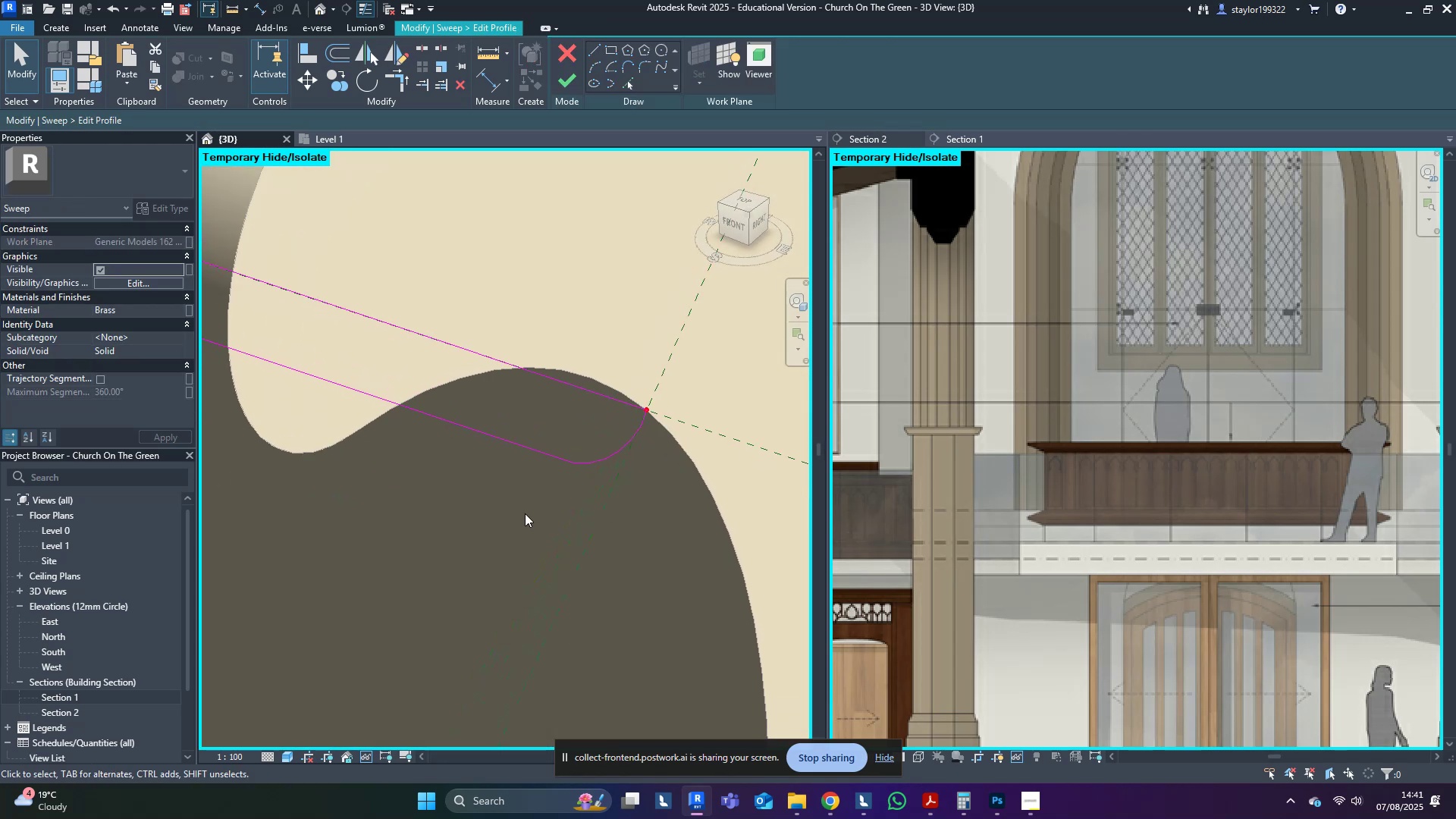 
left_click_drag(start_coordinate=[363, 118], to_coordinate=[262, 125])
 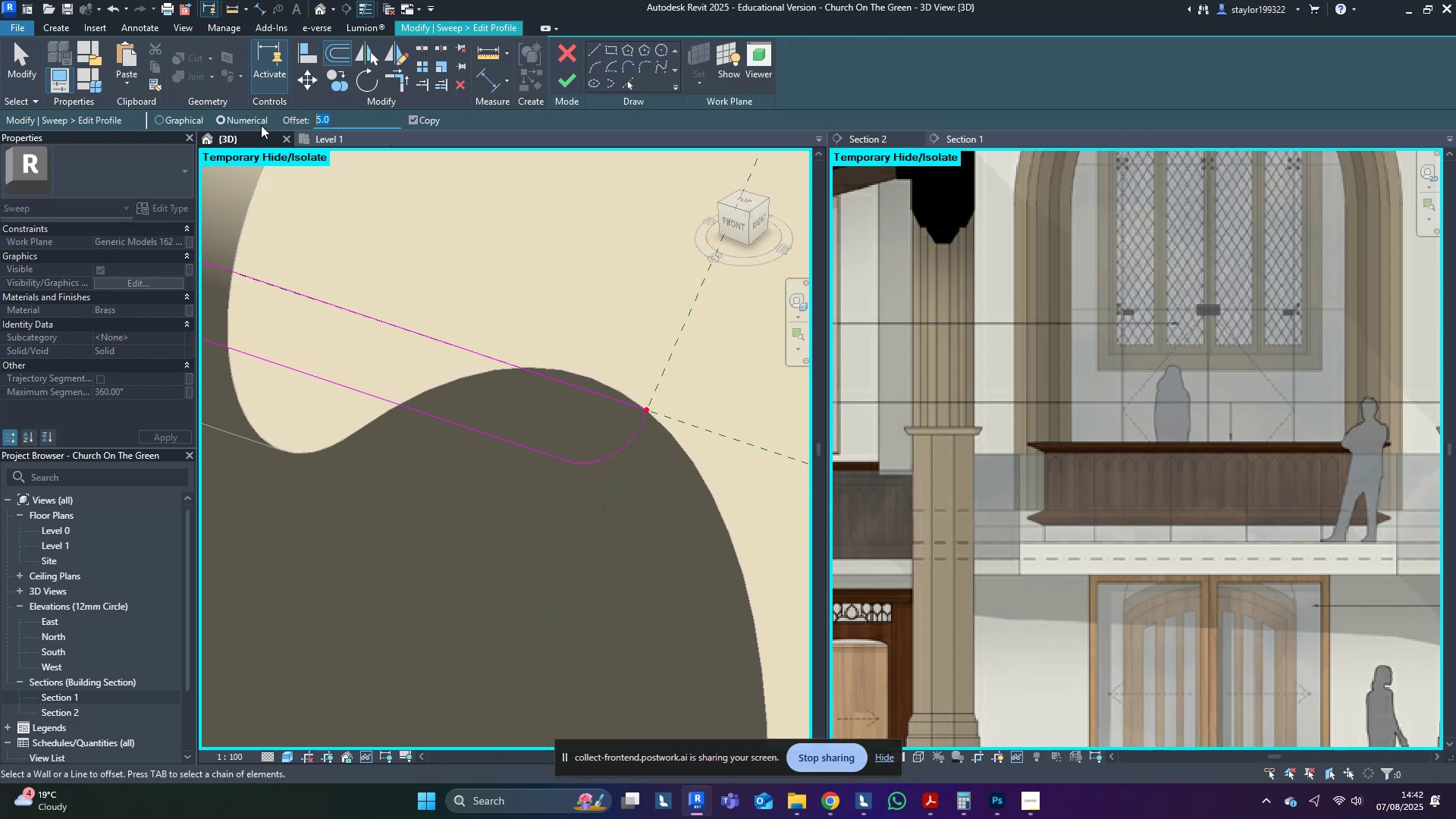 
key(3)
 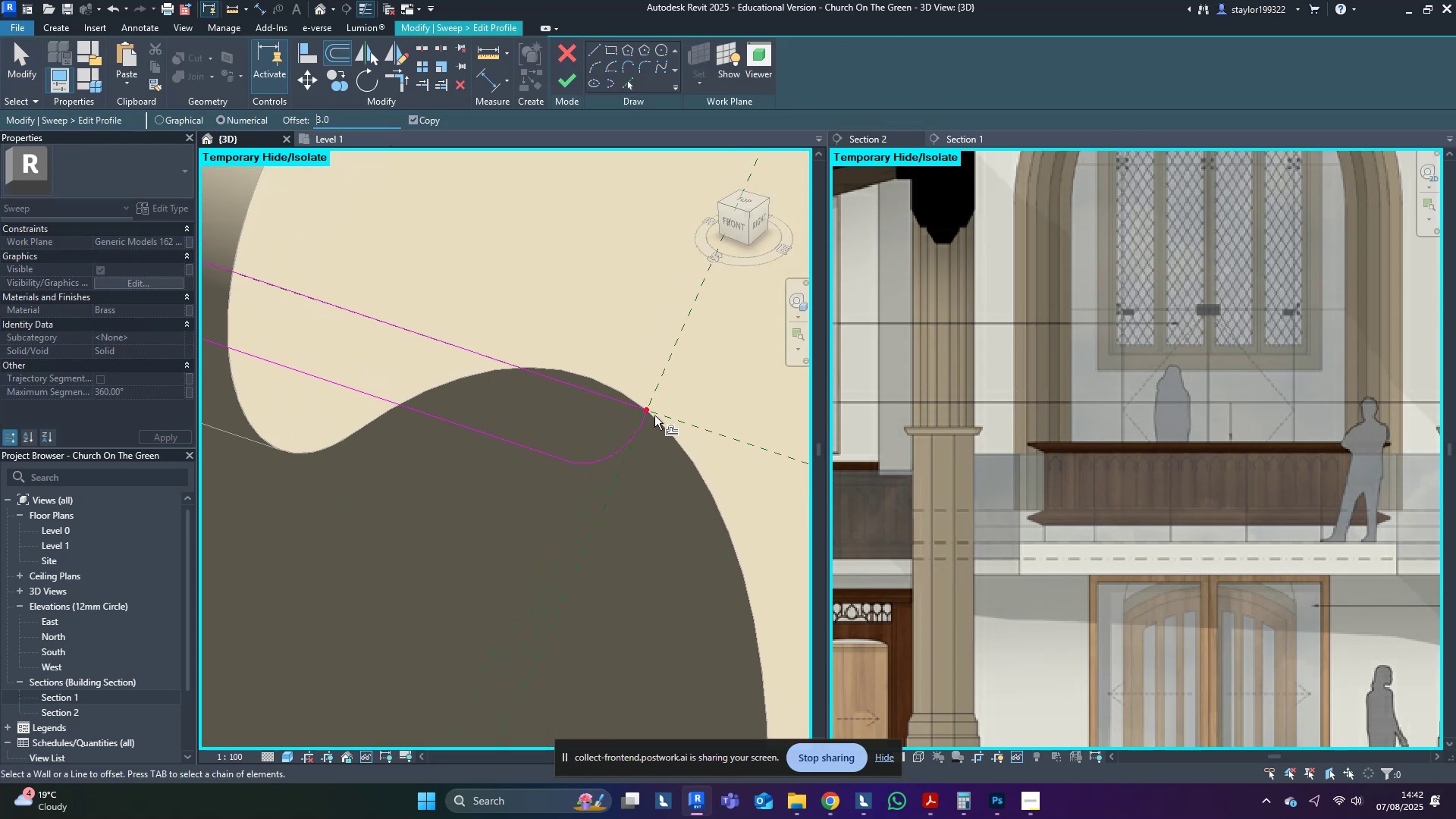 
middle_click([666, 425])
 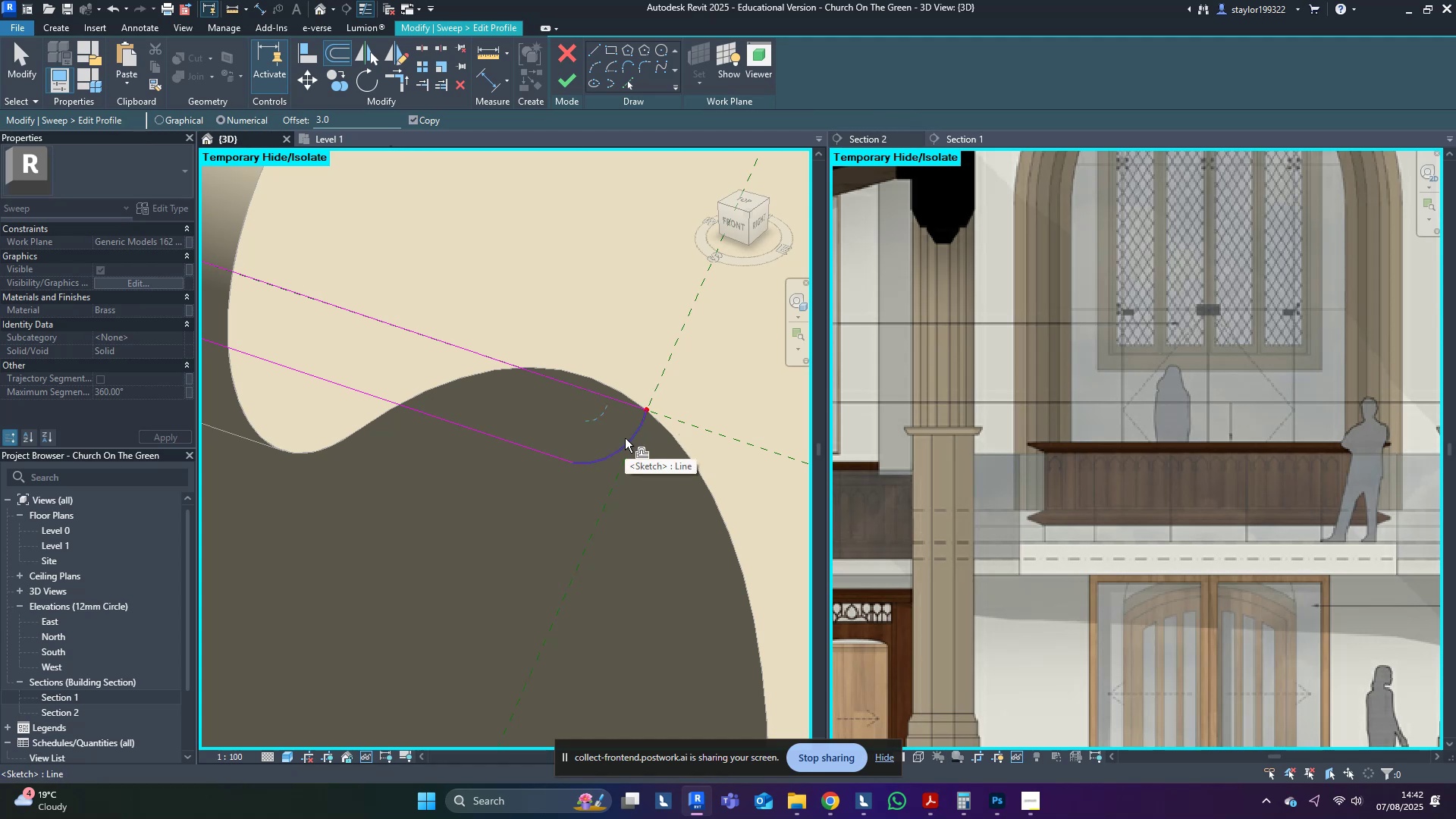 
left_click([625, 438])
 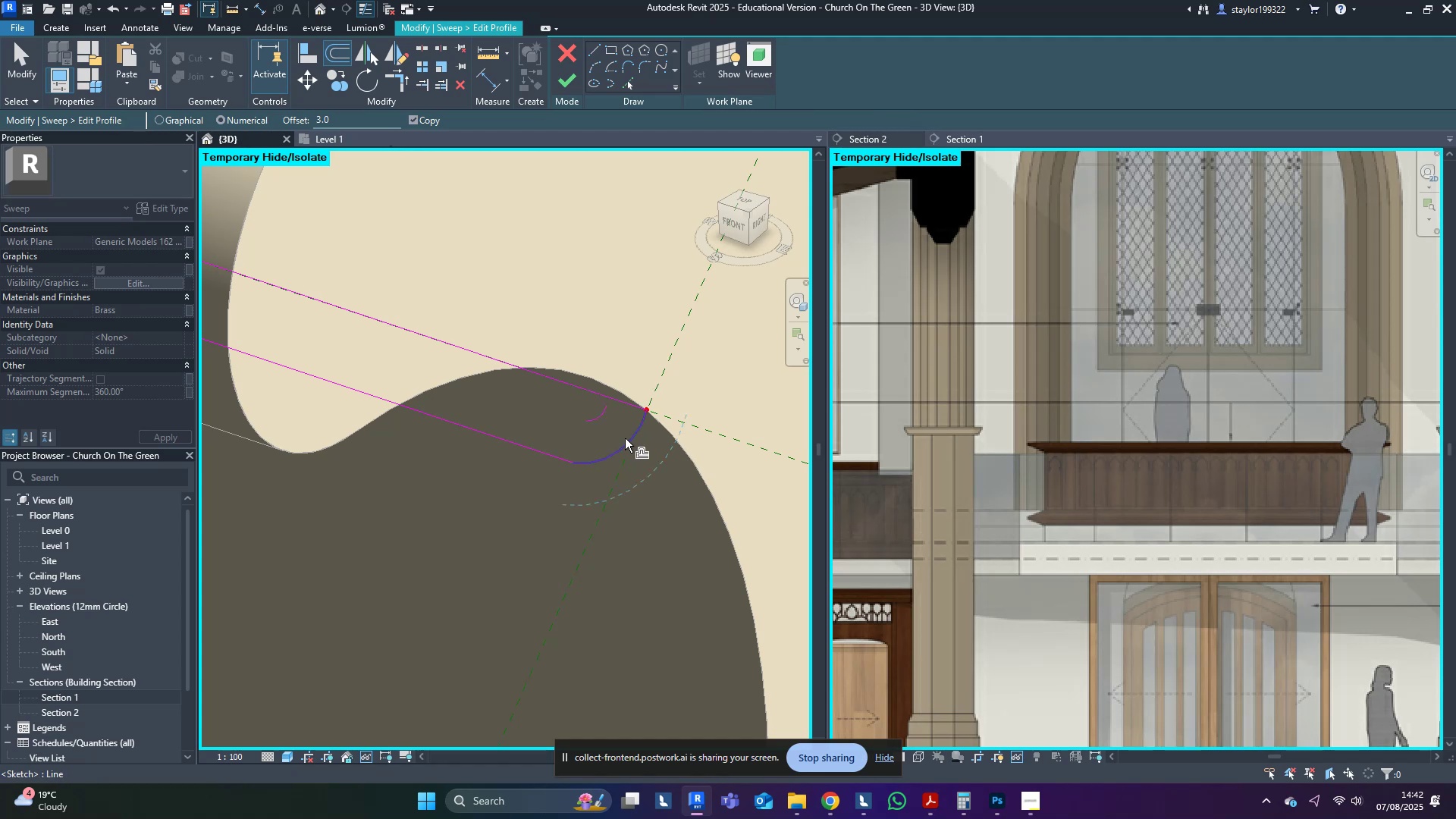 
type(md)
 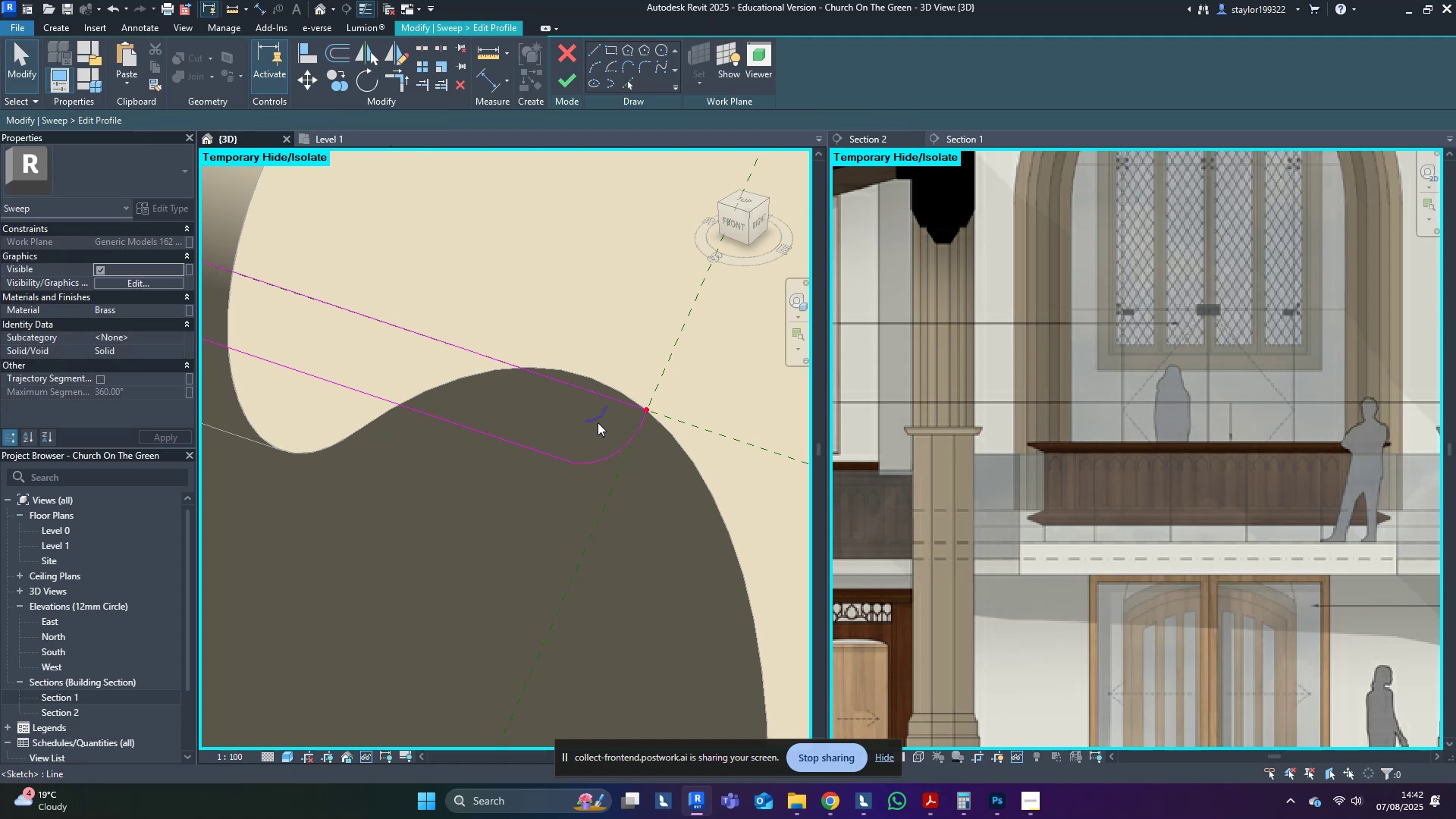 
left_click([598, 422])
 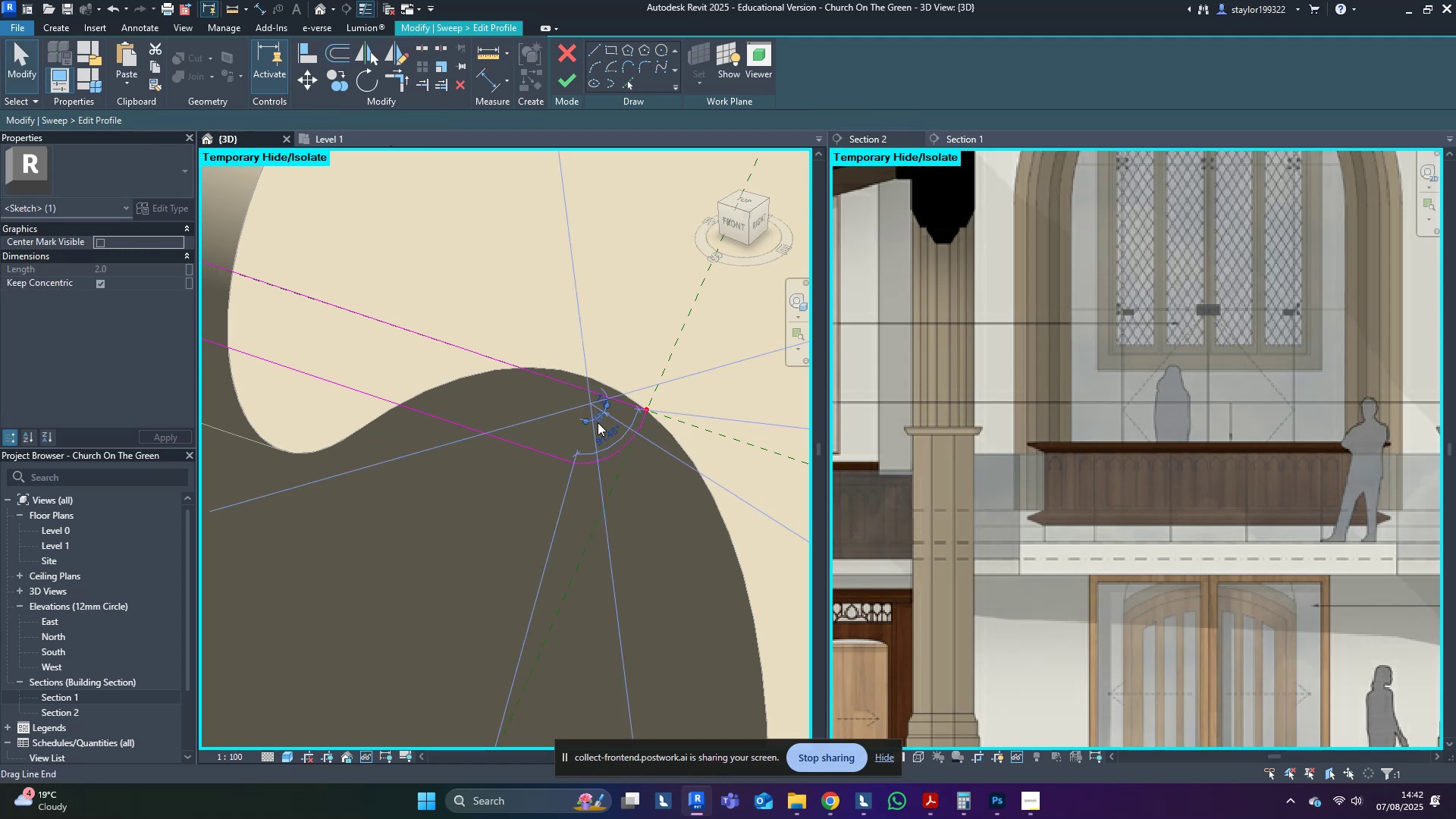 
type(mv)
 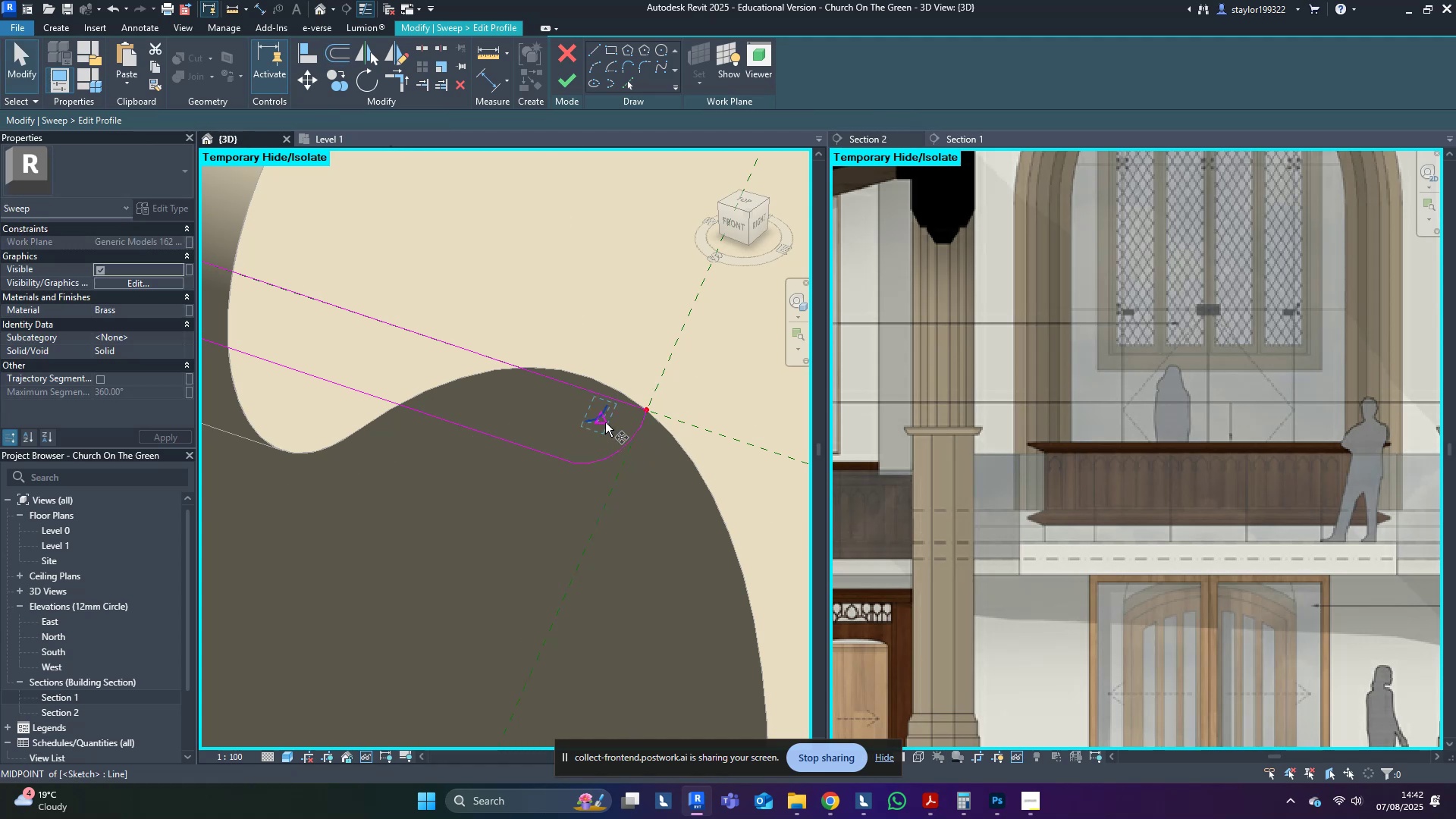 
scroll: coordinate [617, 419], scroll_direction: up, amount: 4.0
 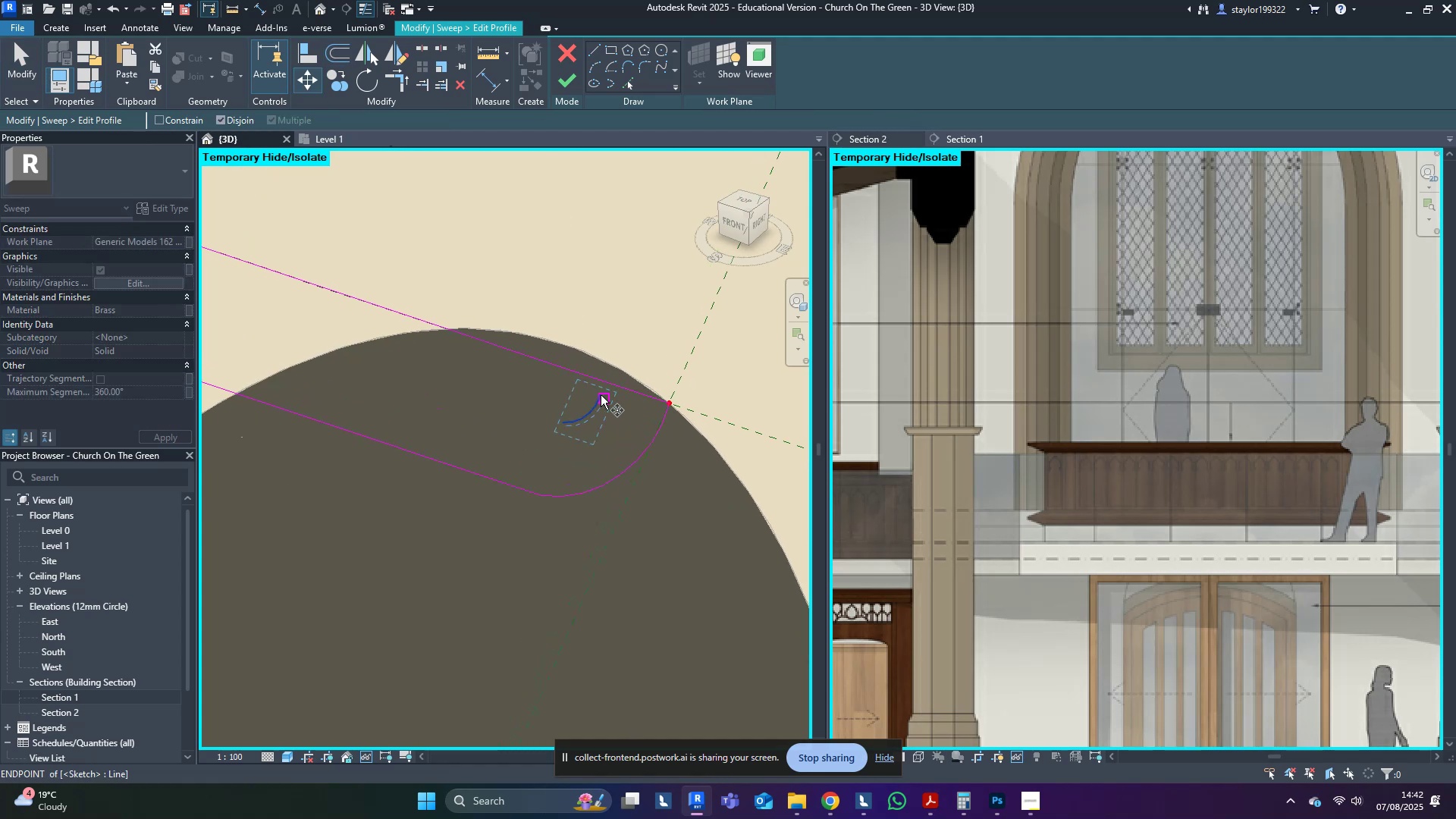 
left_click([601, 395])
 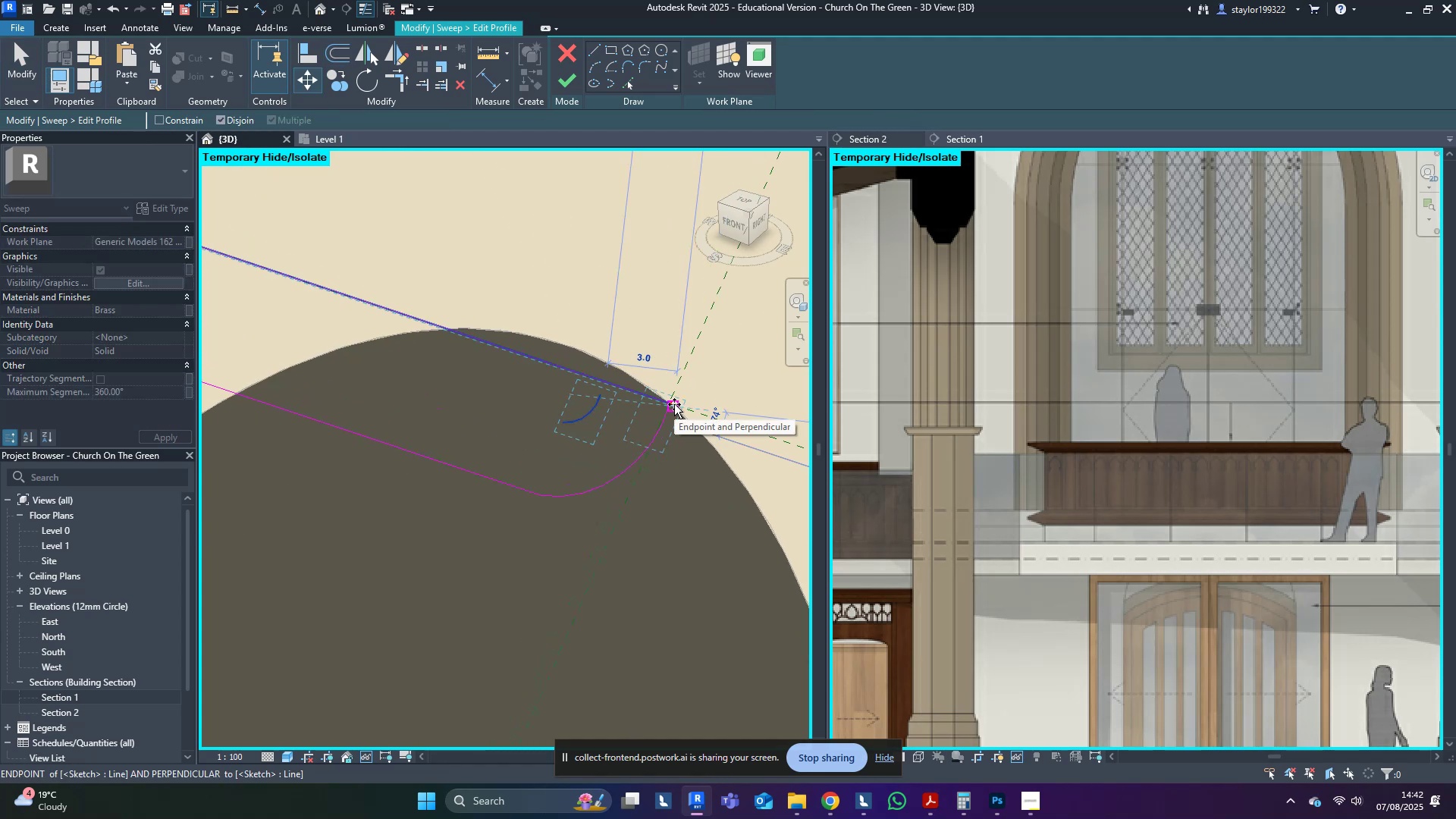 
scroll: coordinate [640, 434], scroll_direction: up, amount: 3.0
 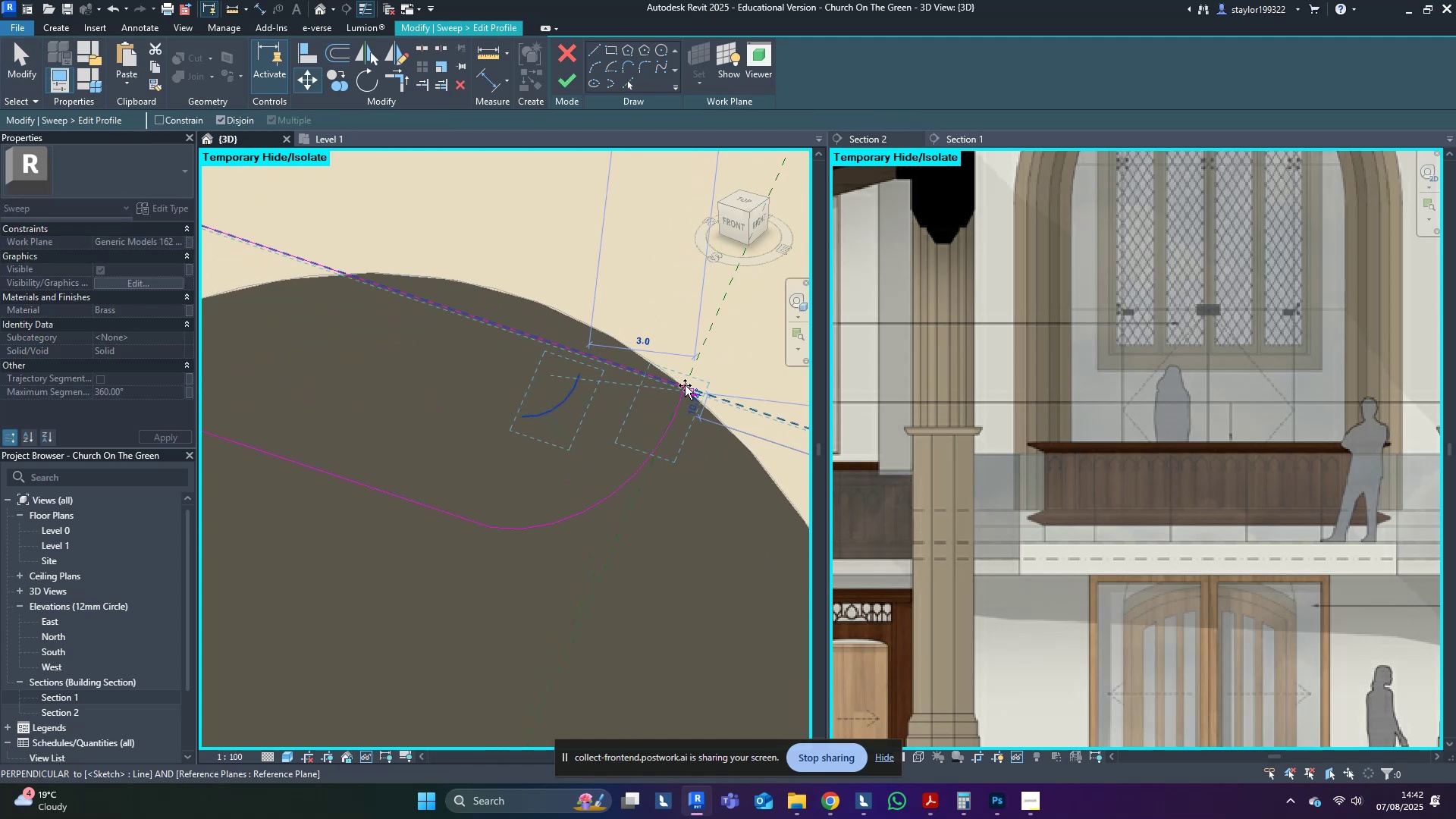 
key(Tab)
key(Tab)
key(Escape)
type(md)
 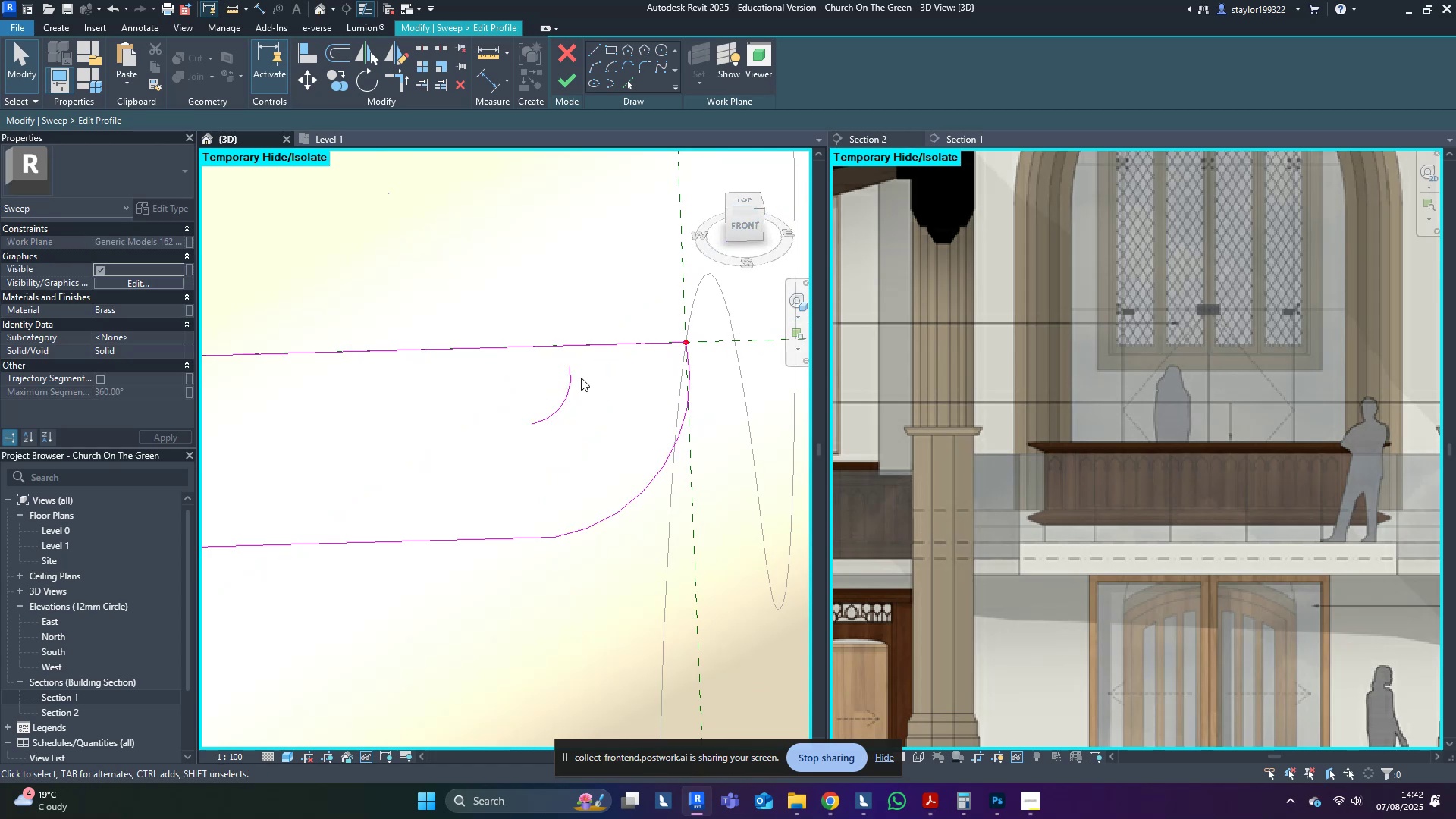 
left_click([574, 373])
 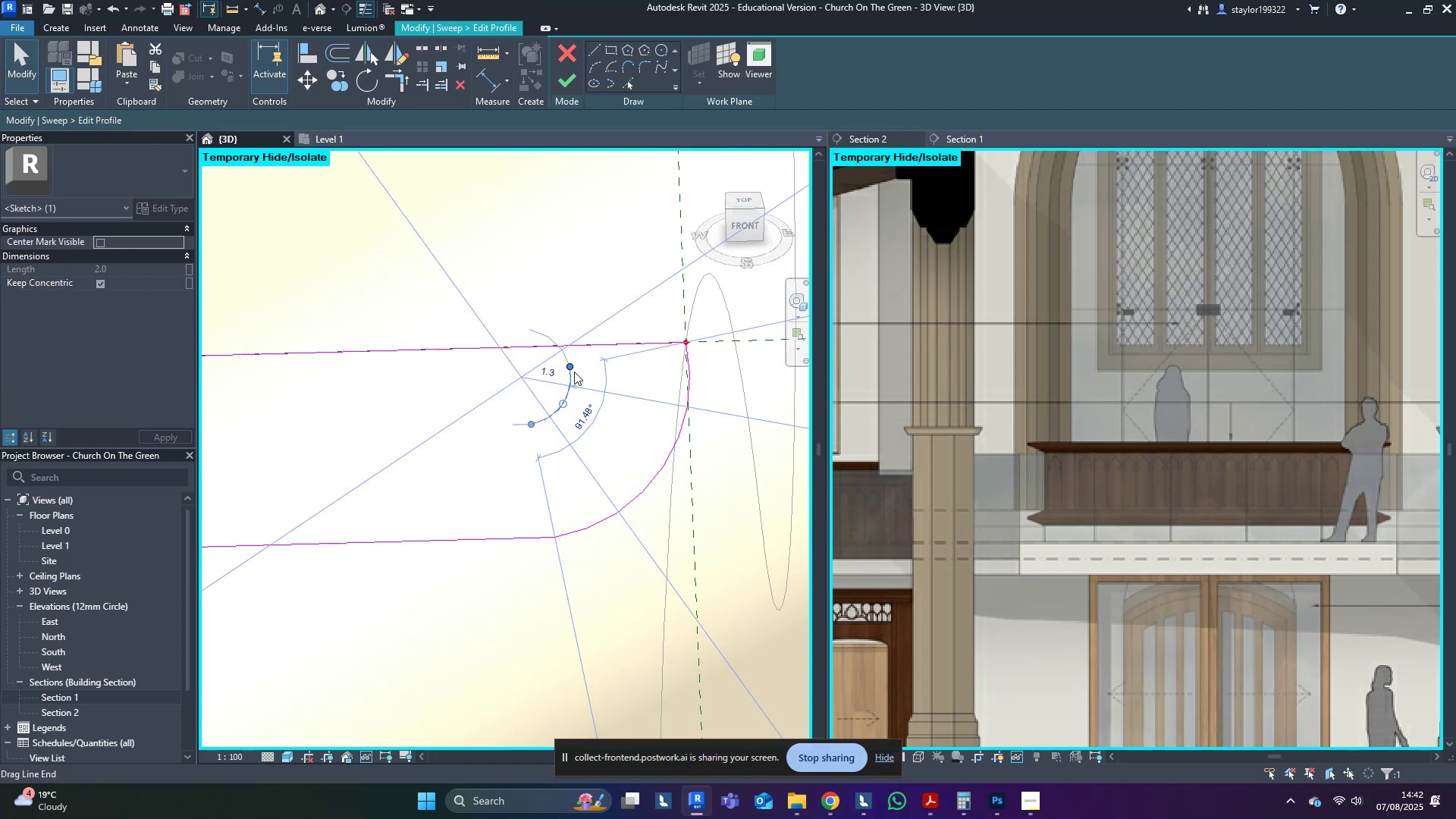 
type(mv)
 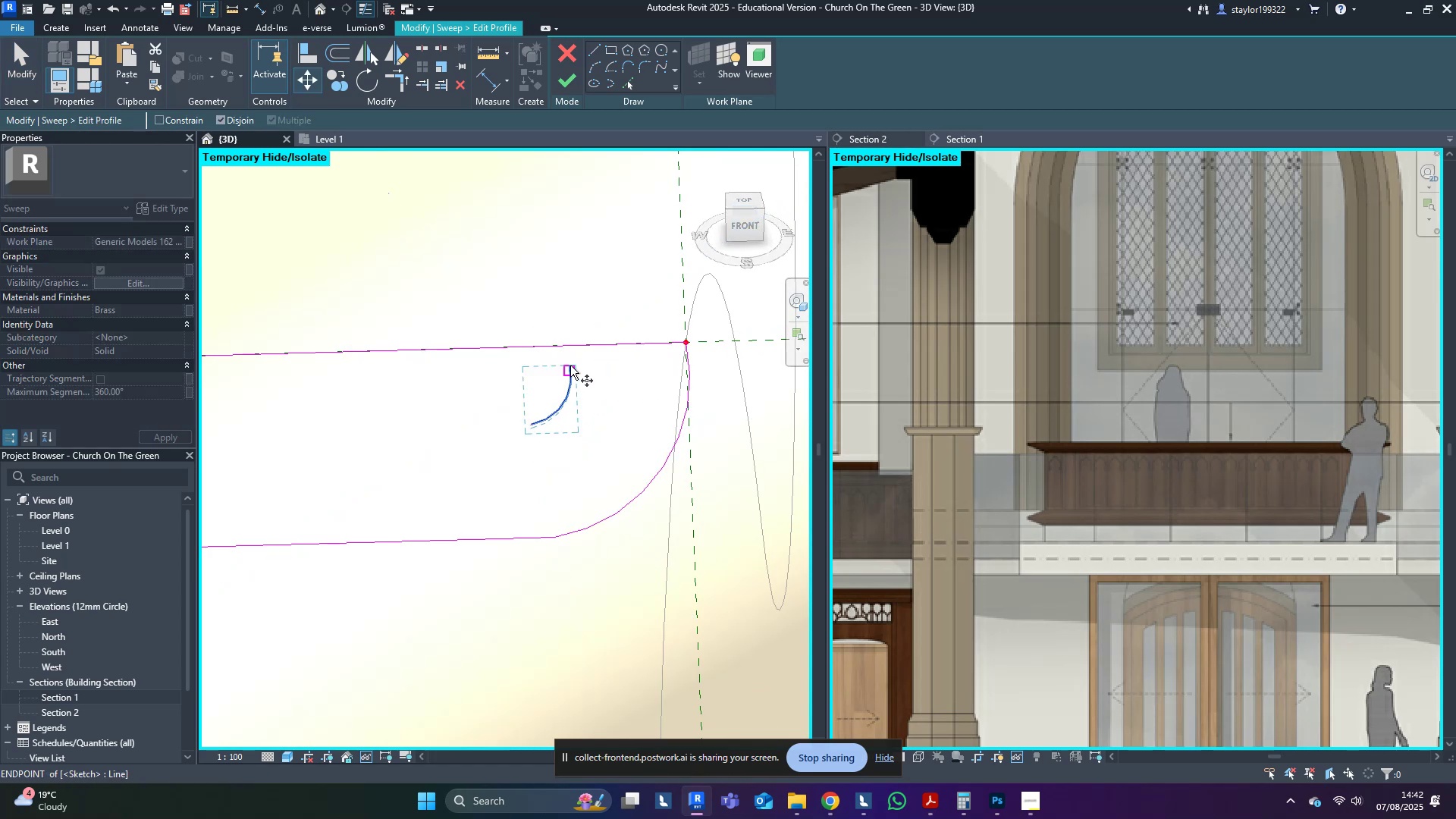 
left_click([570, 366])
 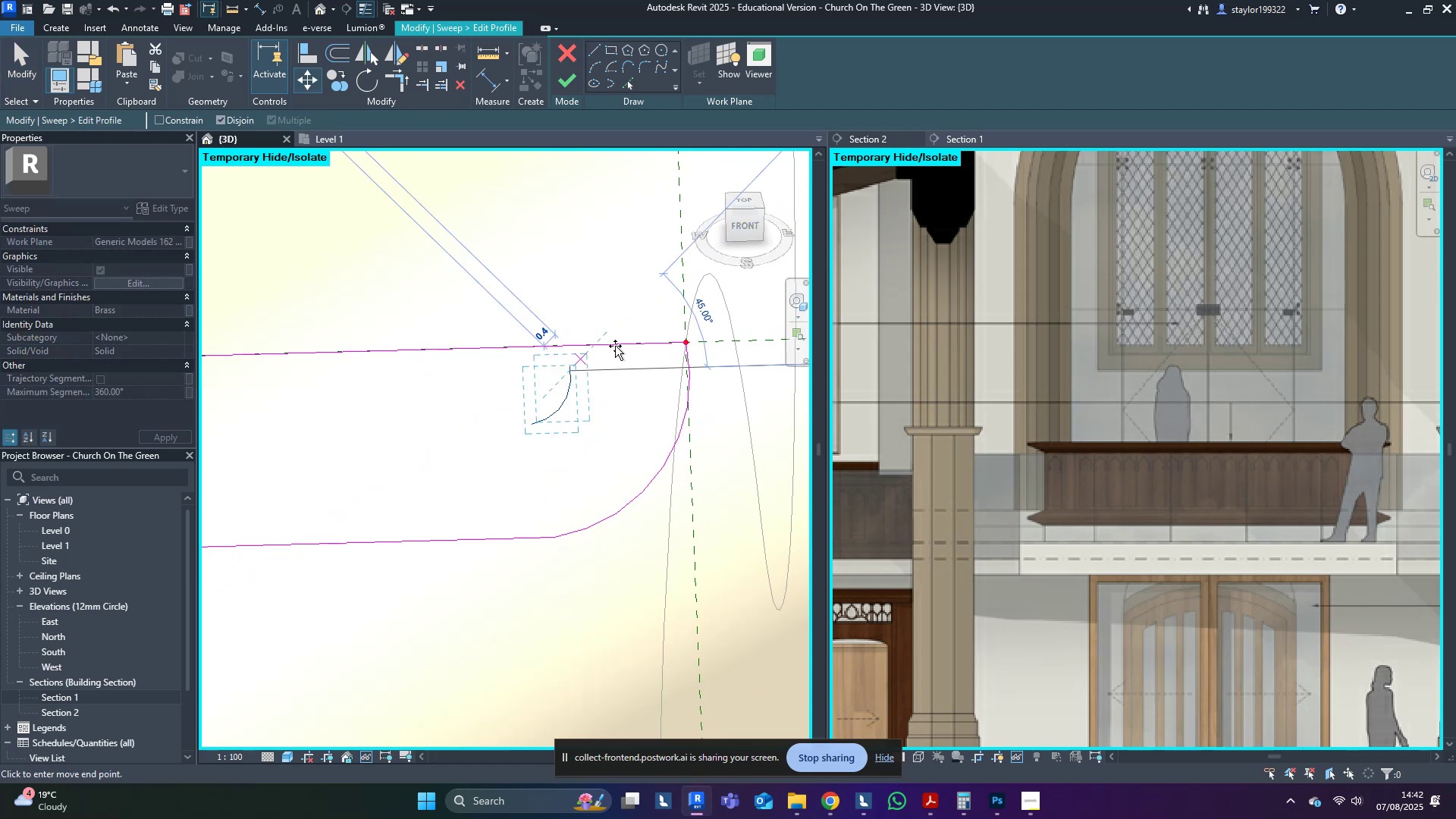 
scroll: coordinate [704, 320], scroll_direction: up, amount: 3.0
 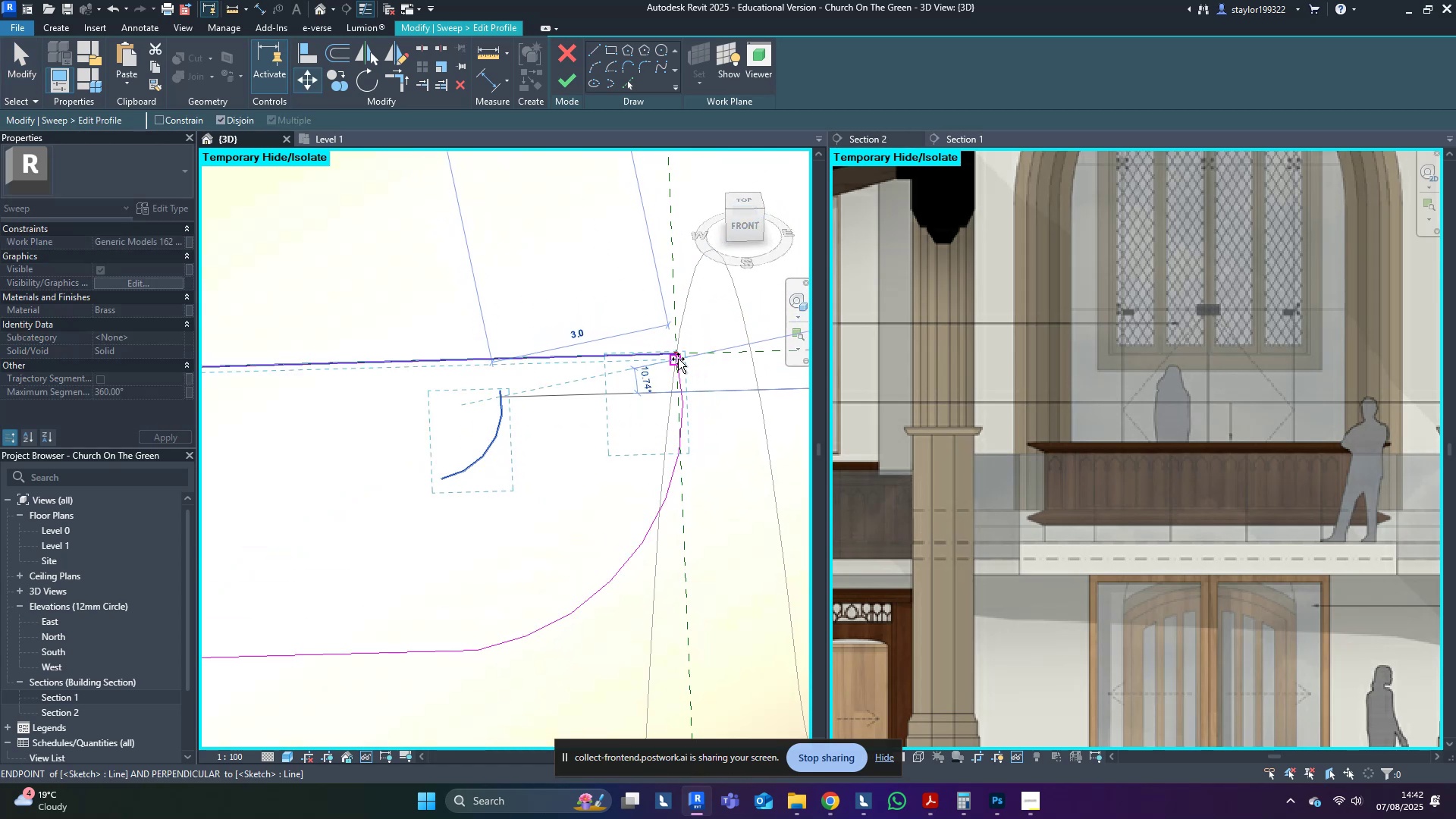 
double_click([713, 410])
 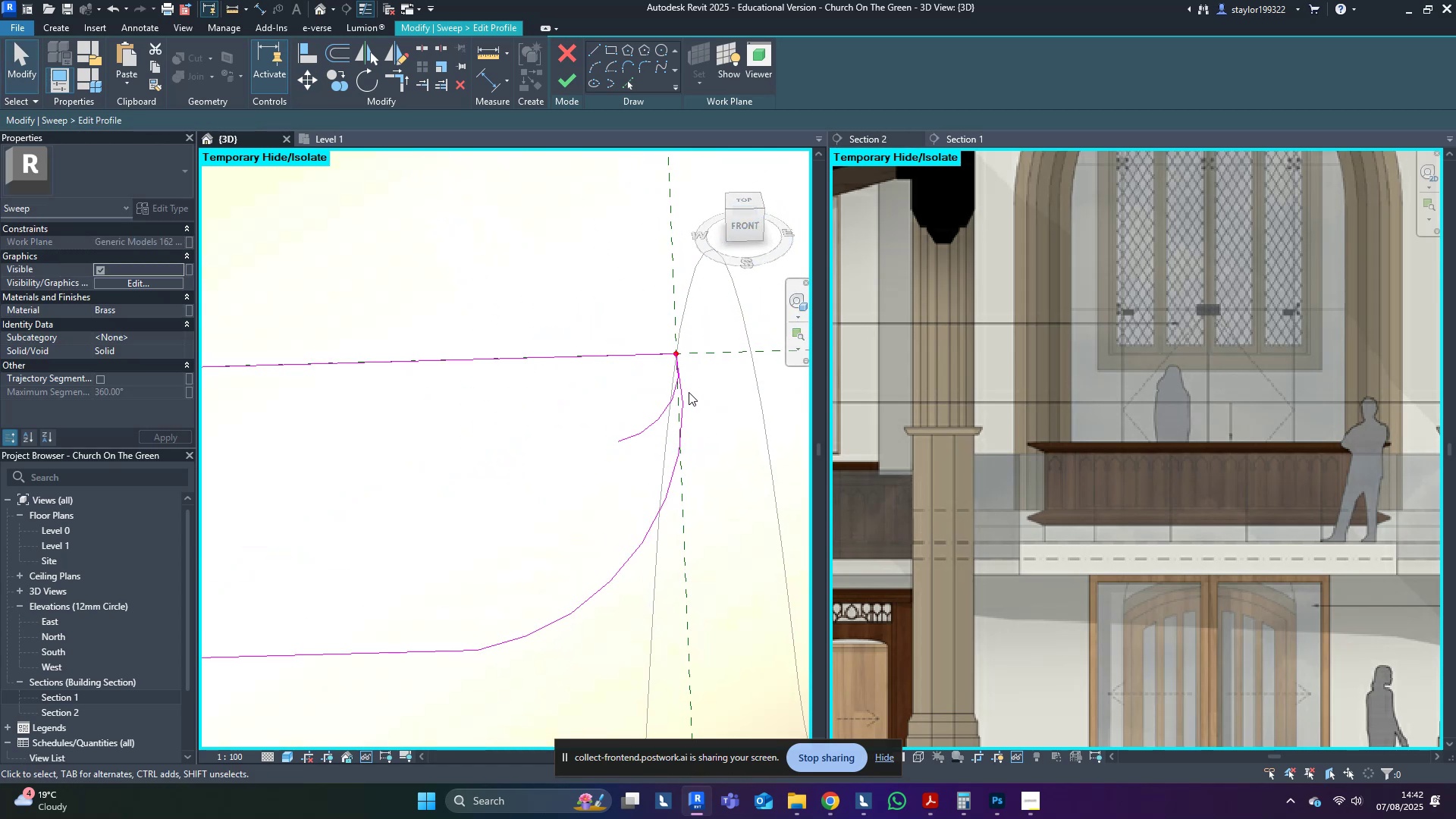 
double_click([686, 392])
 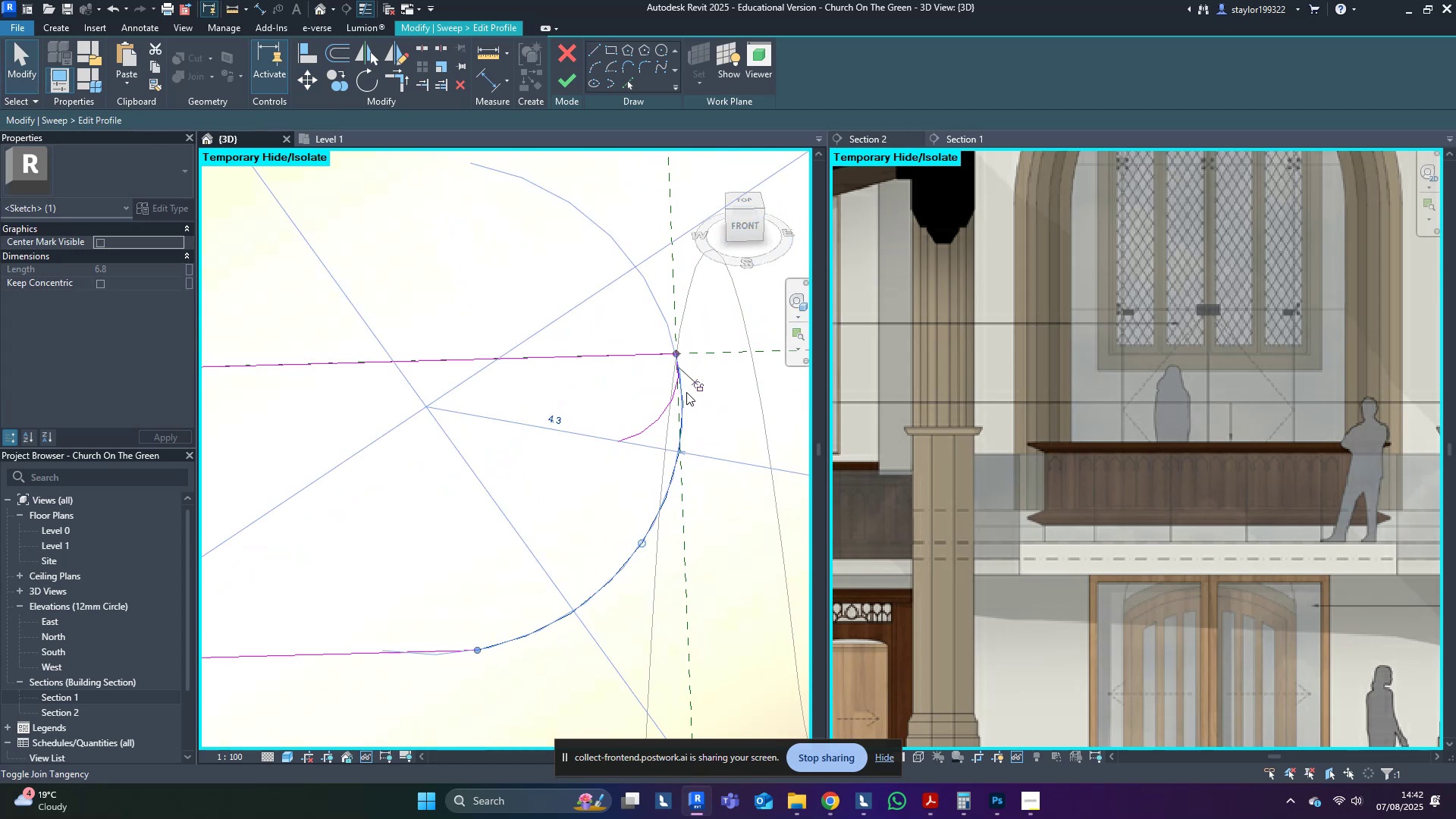 
key(Delete)
 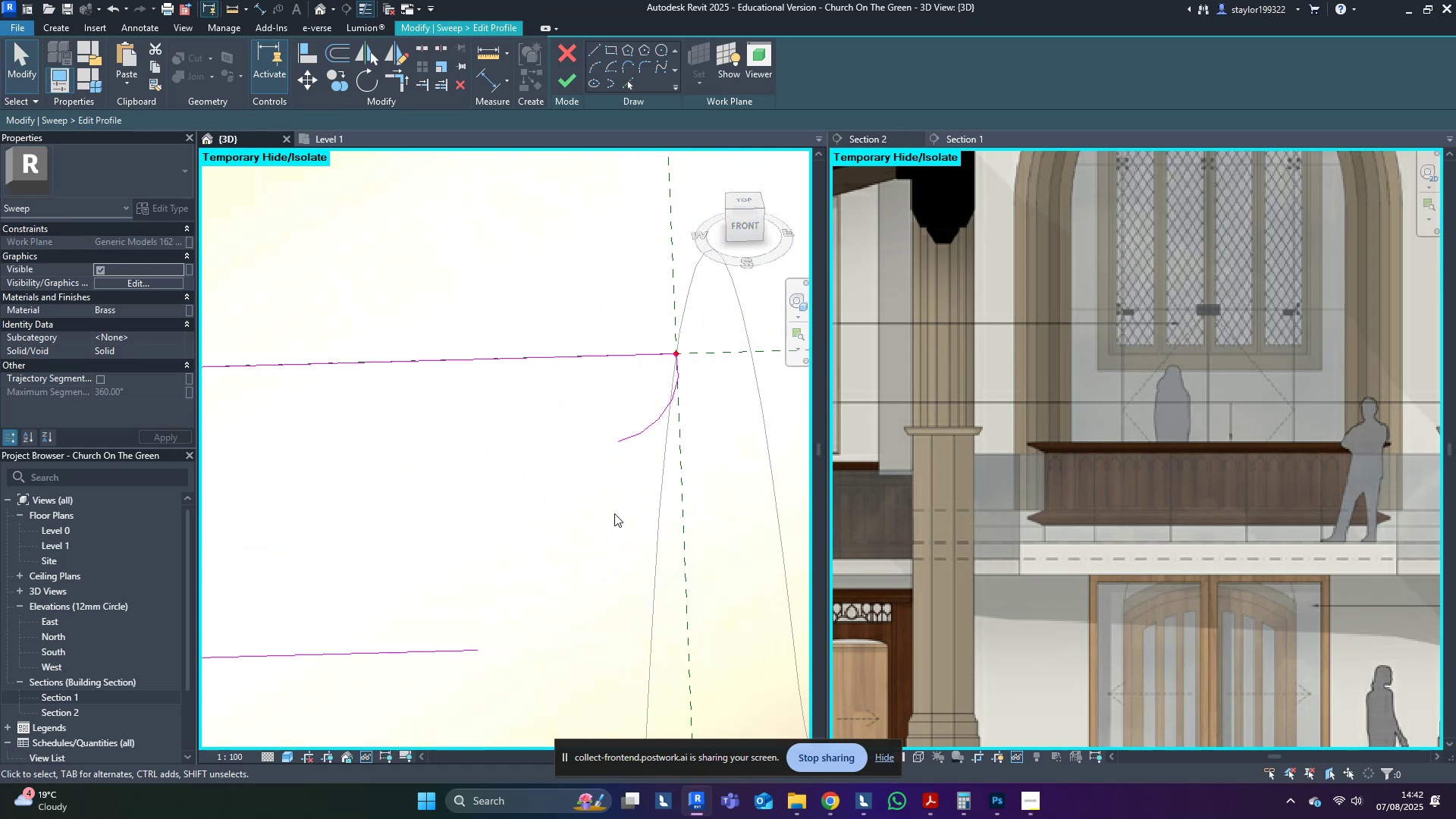 
scroll: coordinate [614, 507], scroll_direction: down, amount: 4.0
 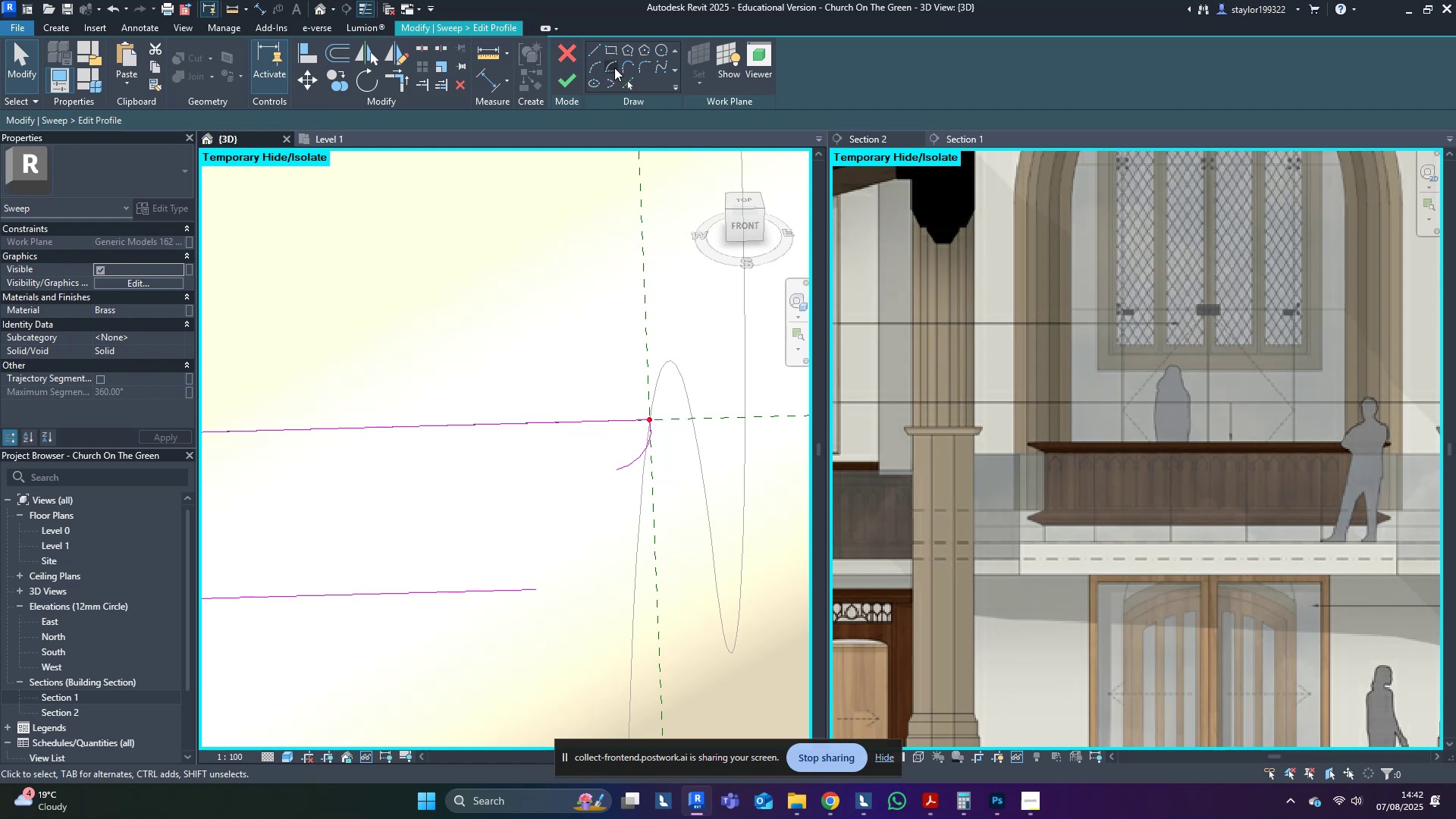 
left_click([594, 49])
 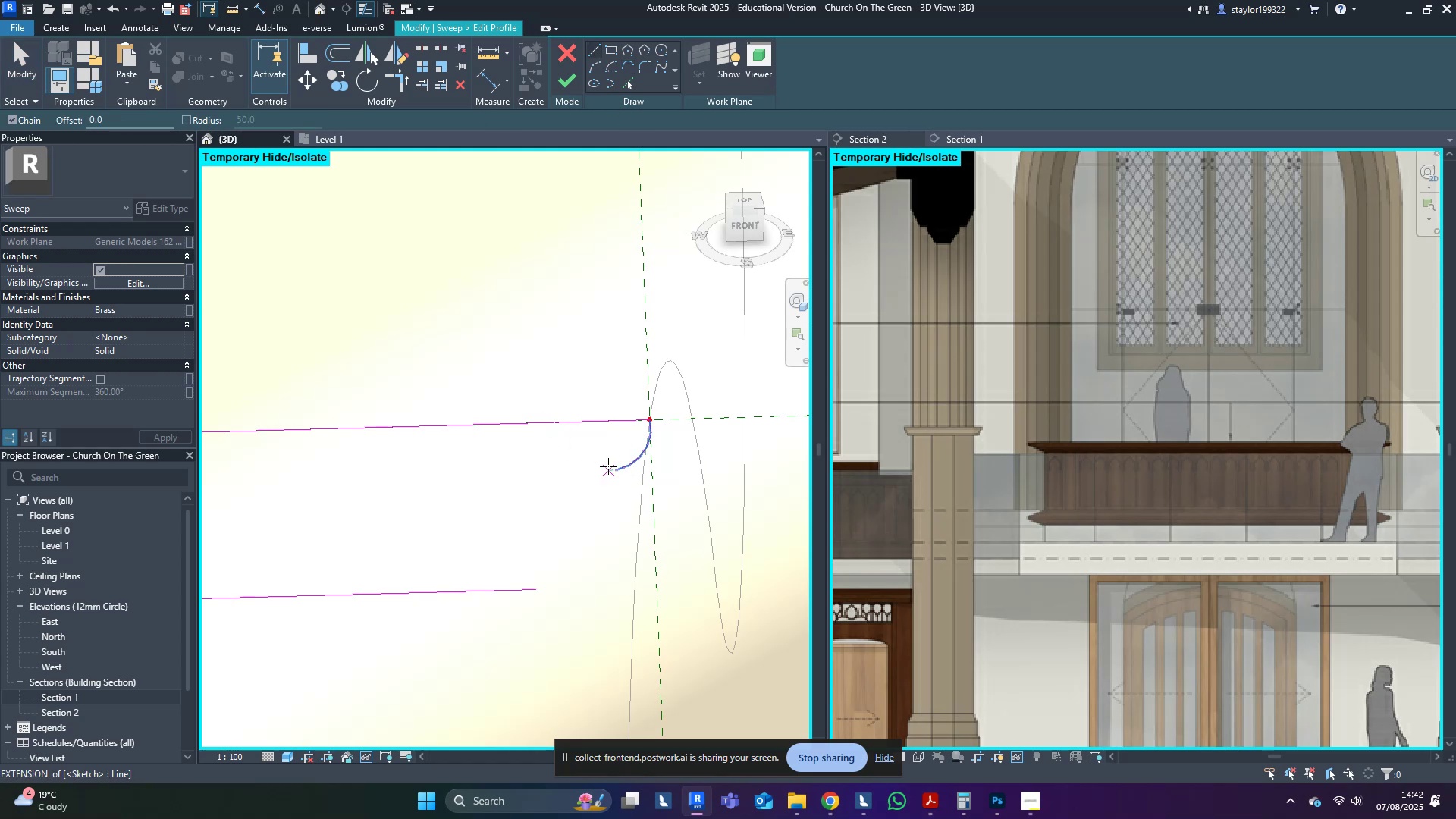 
left_click([615, 468])
 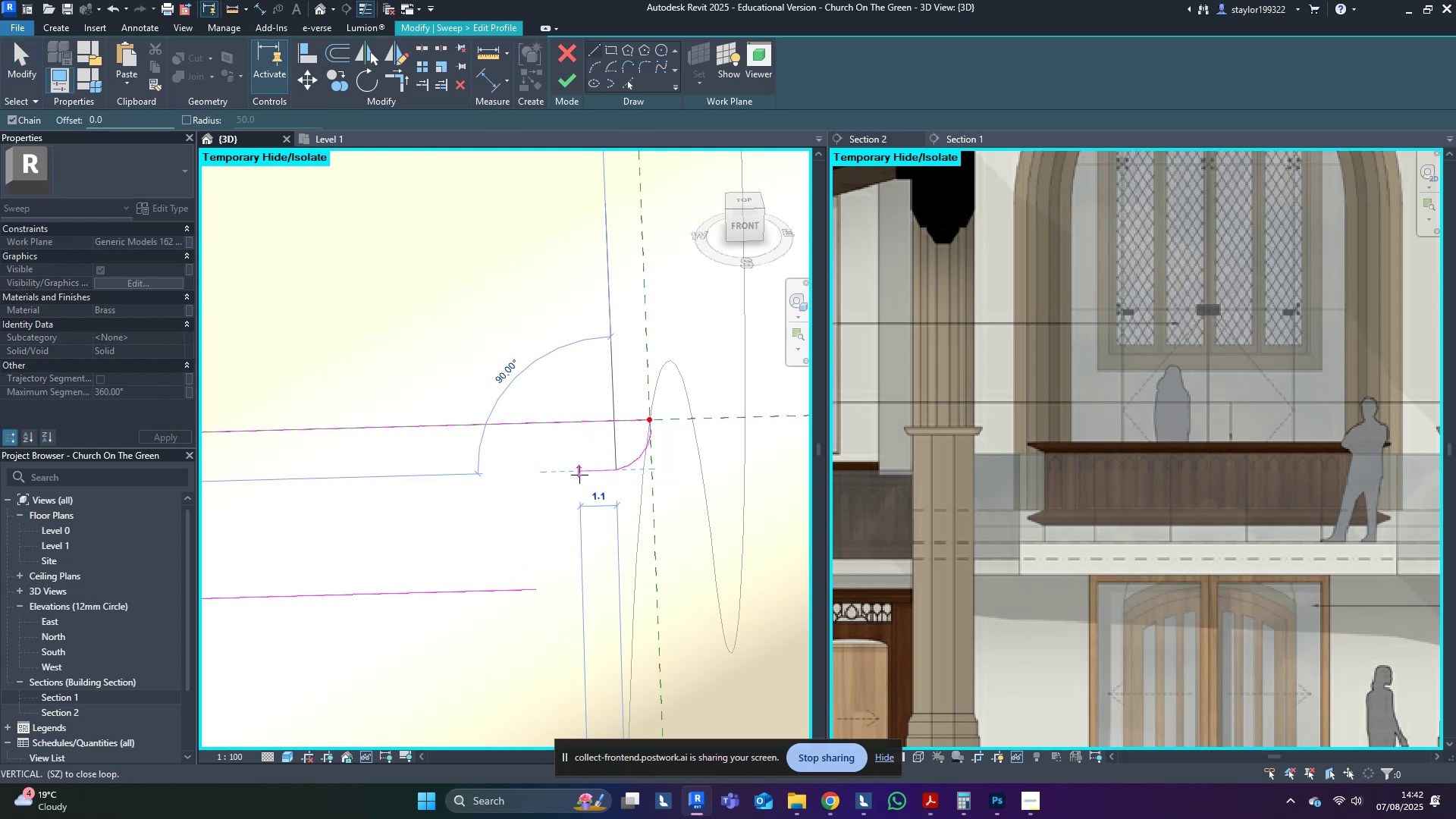 
left_click([579, 475])
 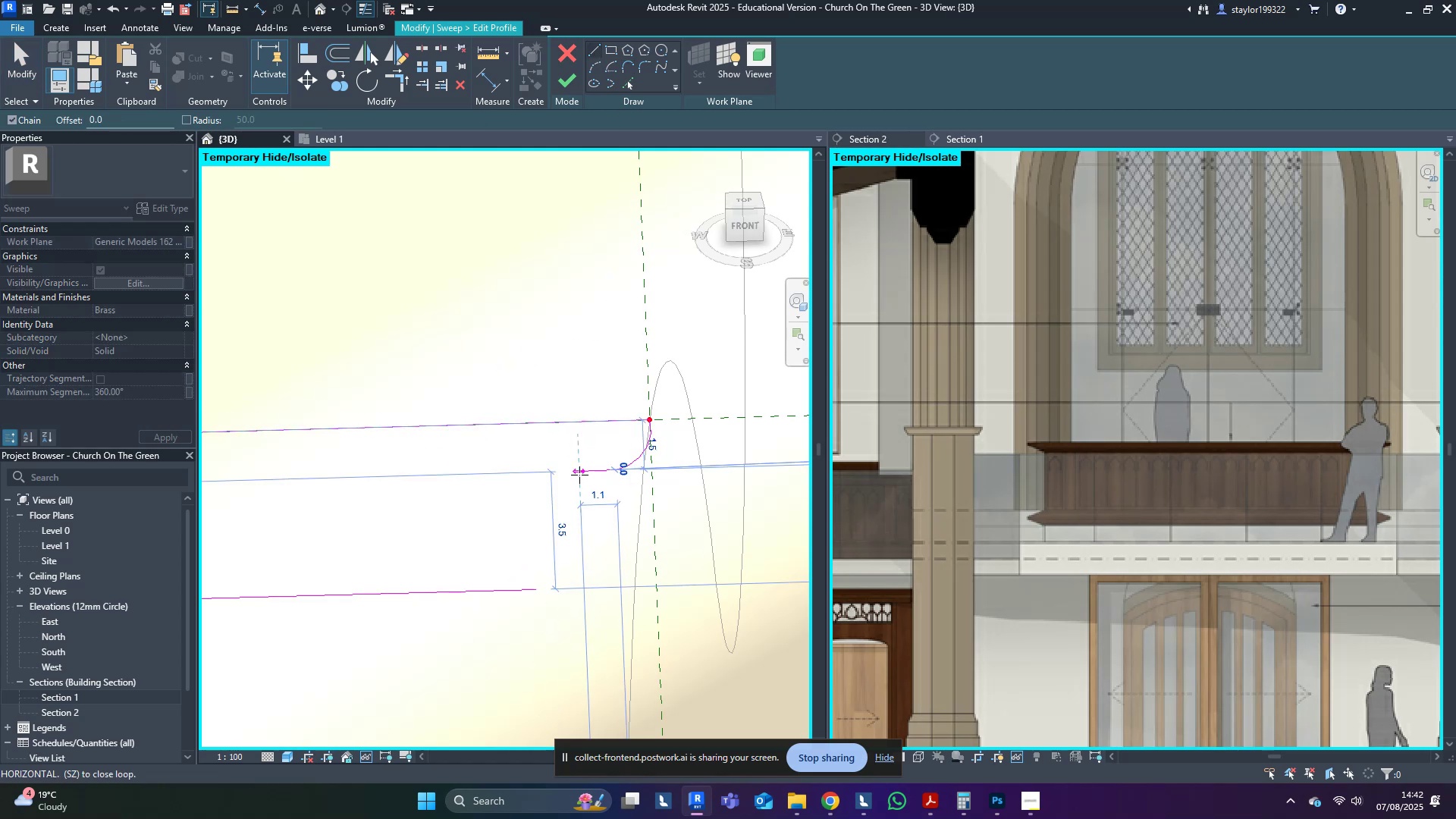 
key(Escape)
 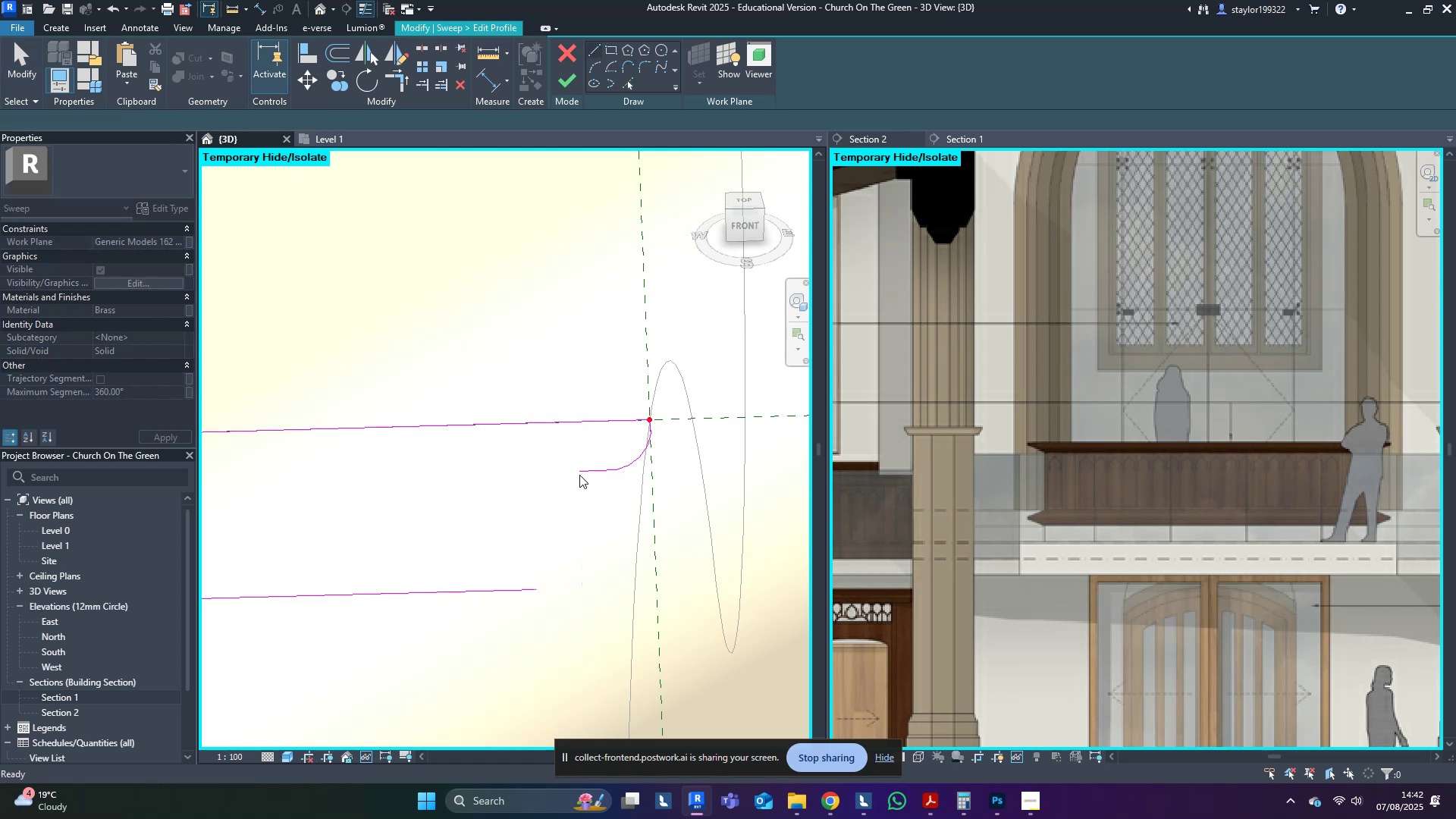 
scroll: coordinate [579, 475], scroll_direction: down, amount: 4.0
 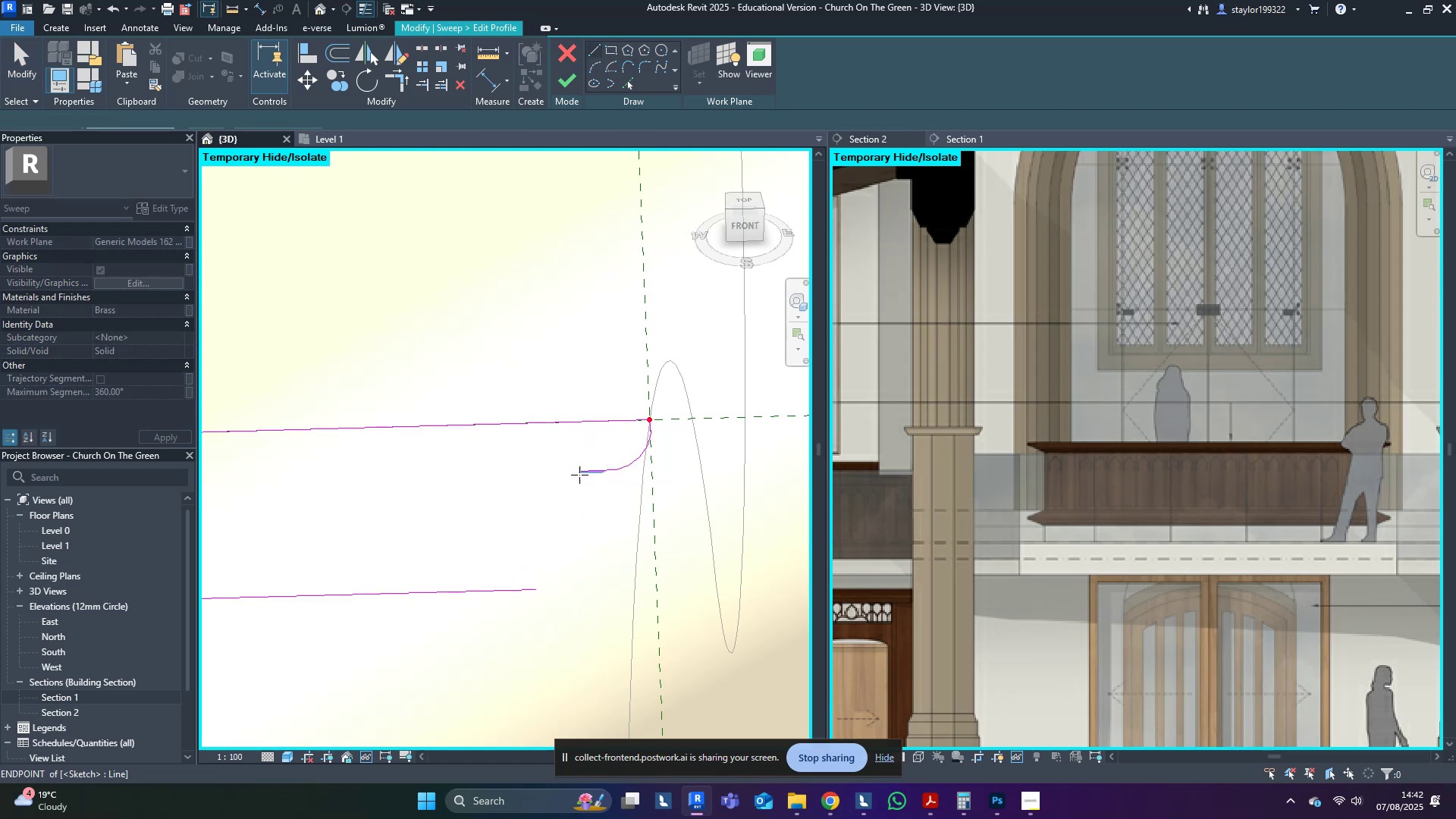 
hold_key(key=T, duration=20.76)
 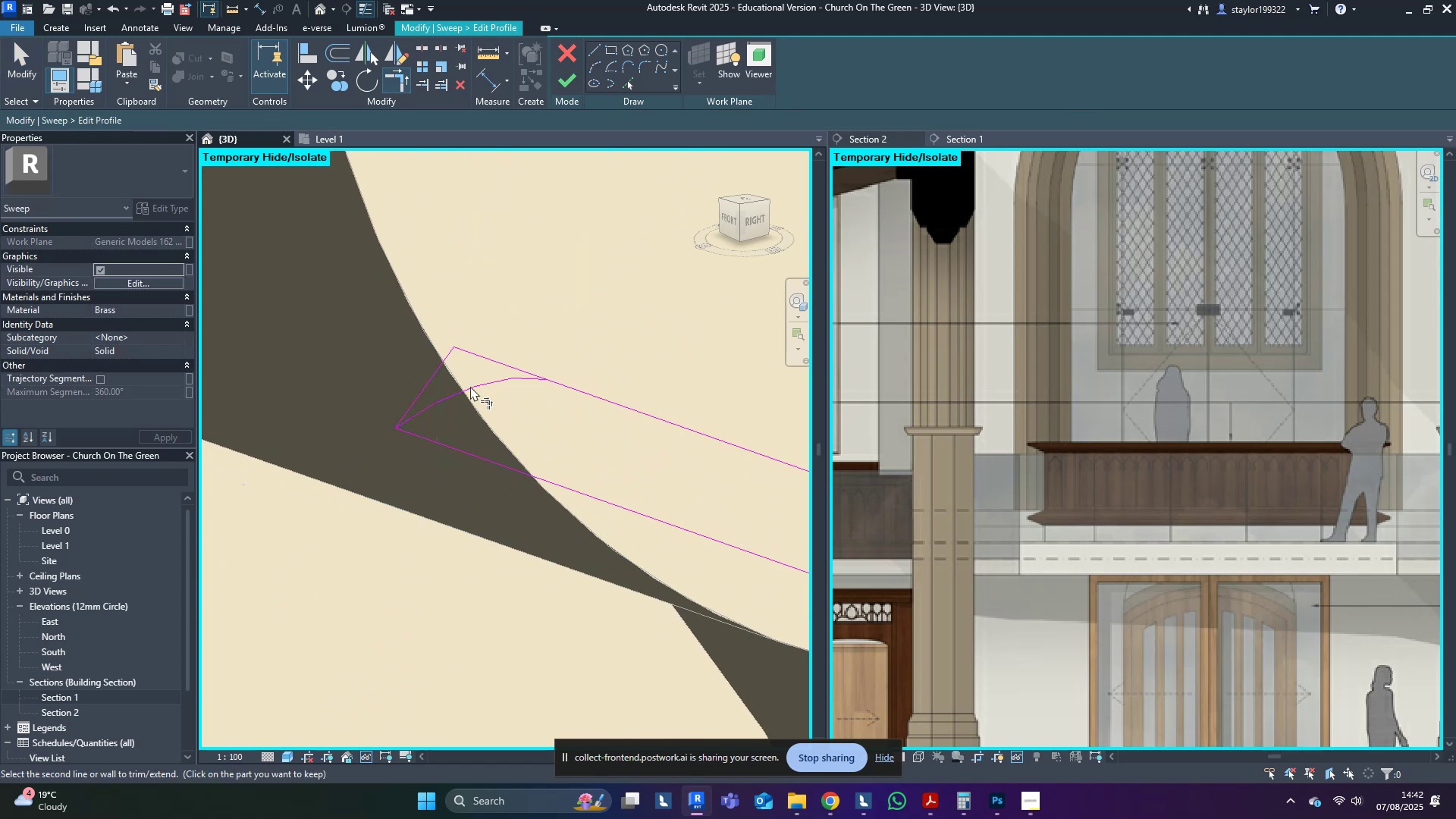 
key(R)
 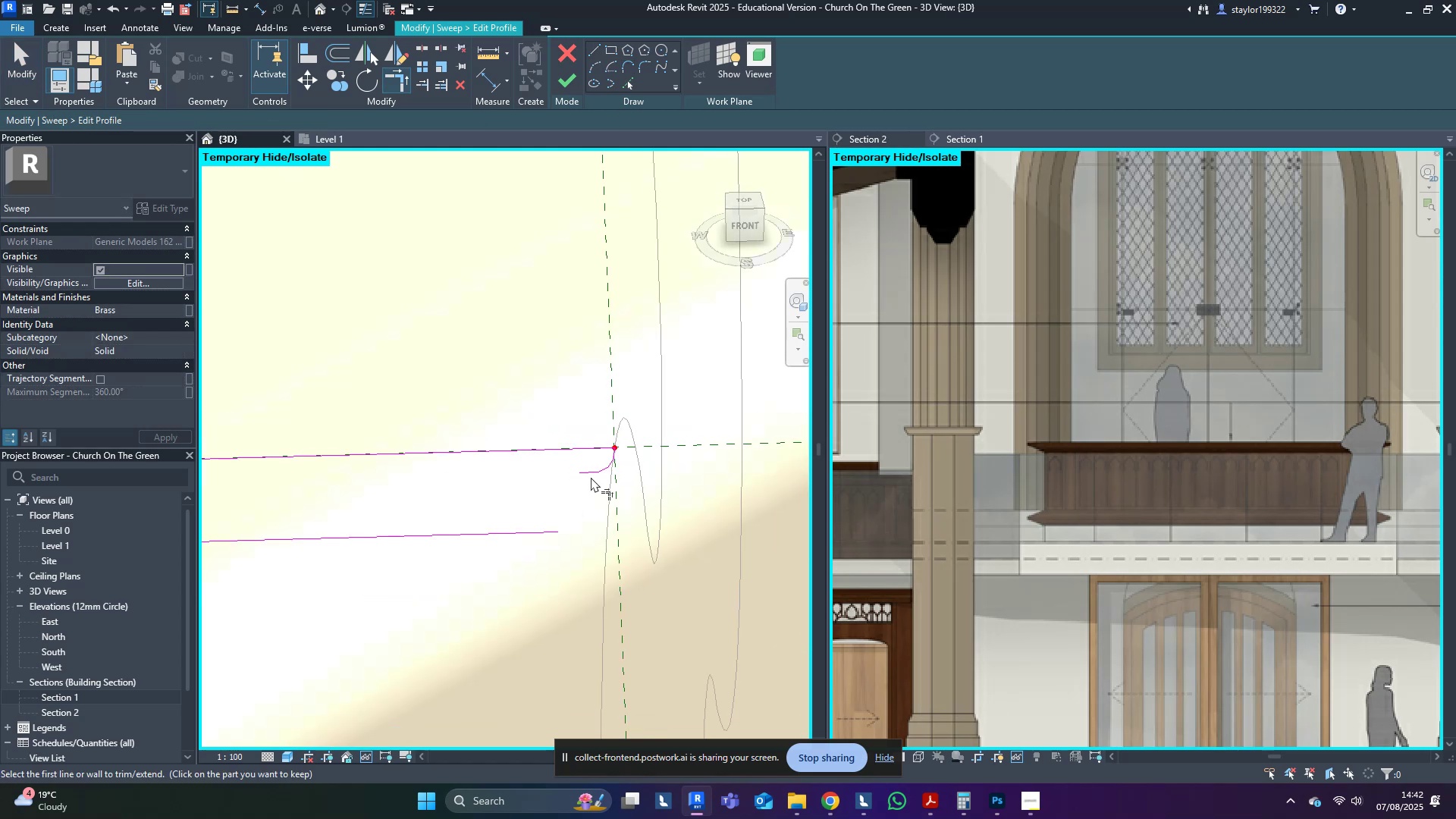 
left_click([591, 476])
 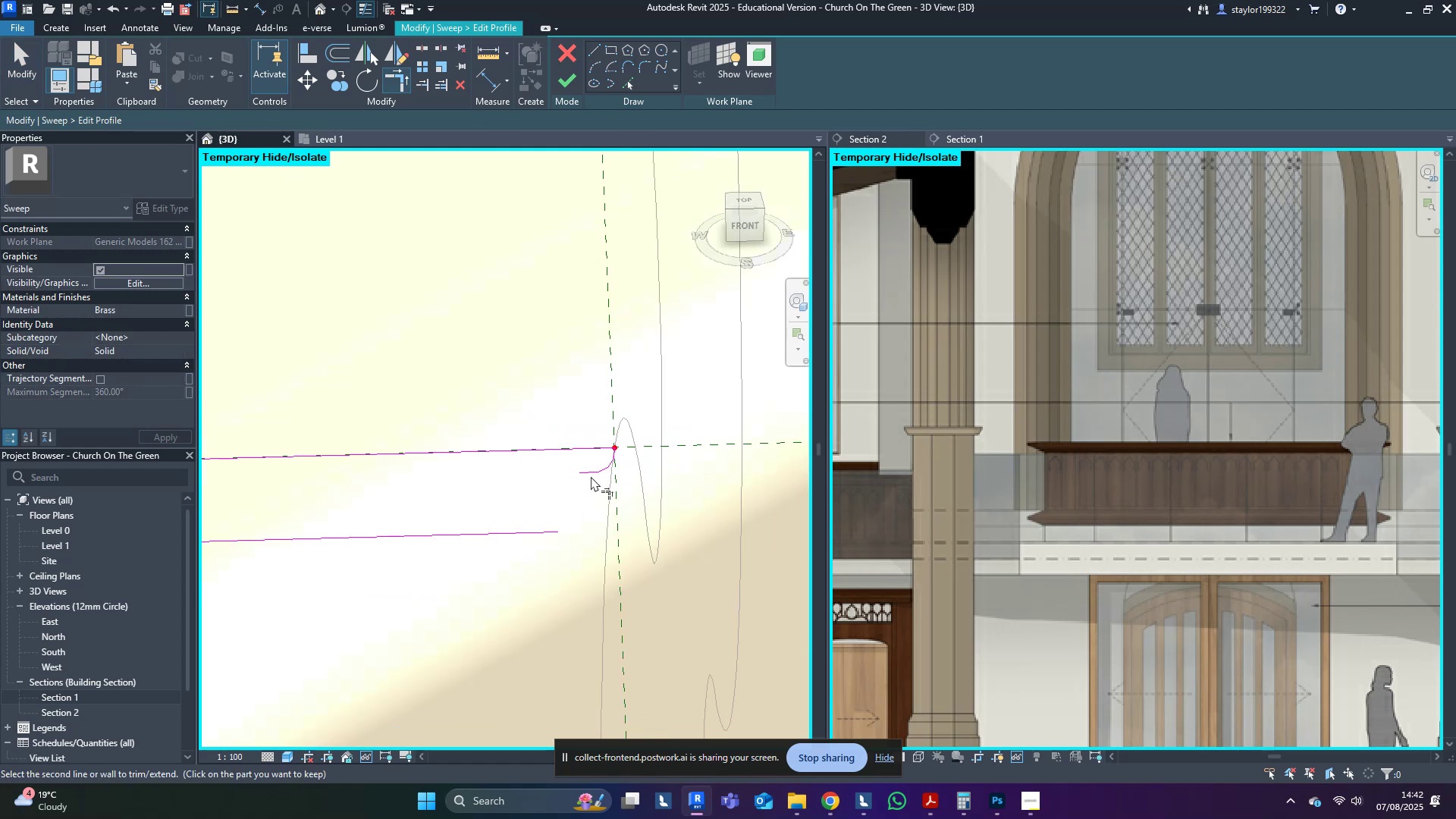 
scroll: coordinate [491, 496], scroll_direction: down, amount: 9.0
 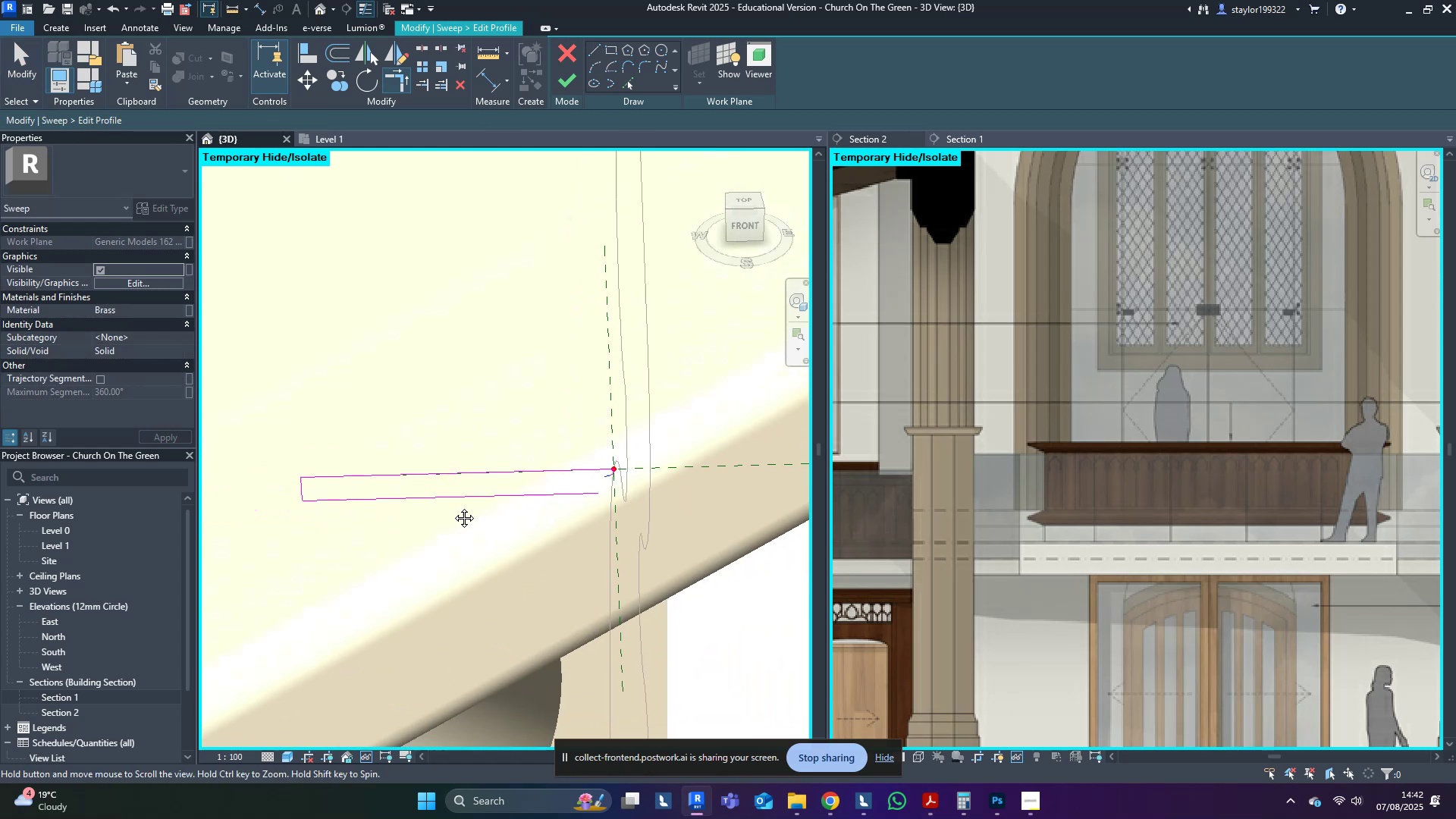 
scroll: coordinate [459, 491], scroll_direction: up, amount: 3.0
 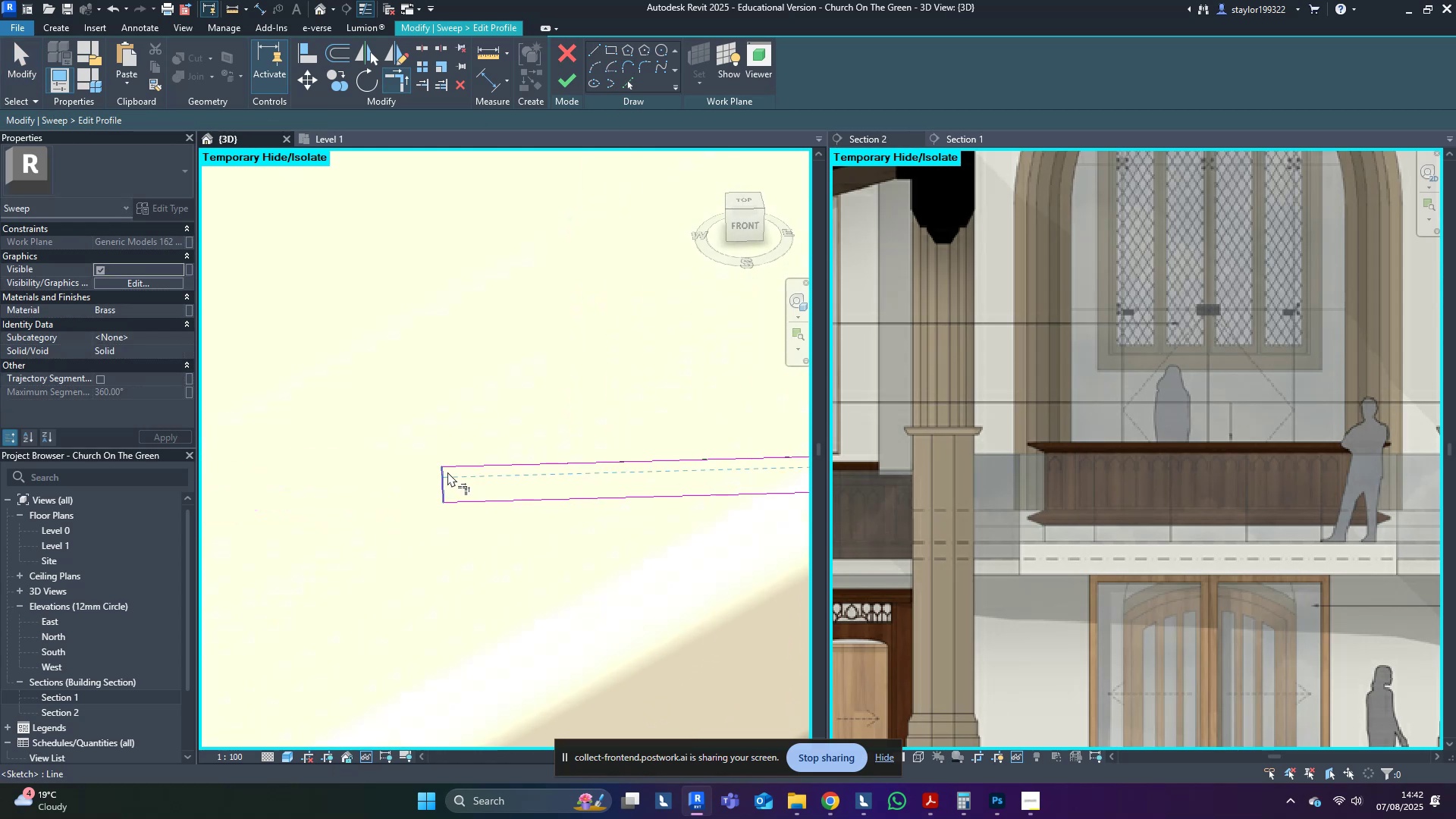 
left_click([447, 472])
 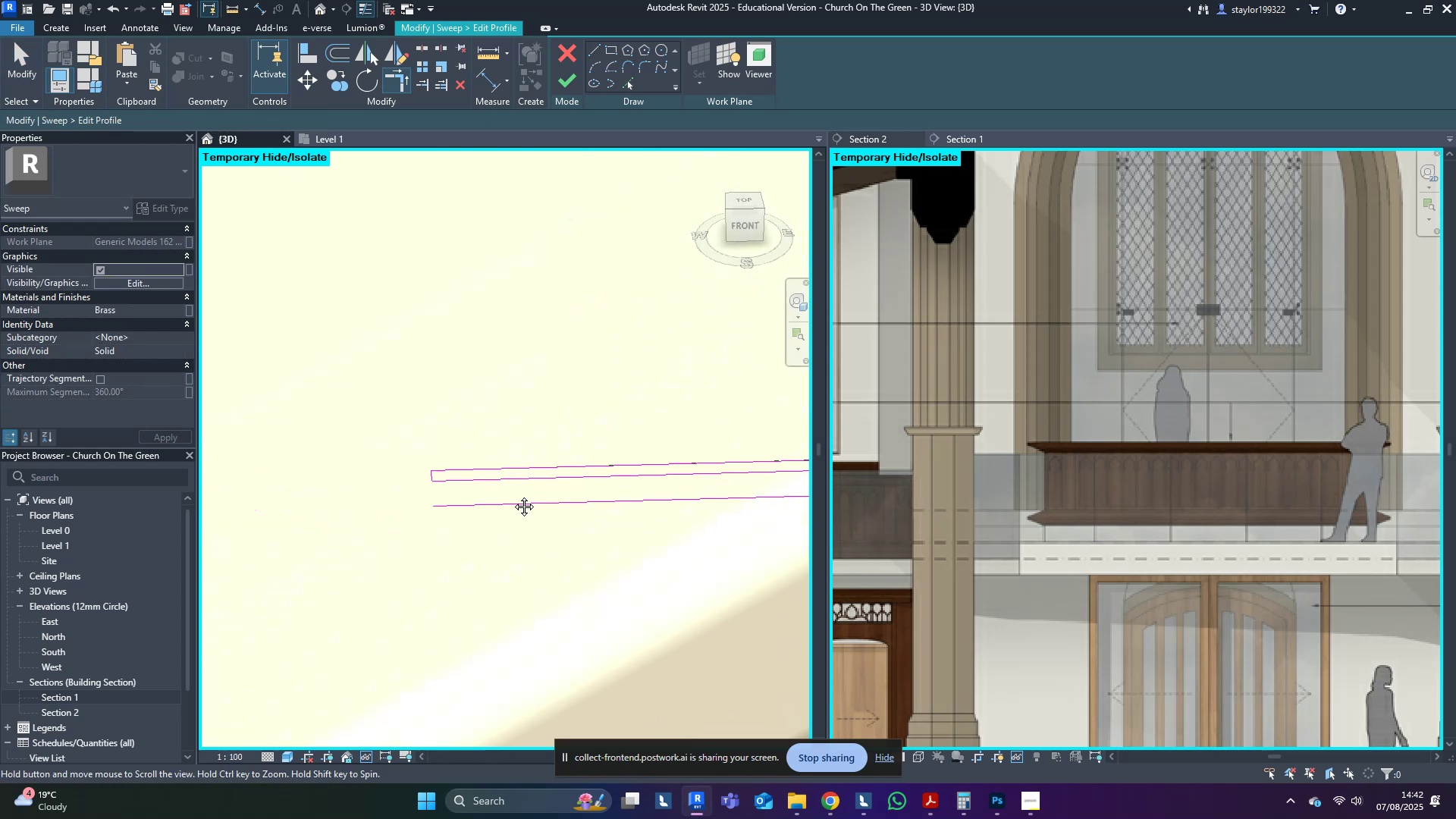 
hold_key(key=M, duration=19.75)
 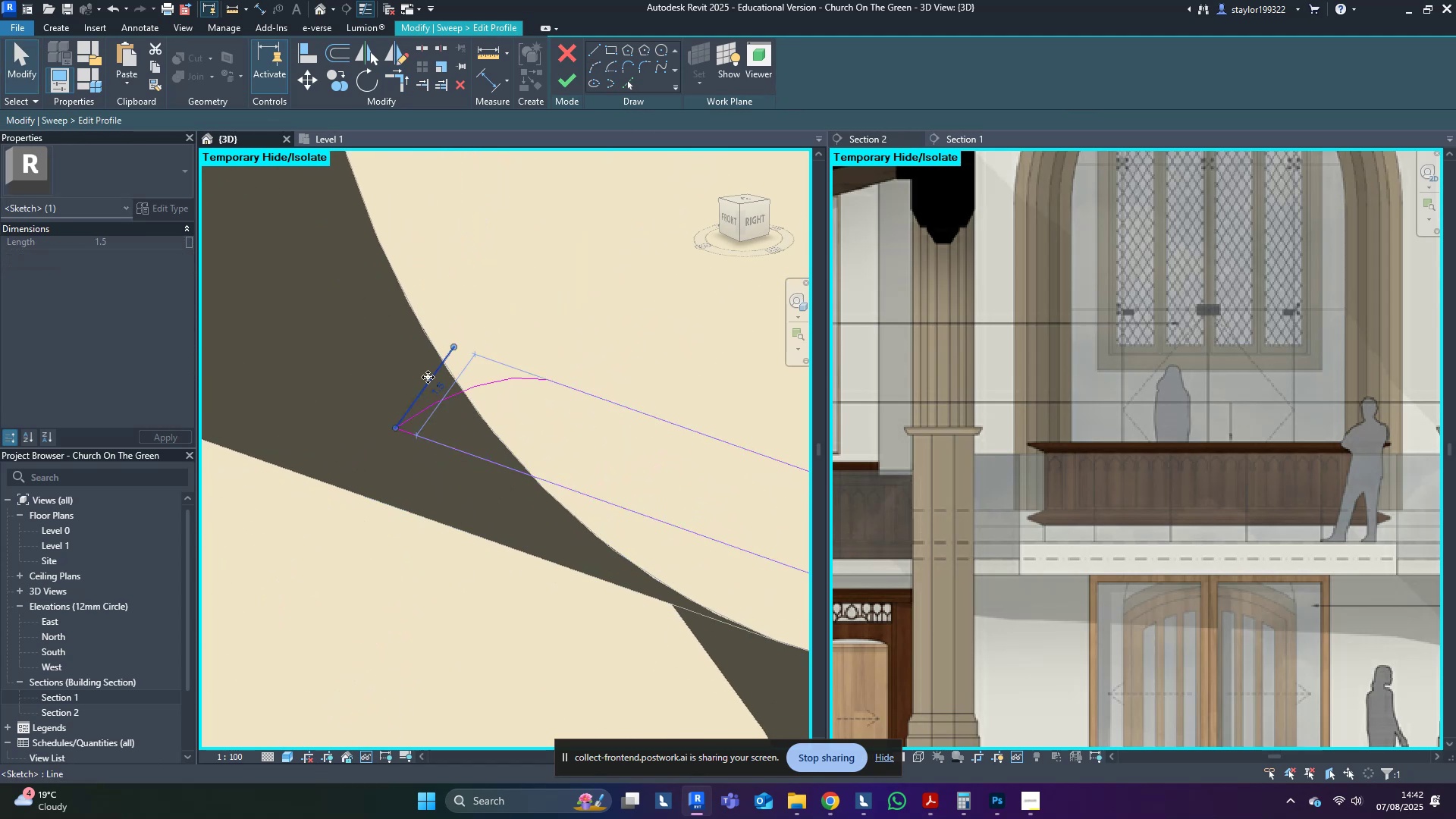 
key(D)
 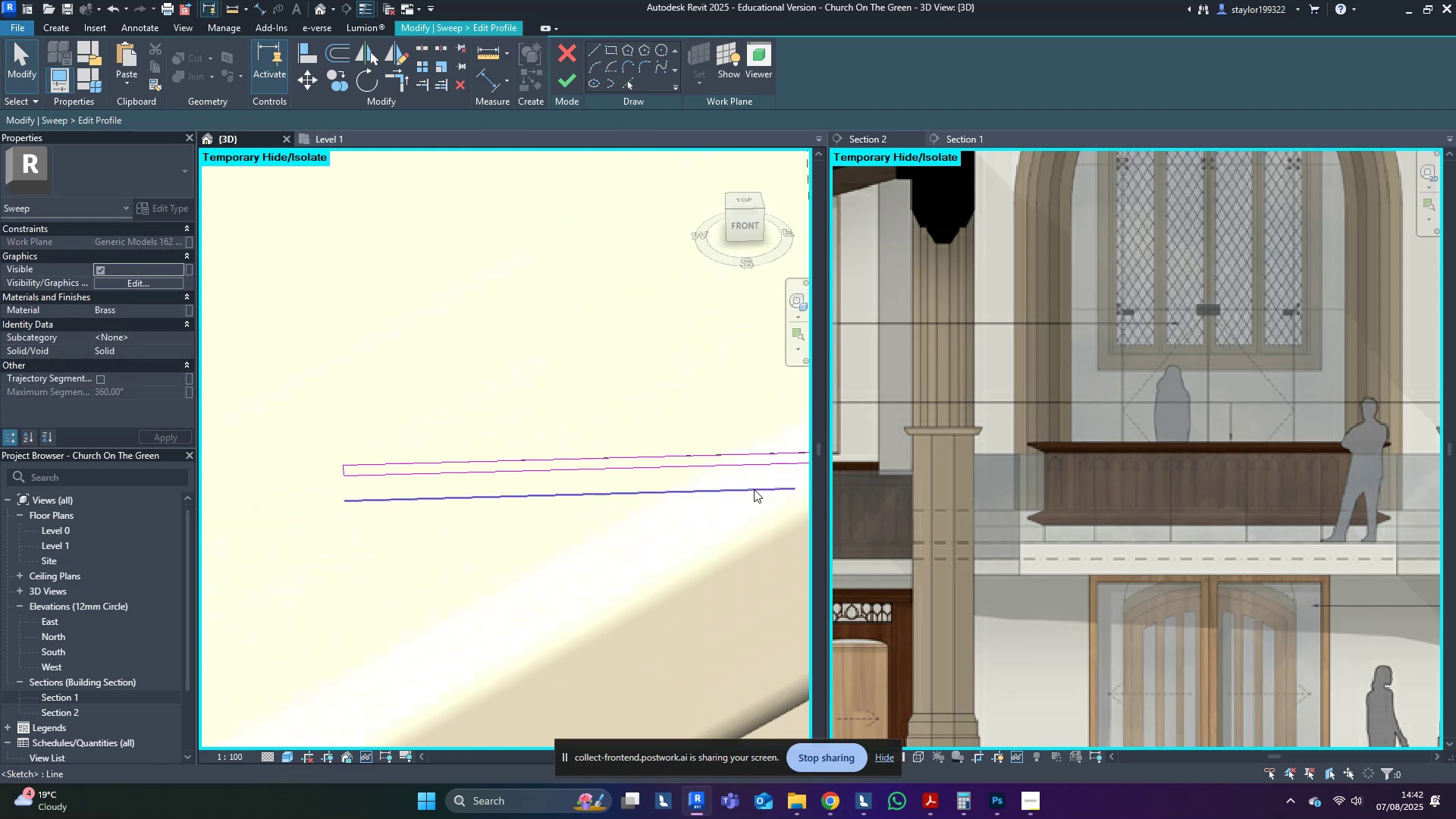 
left_click([752, 492])
 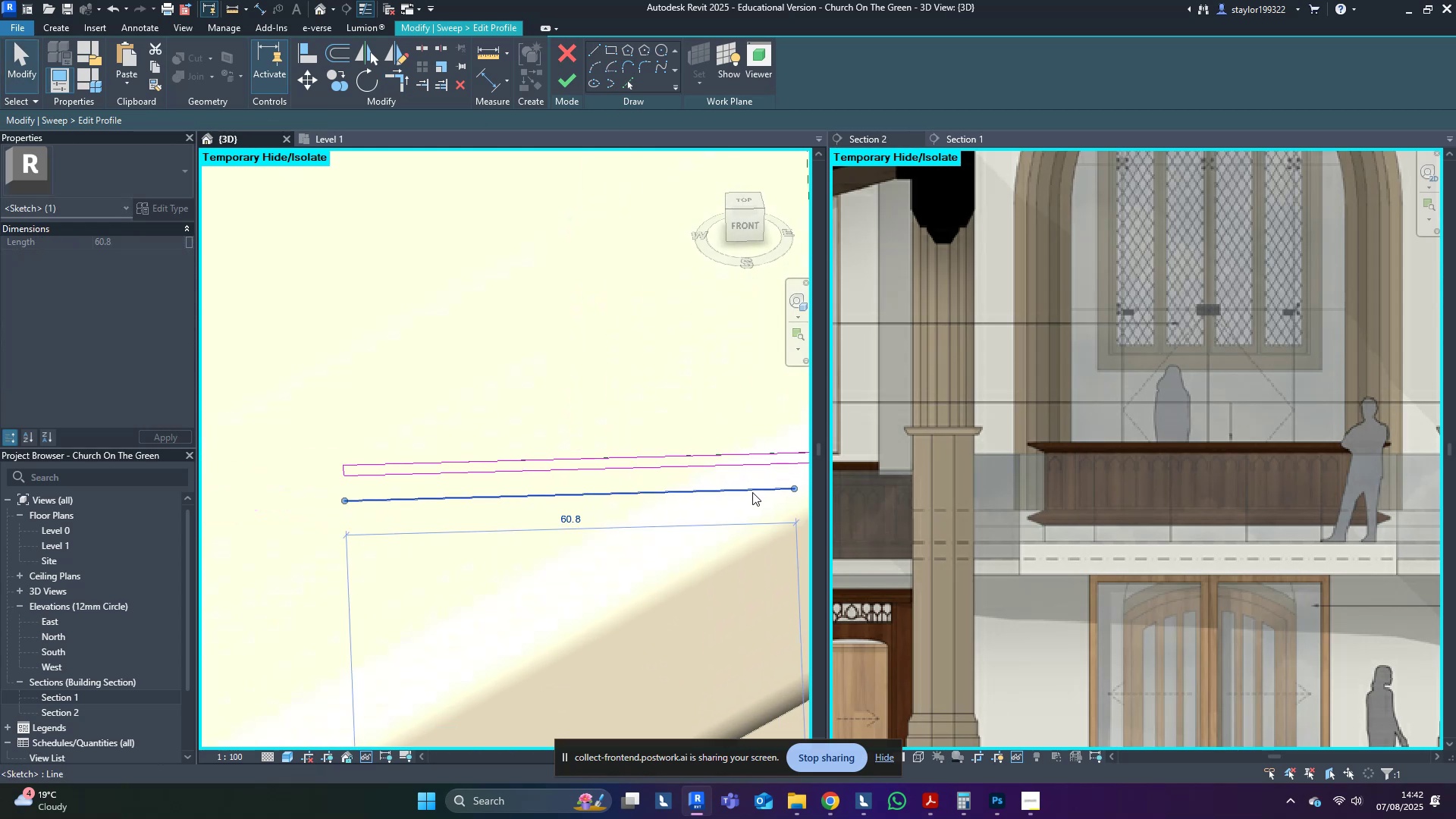 
key(Delete)
 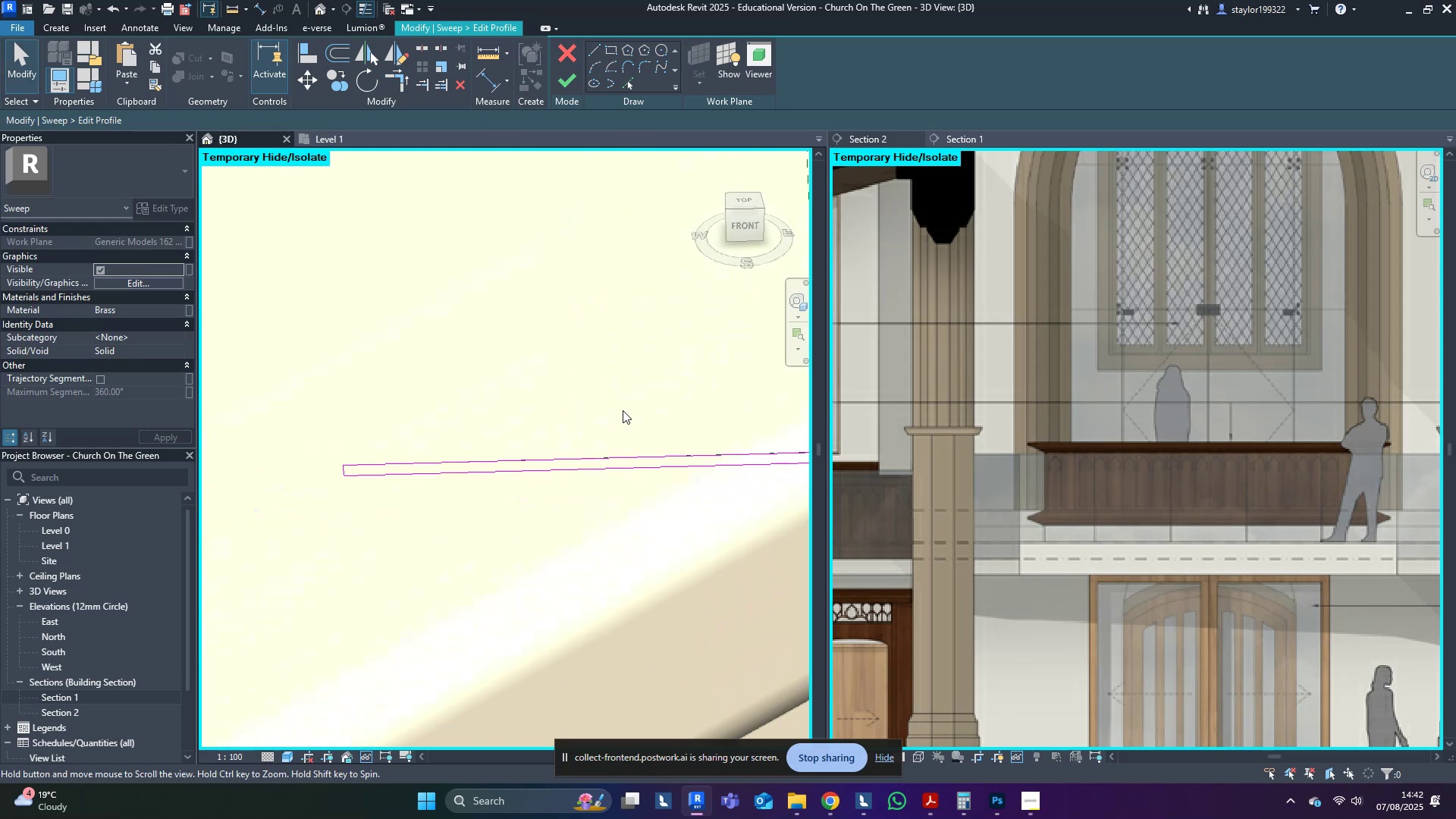 
scroll: coordinate [487, 425], scroll_direction: down, amount: 4.0
 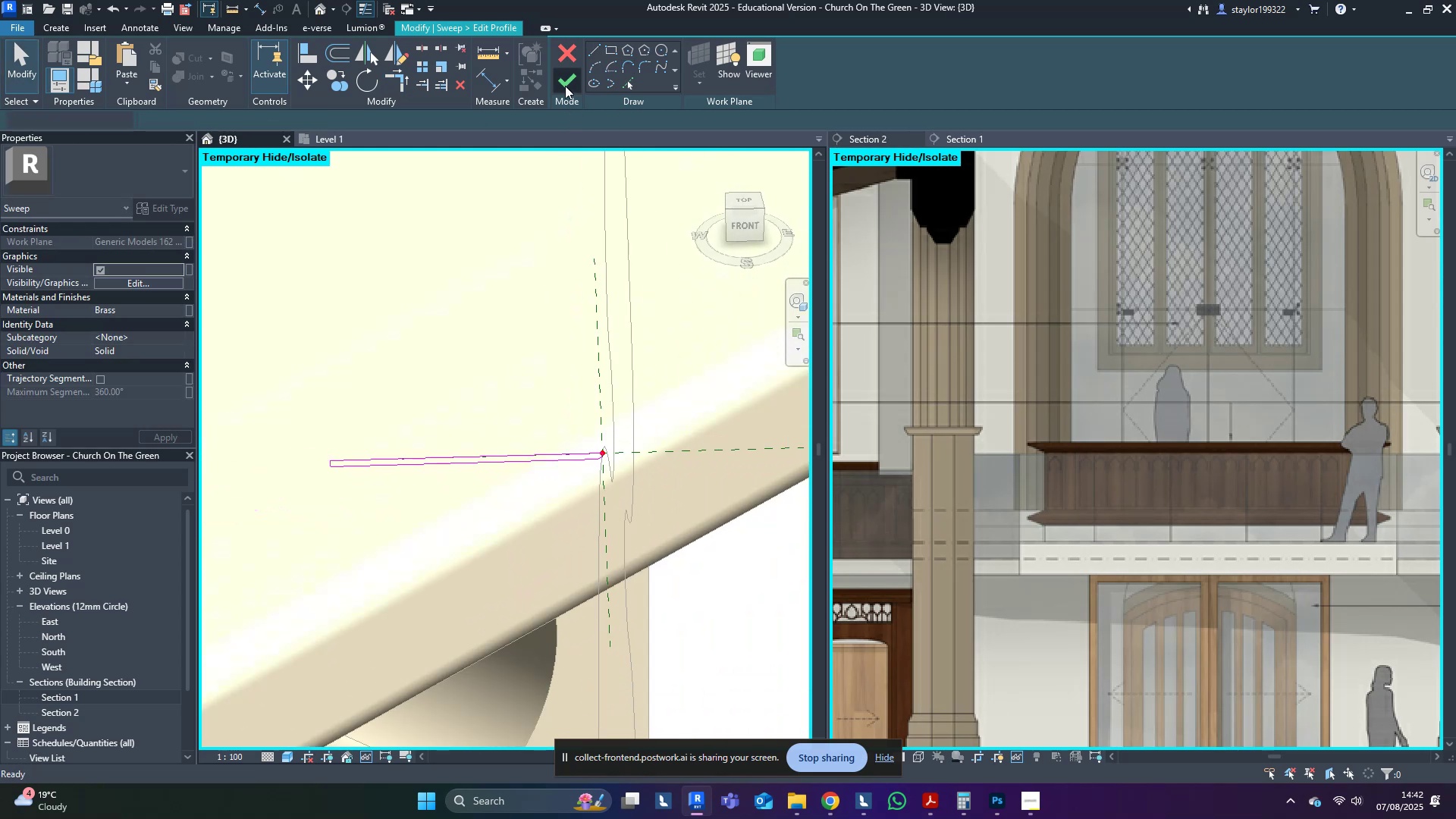 
double_click([566, 80])
 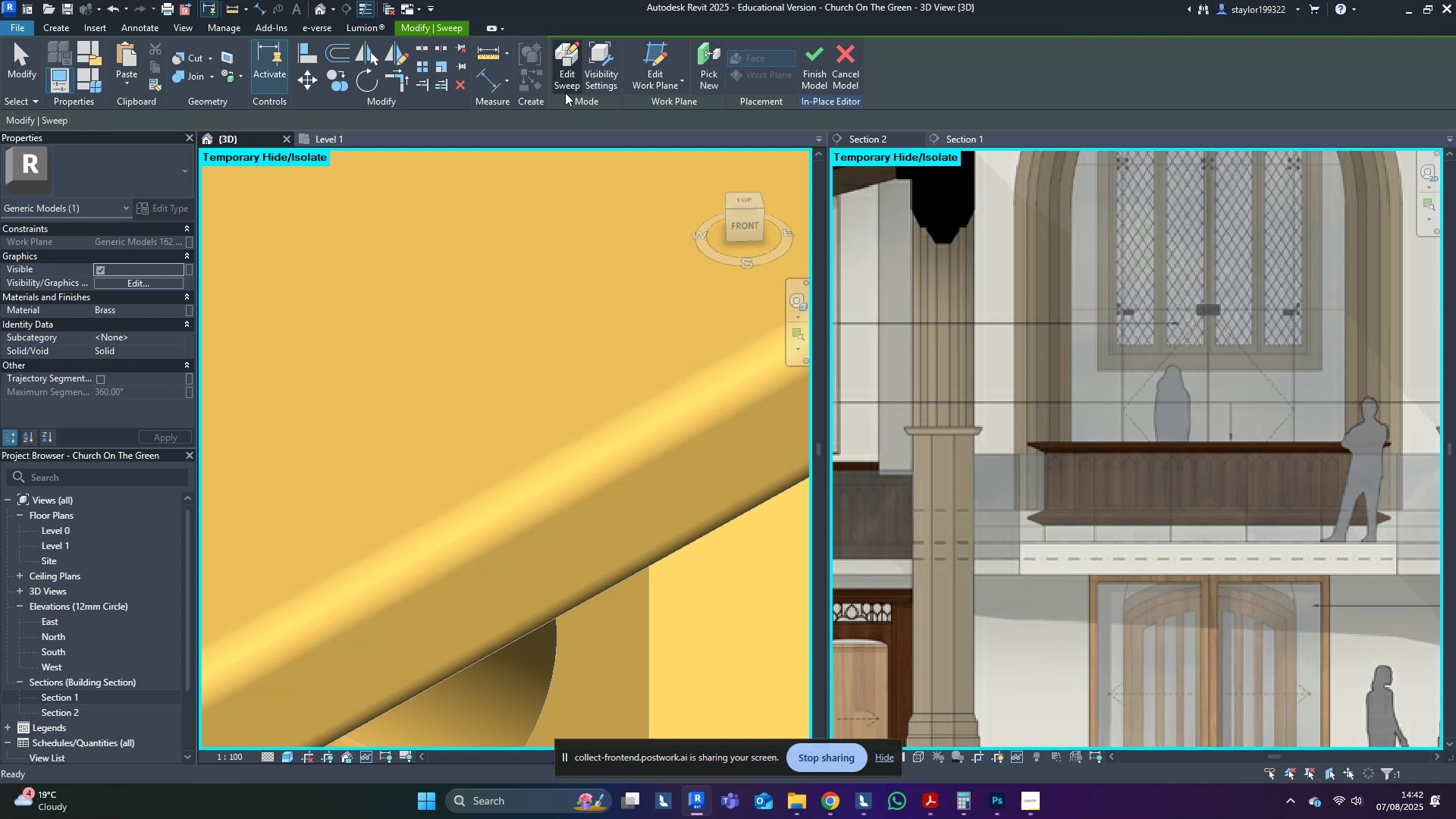 
scroll: coordinate [579, 334], scroll_direction: down, amount: 5.0
 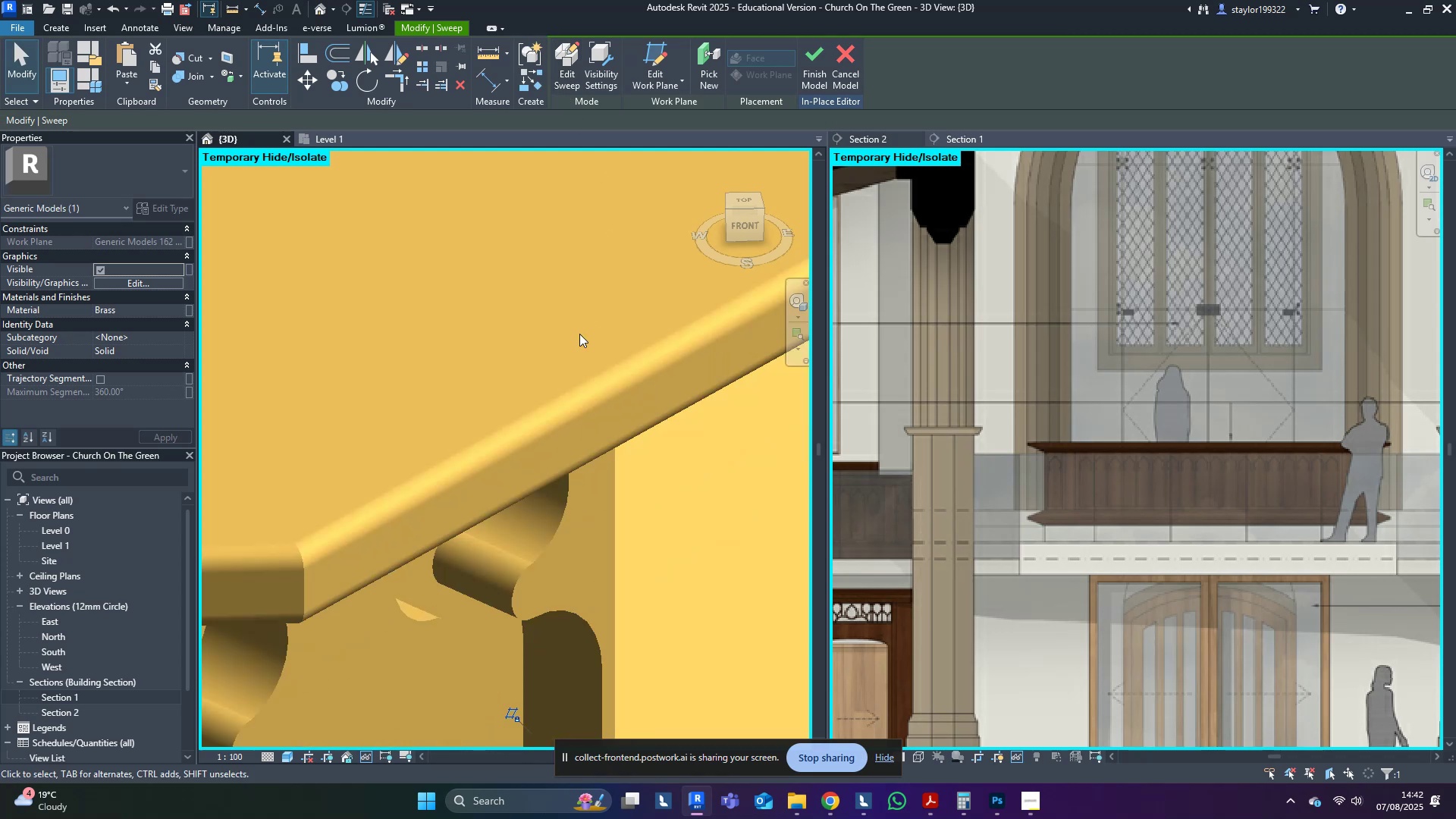 
hold_key(key=ShiftLeft, duration=0.3)
 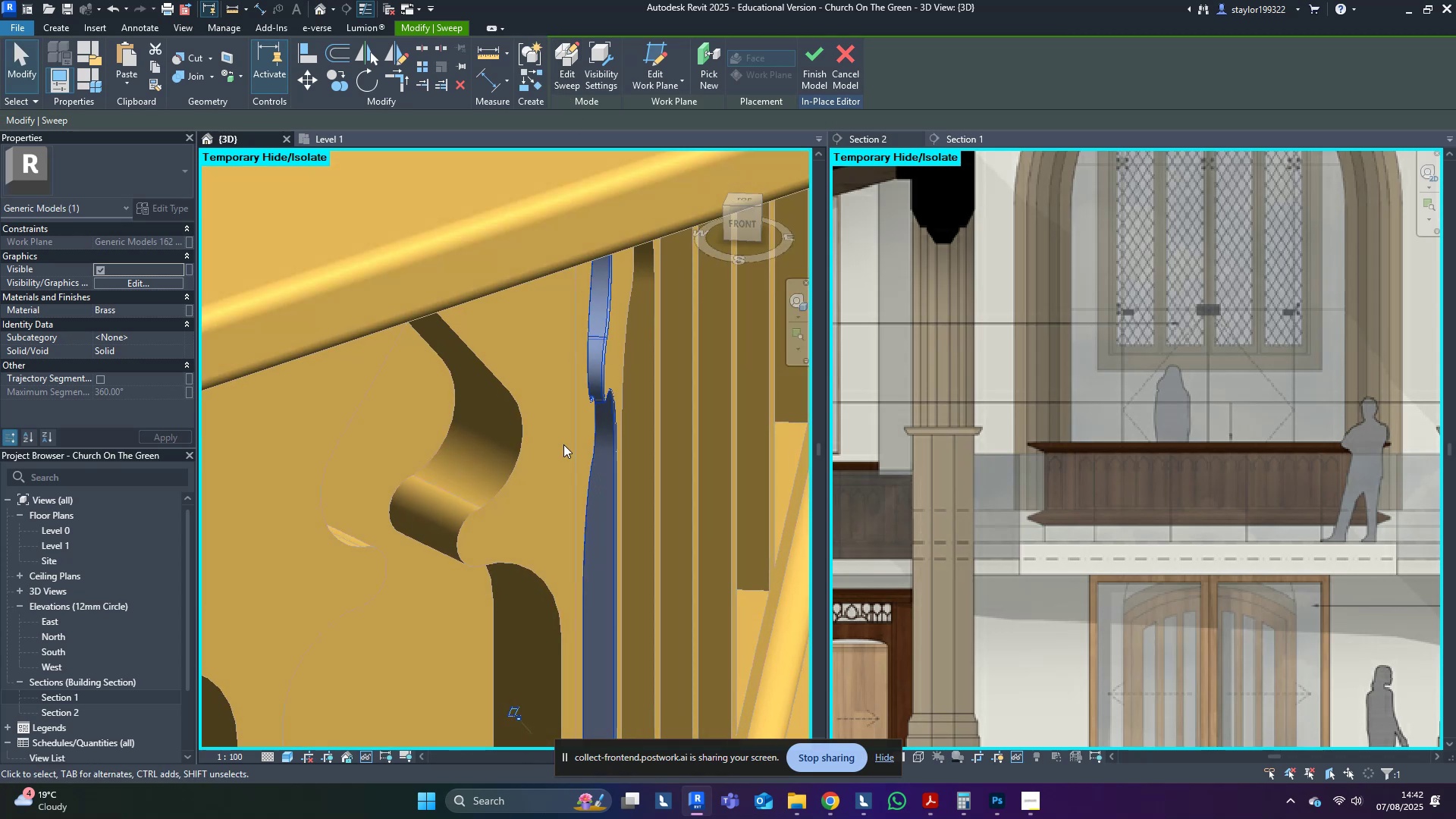 
scroll: coordinate [563, 451], scroll_direction: down, amount: 5.0
 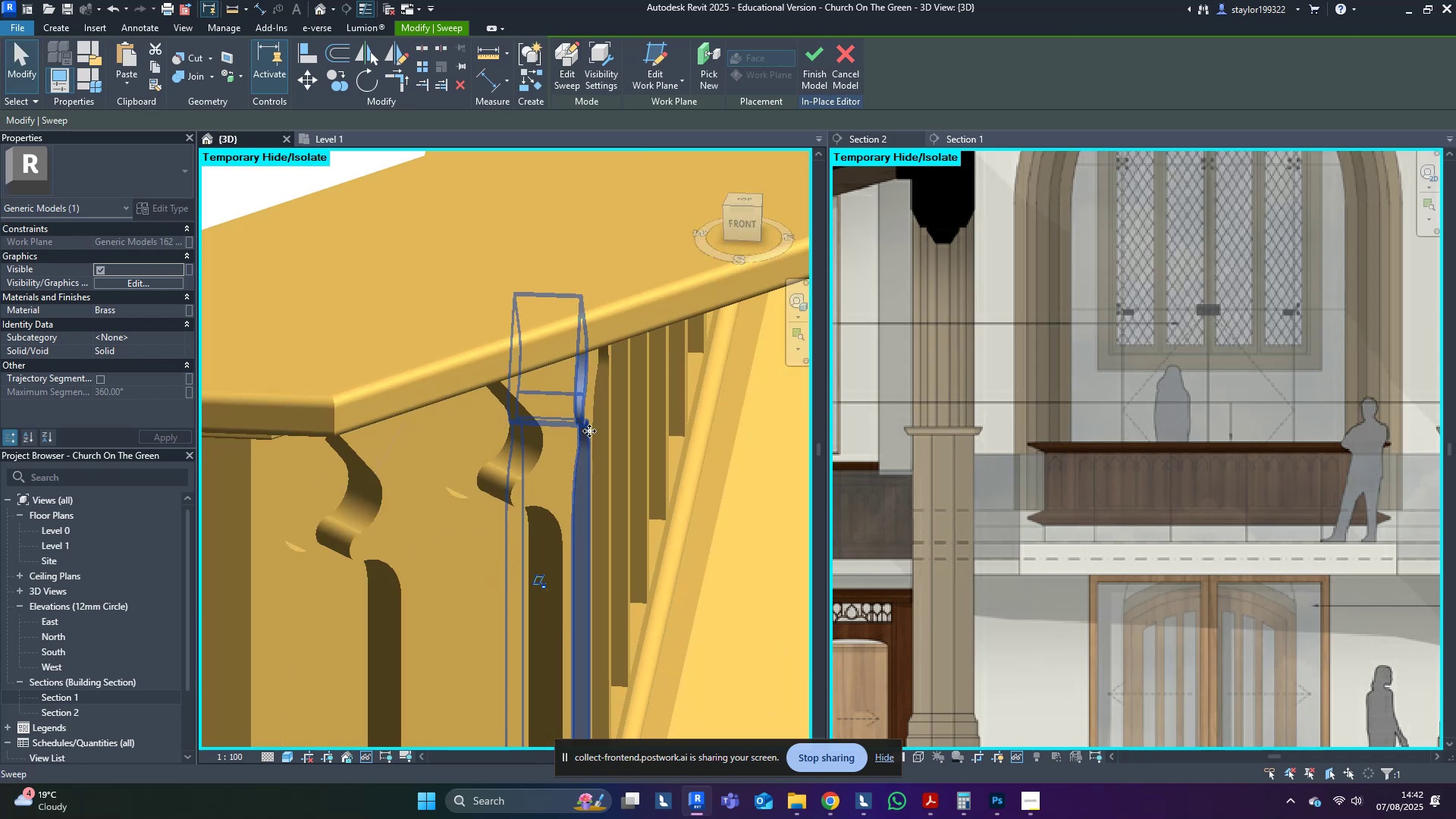 
hold_key(key=ShiftLeft, duration=0.41)
 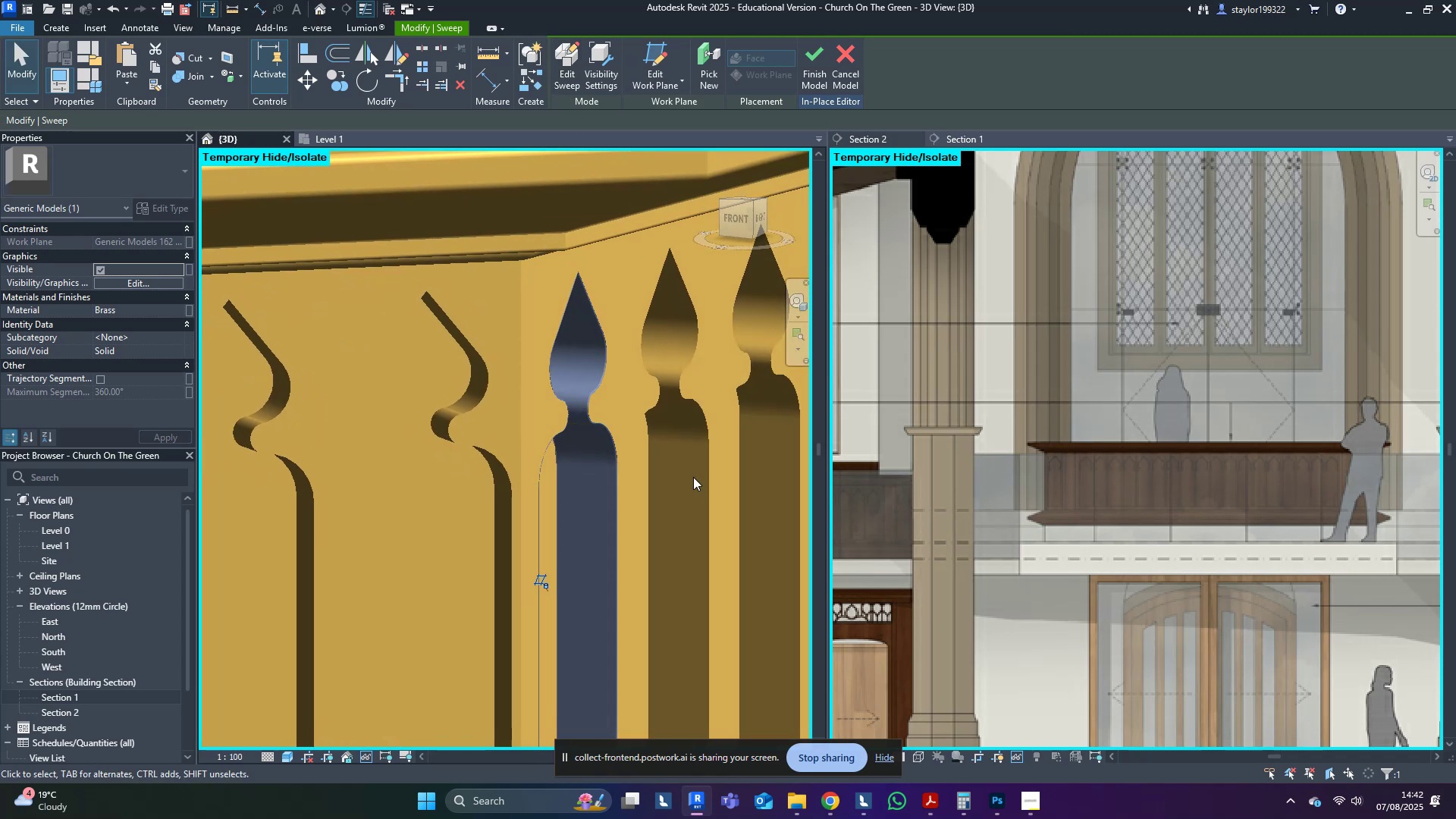 
key(Escape)
 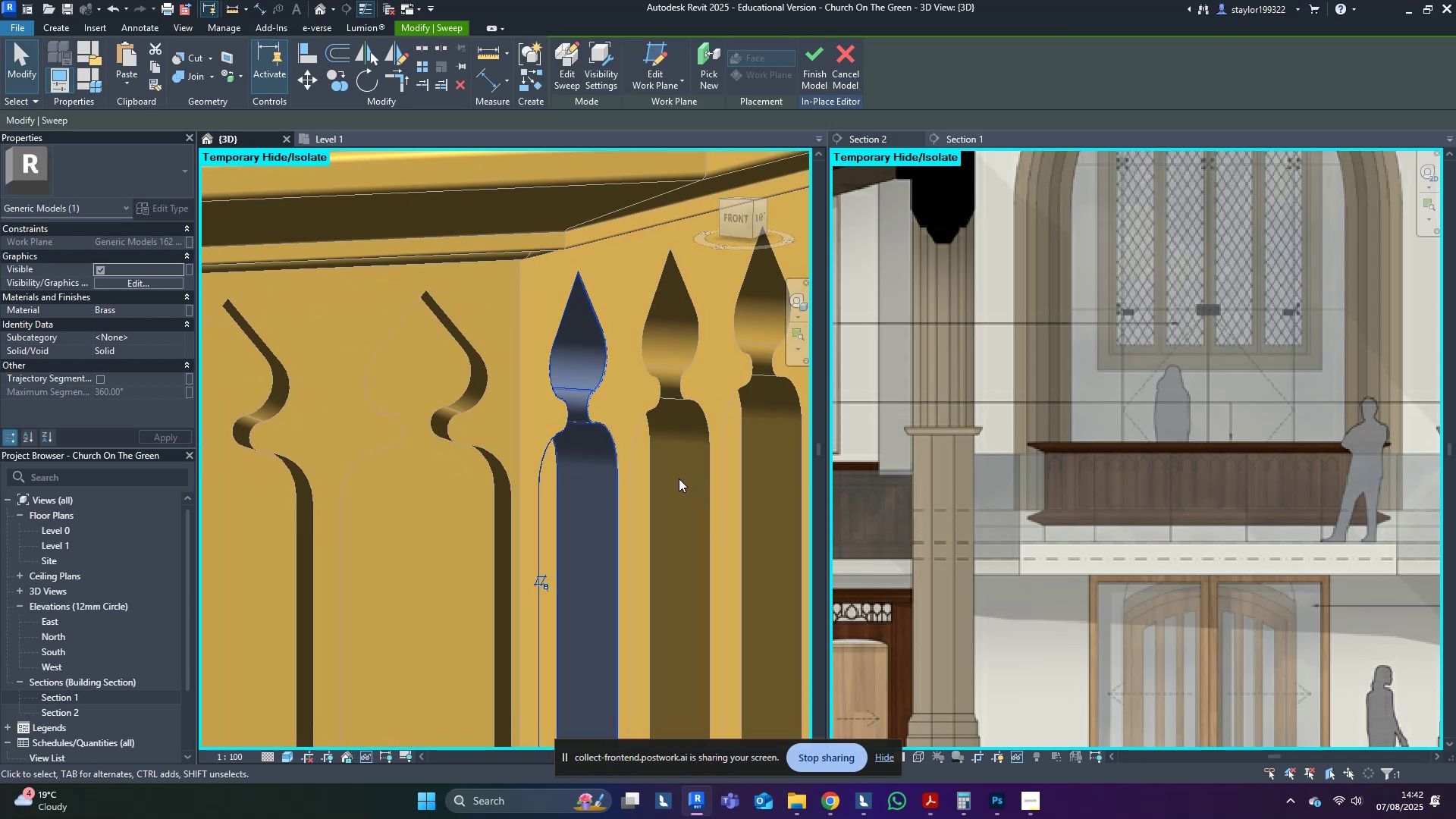 
scroll: coordinate [679, 479], scroll_direction: down, amount: 3.0
 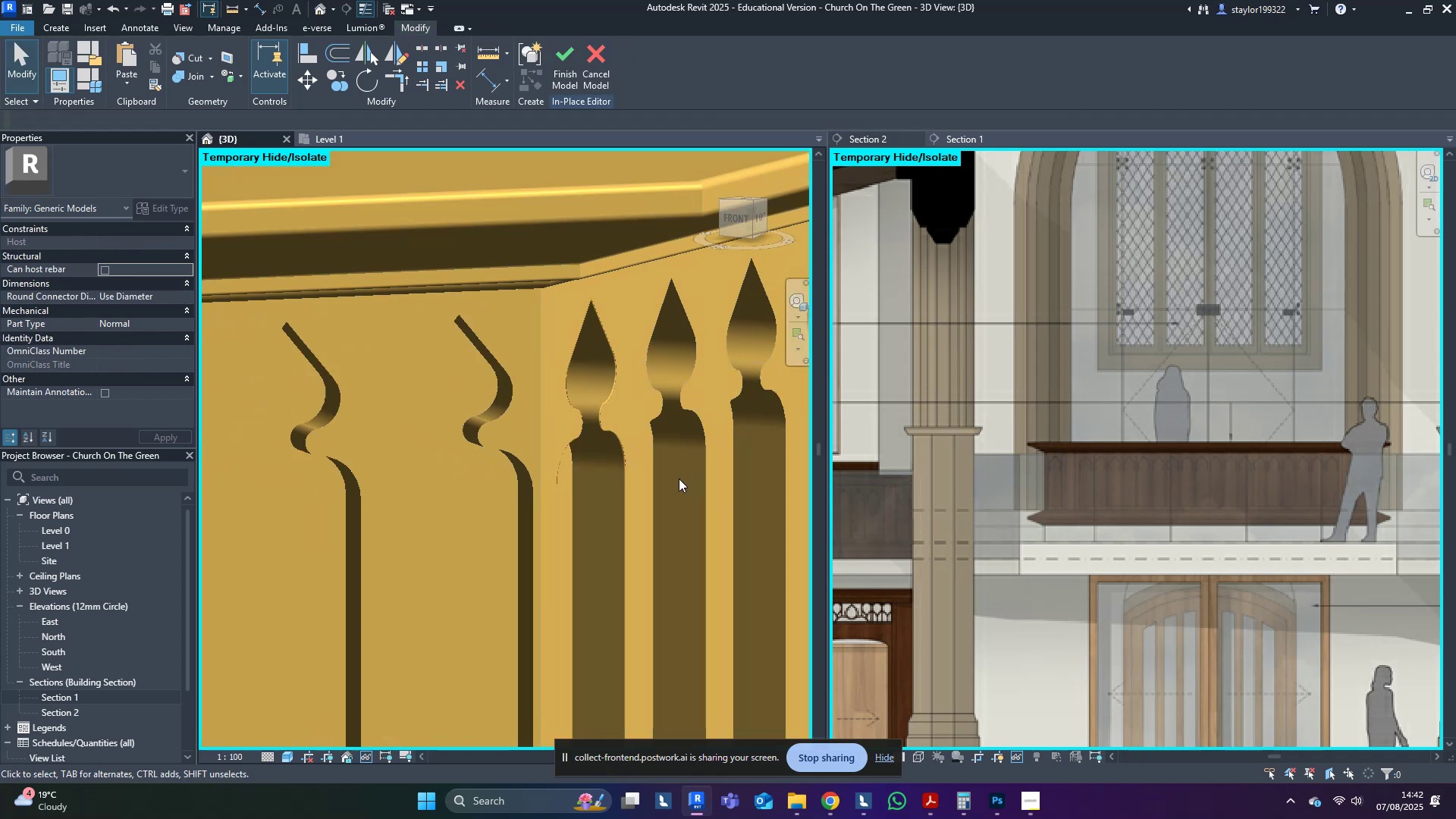 
hold_key(key=ShiftLeft, duration=1.32)
 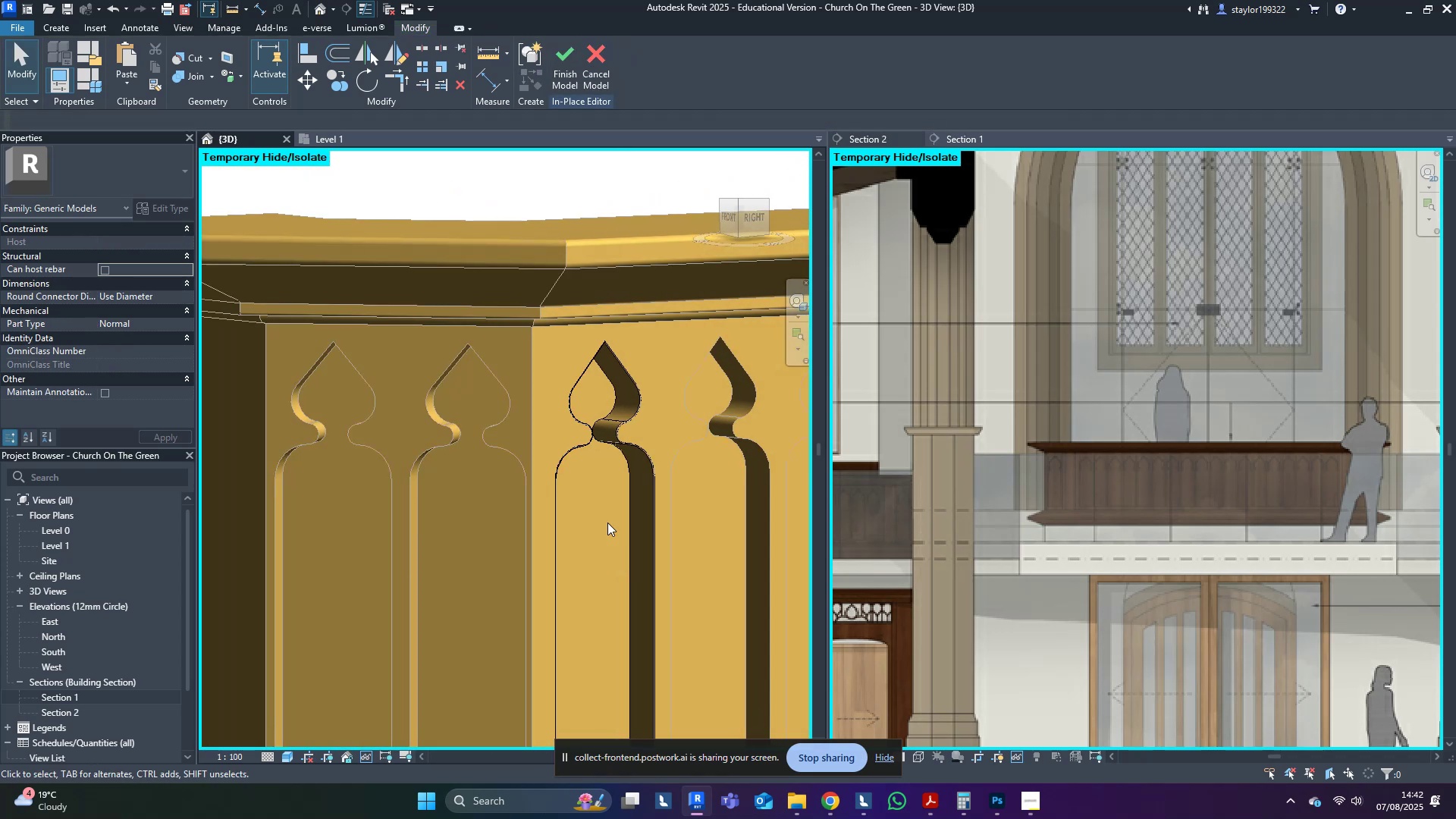 
scroll: coordinate [624, 407], scroll_direction: up, amount: 7.0
 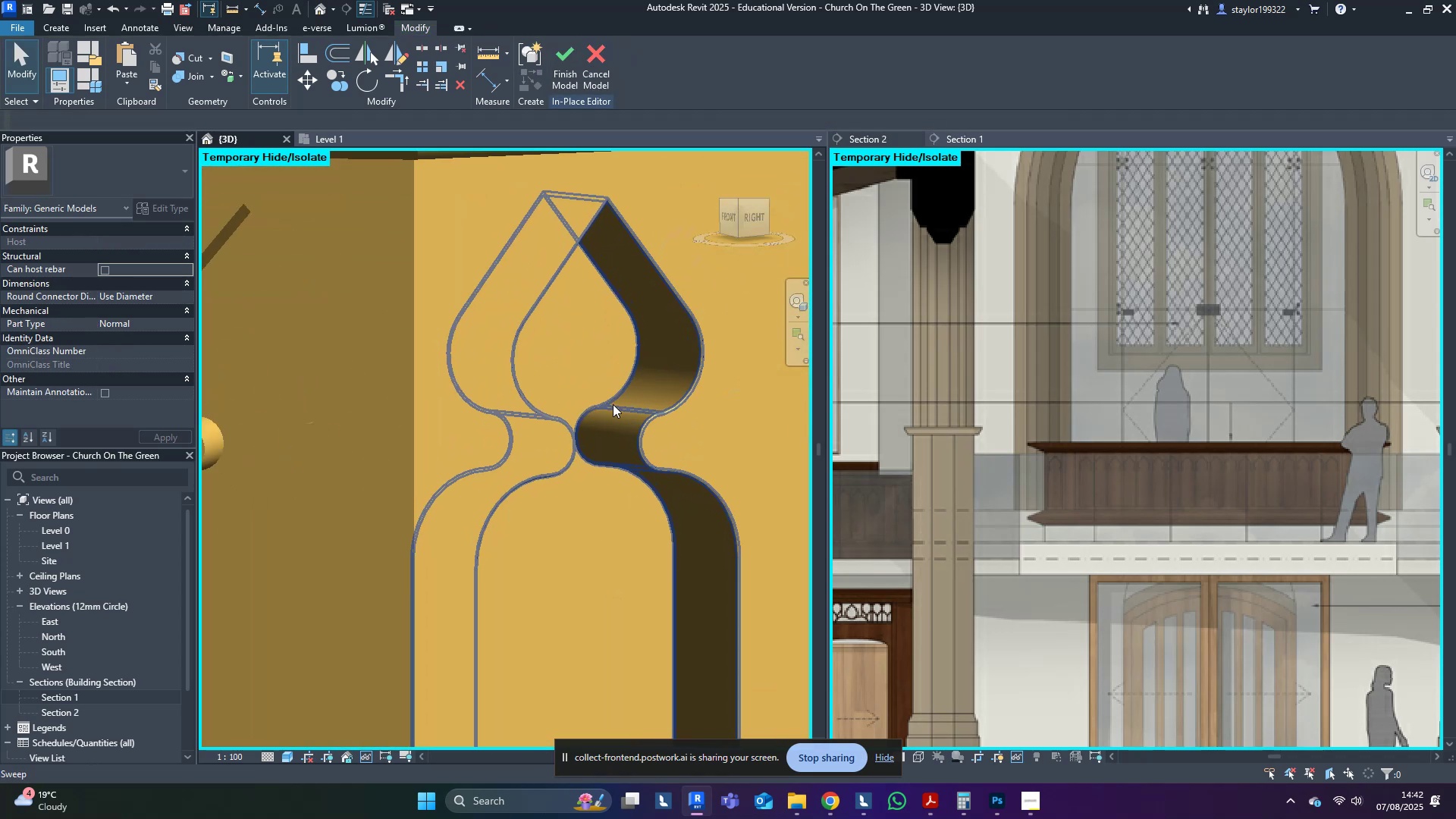 
left_click([611, 404])
 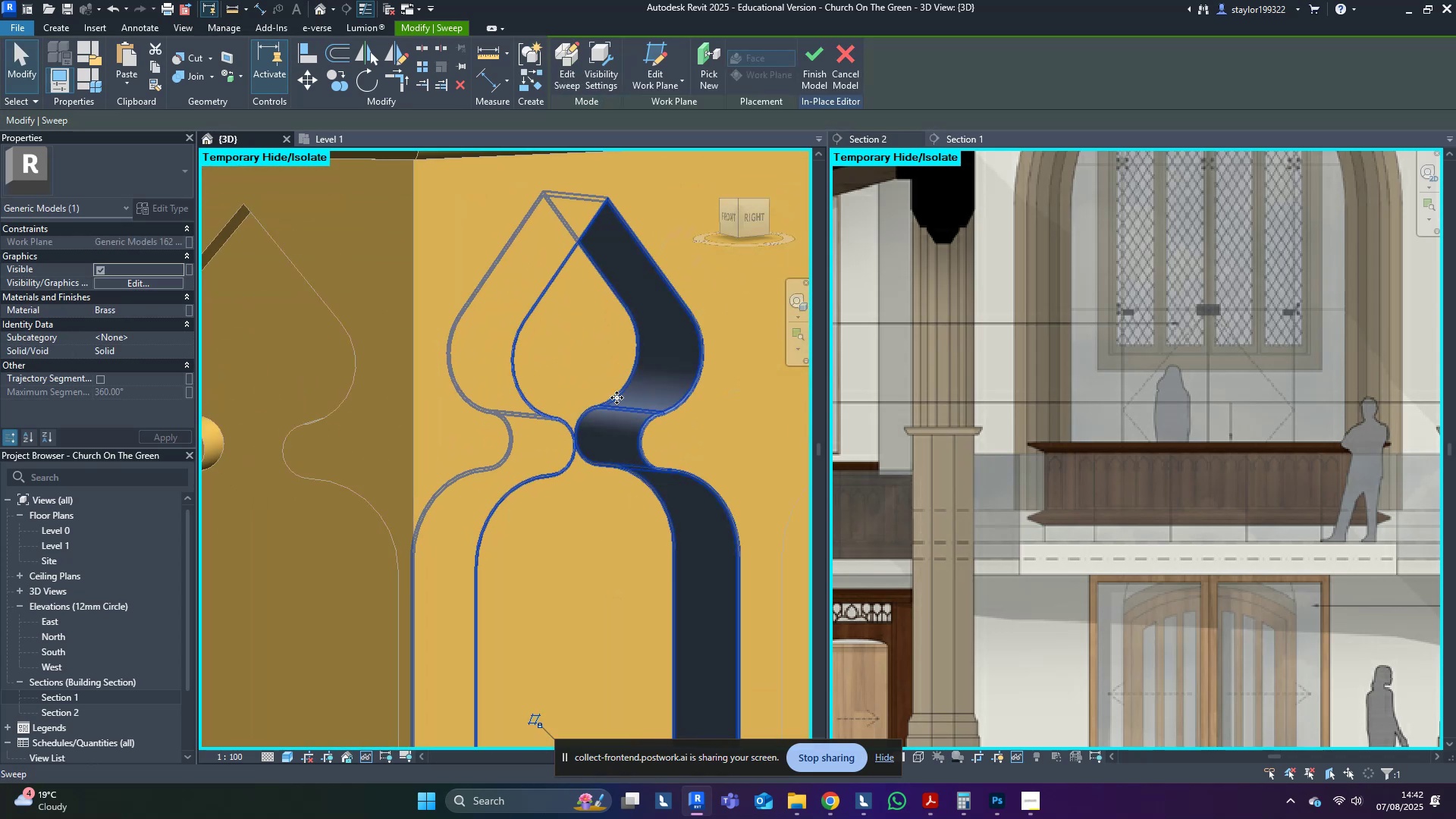 
key(Shift+ShiftLeft)
 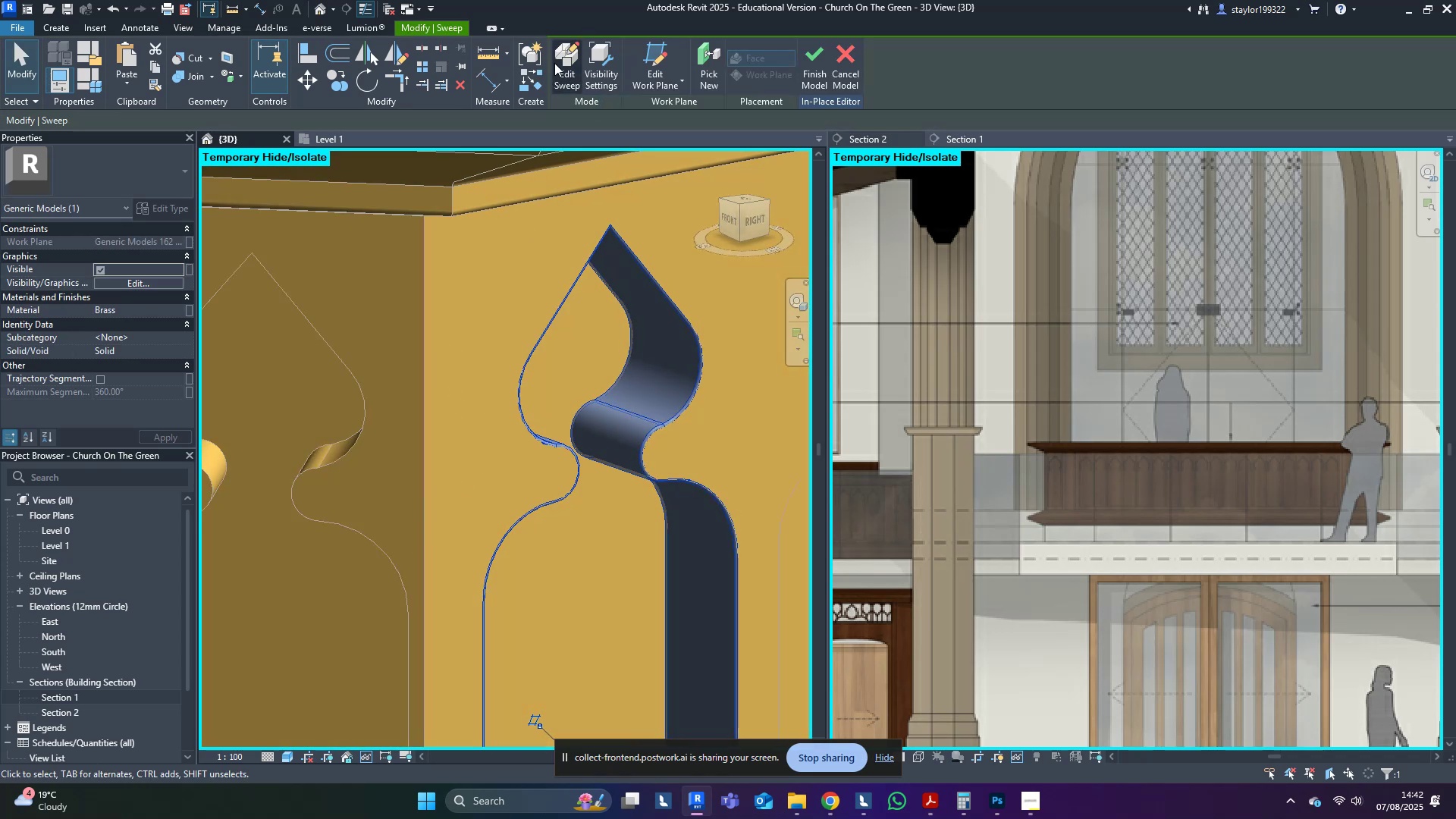 
left_click([563, 53])
 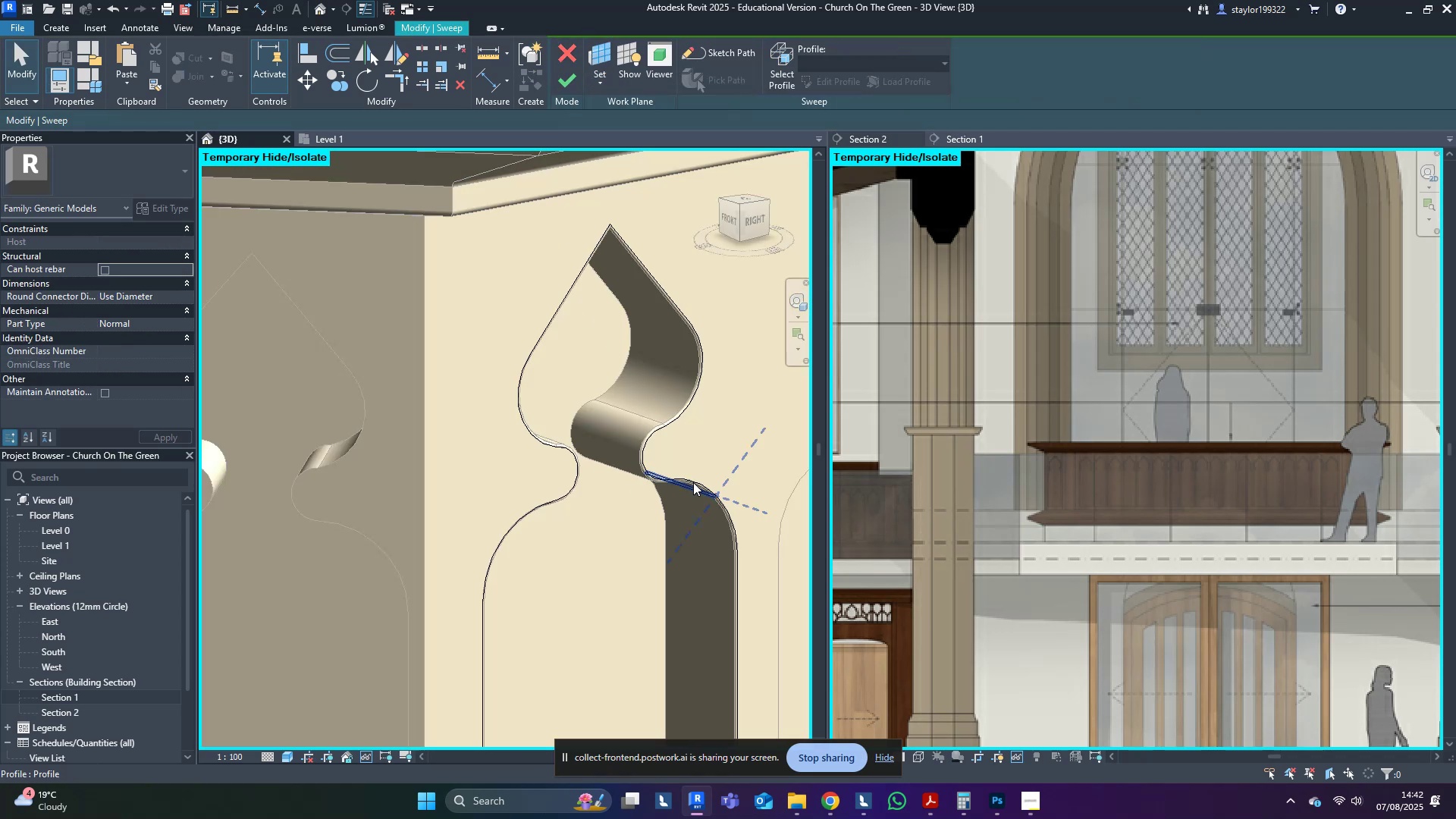 
double_click([695, 489])
 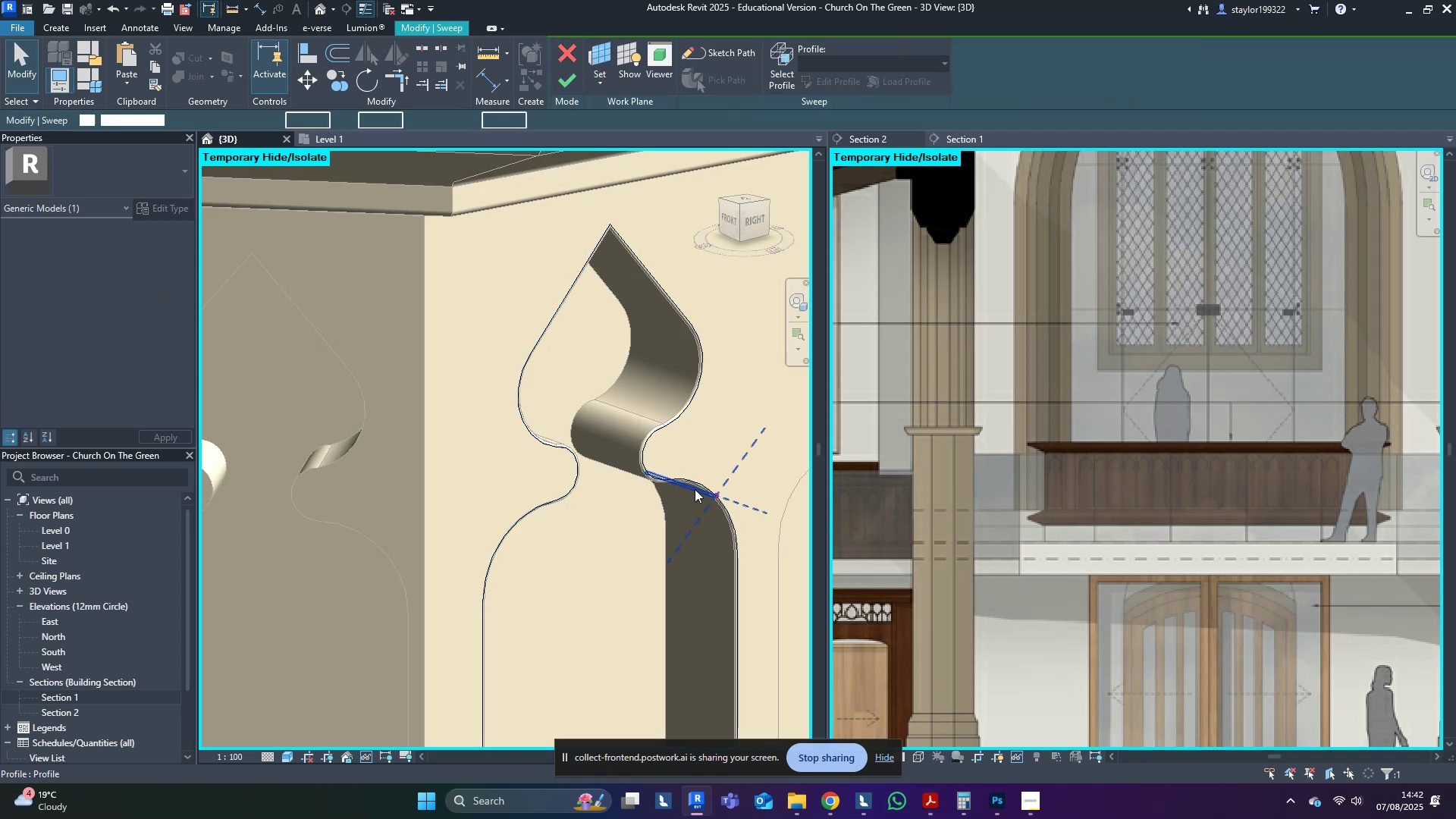 
triple_click([695, 489])
 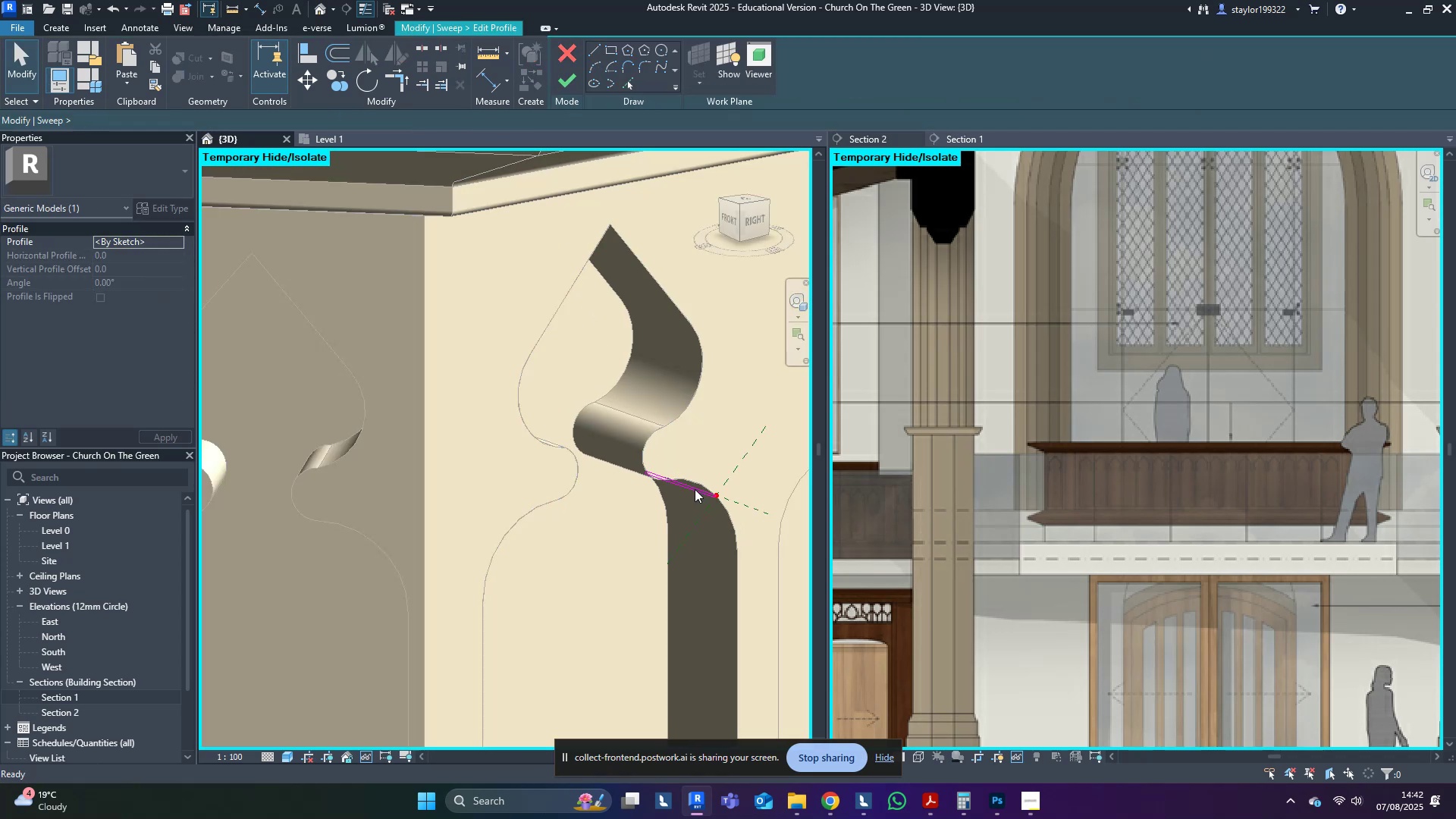 
scroll: coordinate [400, 460], scroll_direction: up, amount: 26.0
 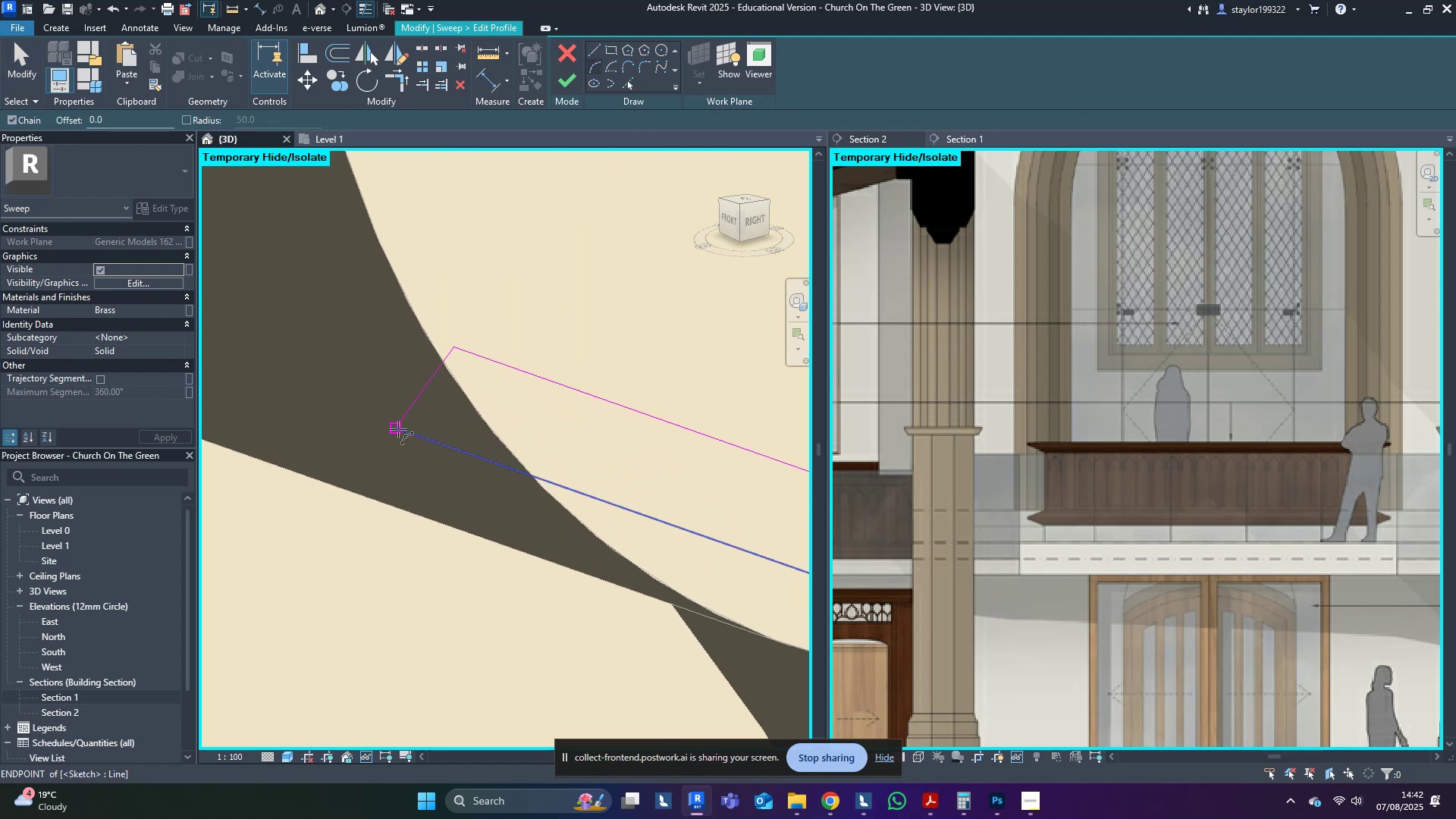 
left_click([398, 429])
 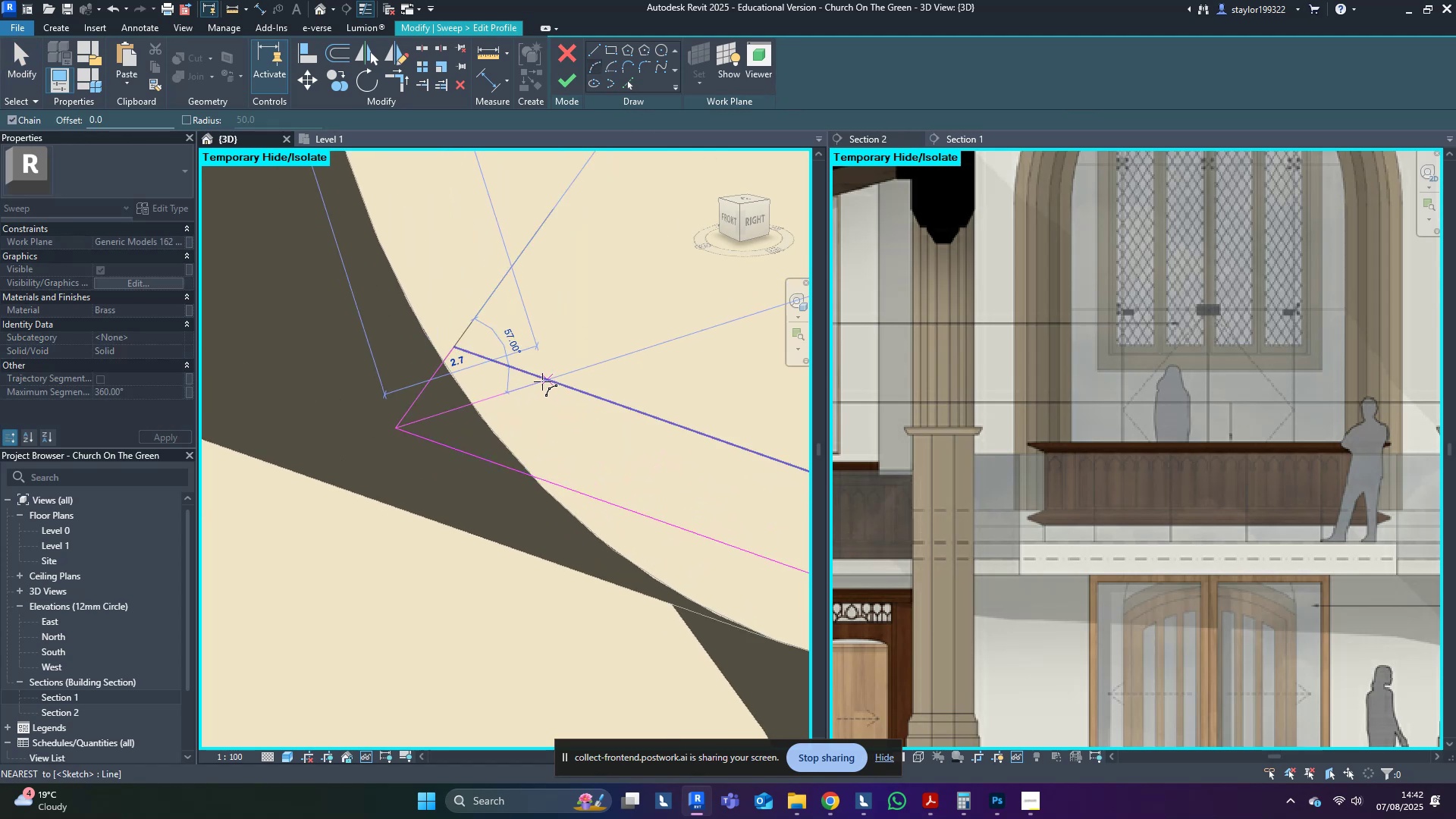 
left_click([542, 381])
 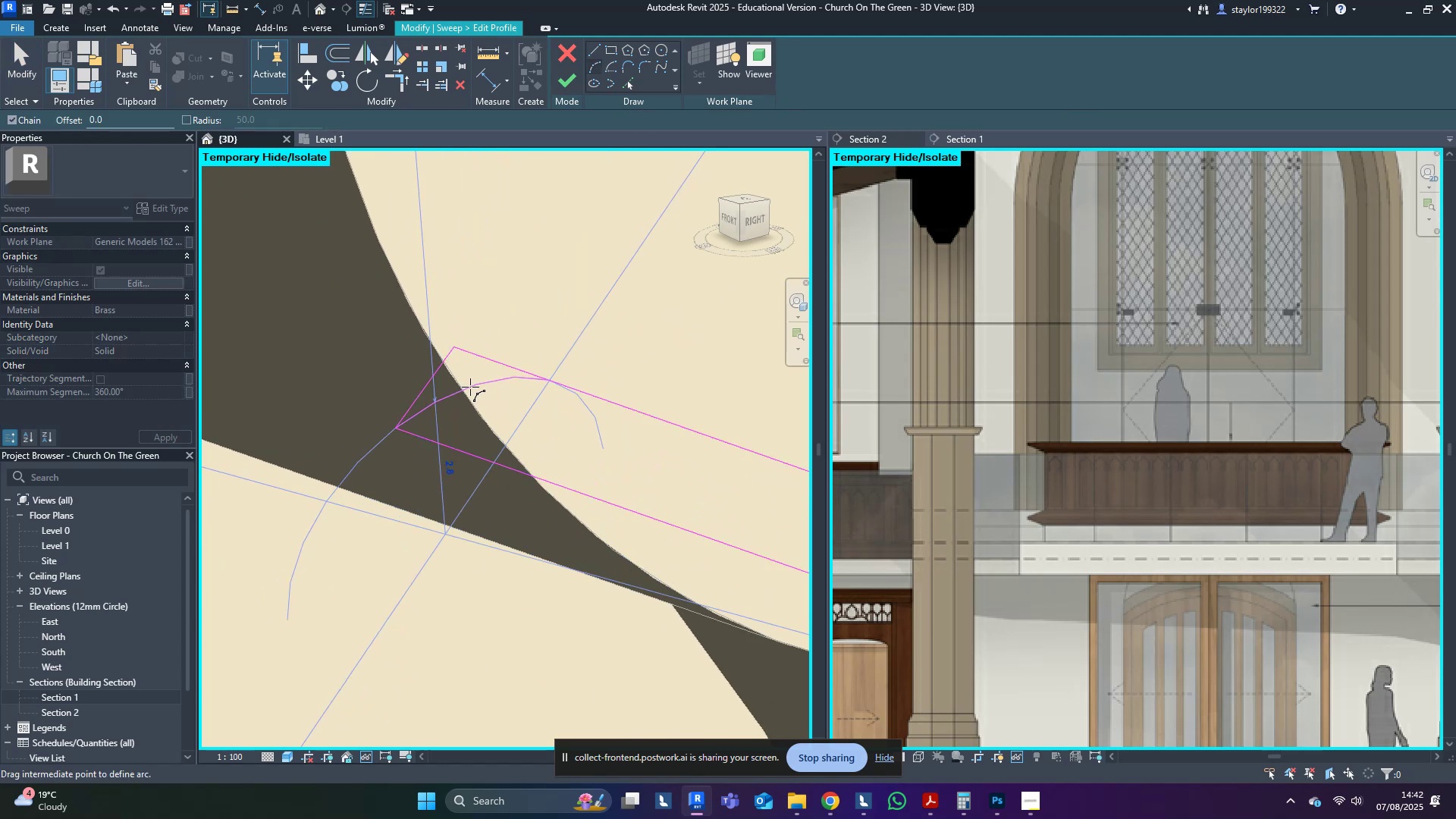 
left_click([471, 388])
 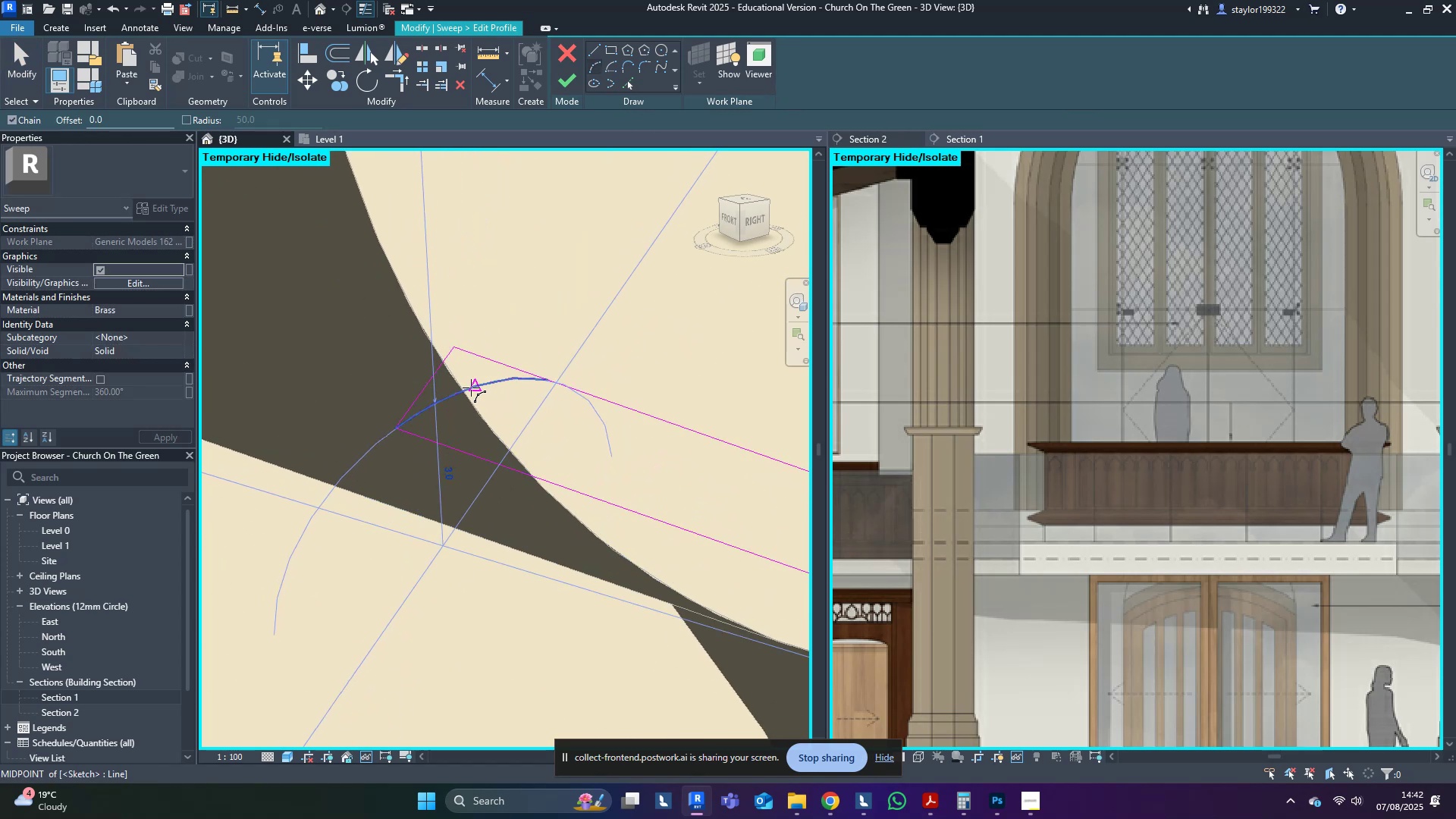 
key(Escape)
 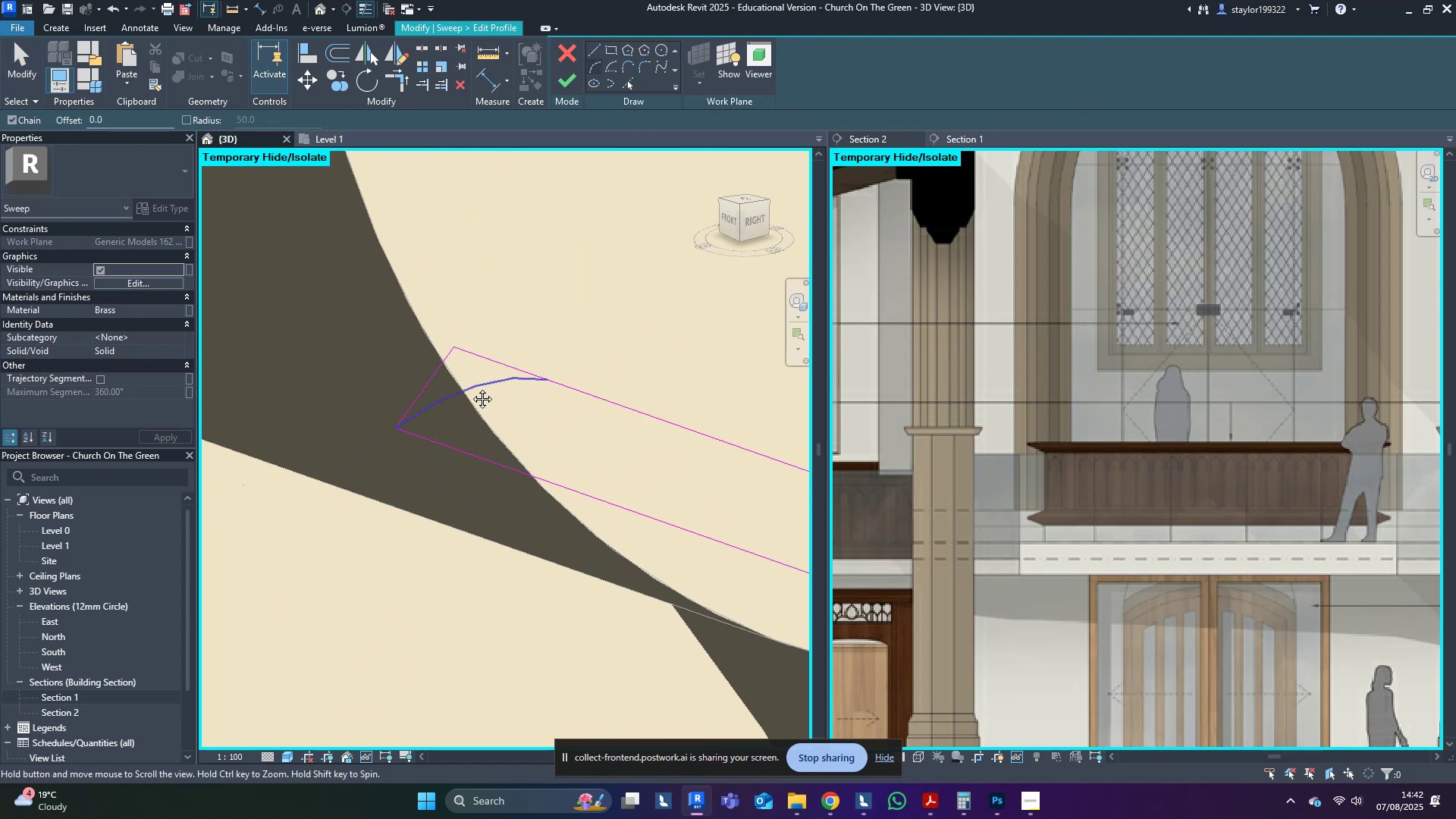 
middle_click([471, 388])
 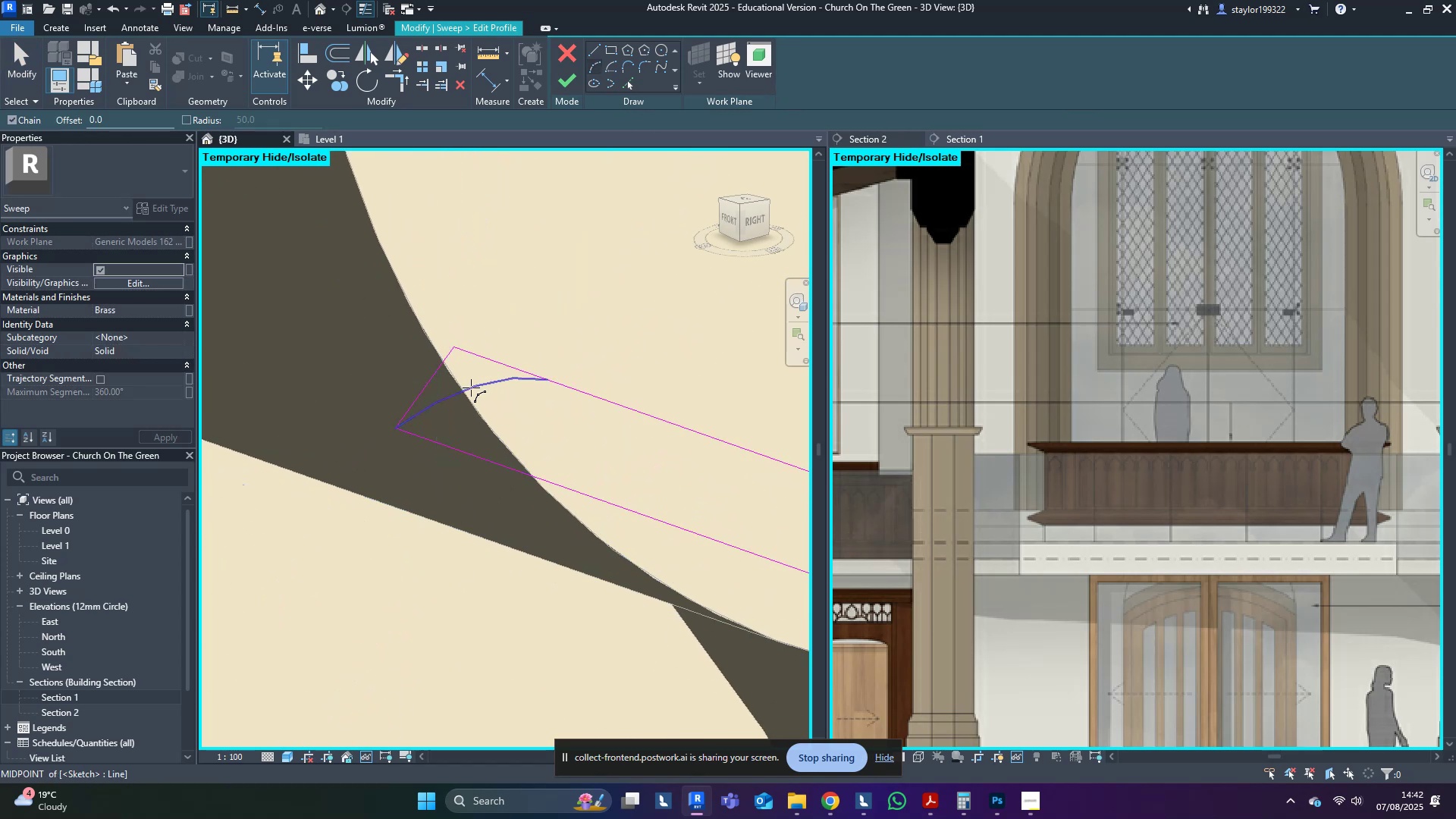 
key(R)
 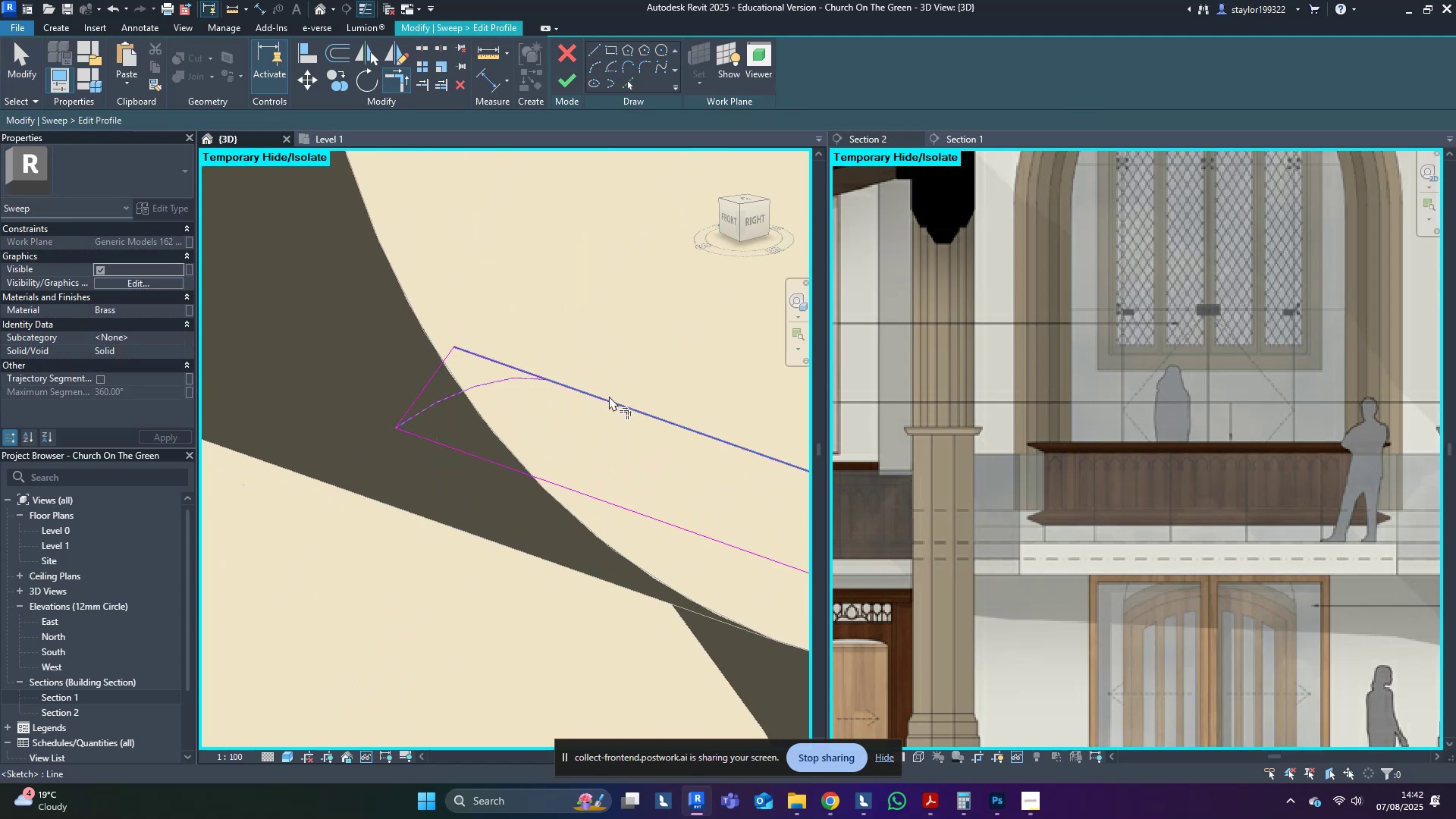 
double_click([609, 396])
 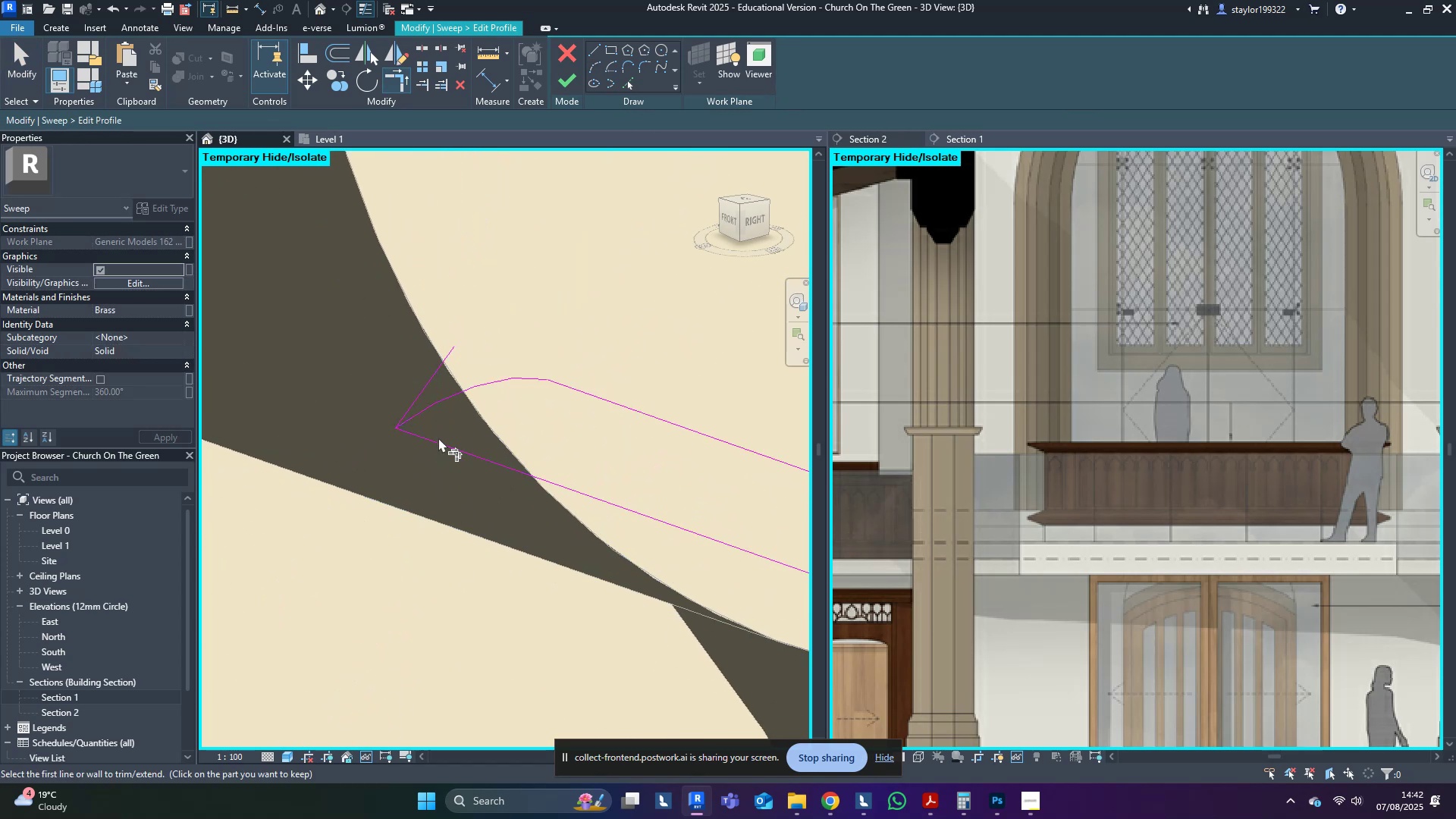 
left_click([439, 441])
 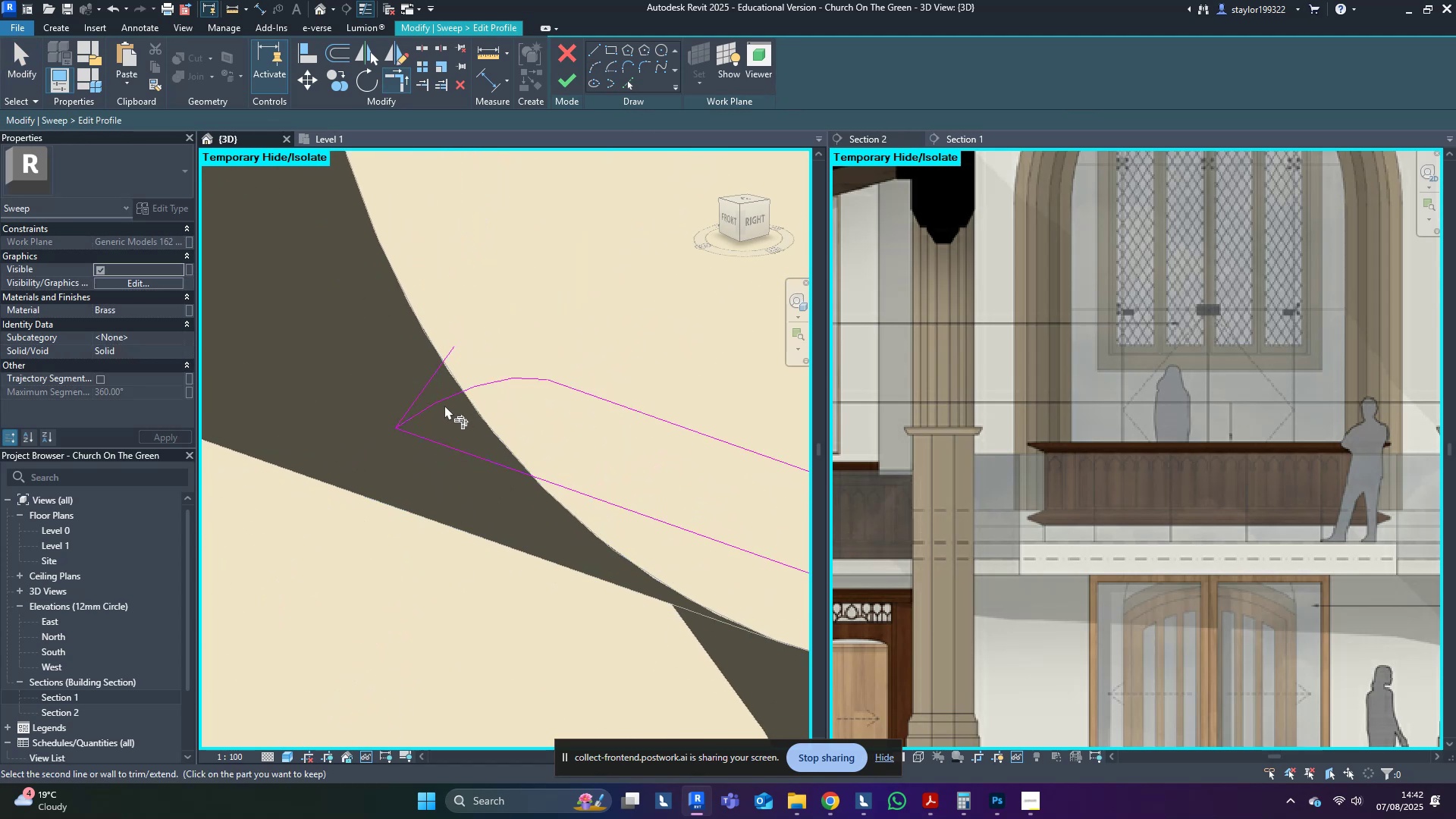 
double_click([444, 402])
 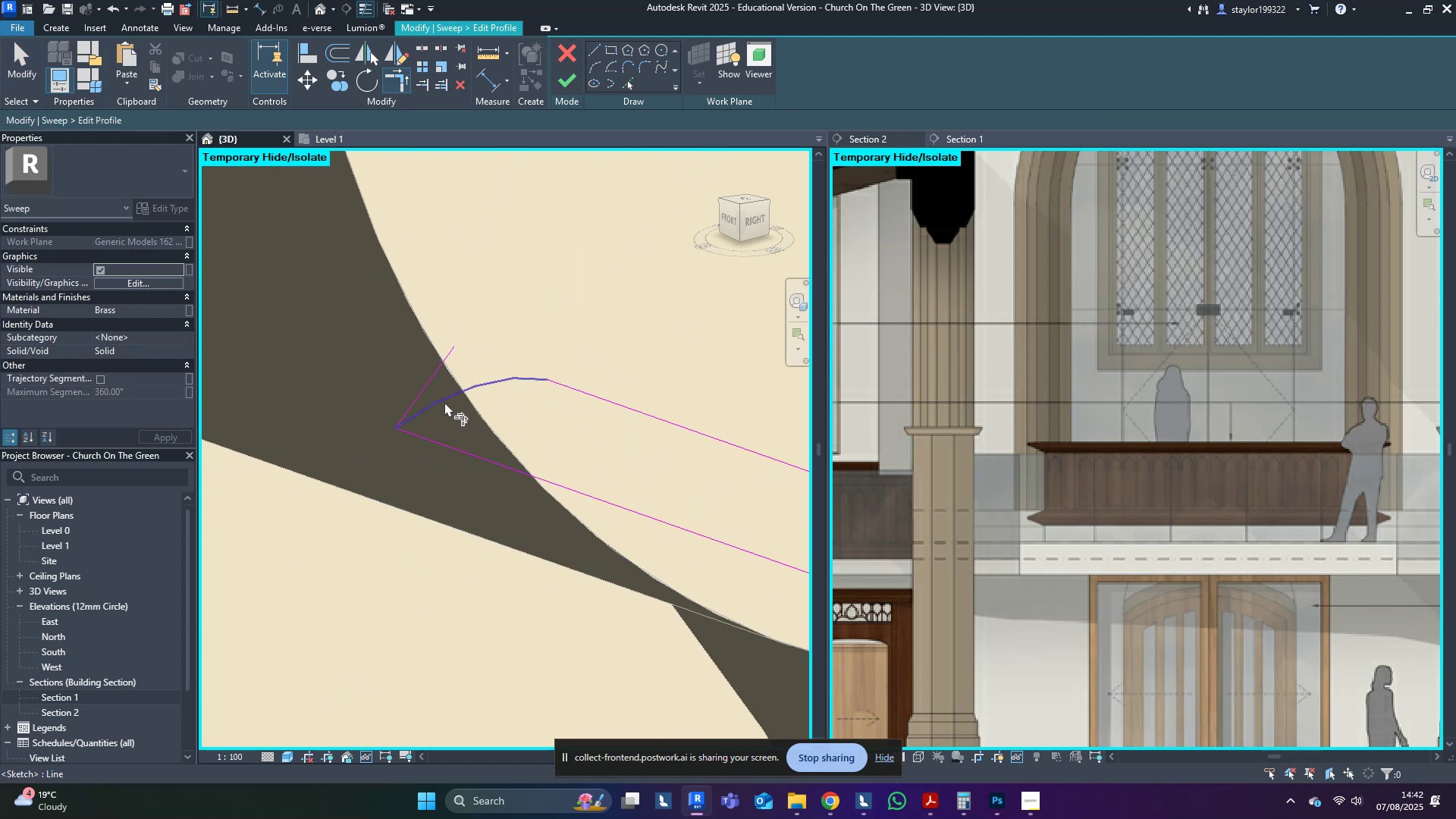 
hold_key(key=M, duration=19.15)
 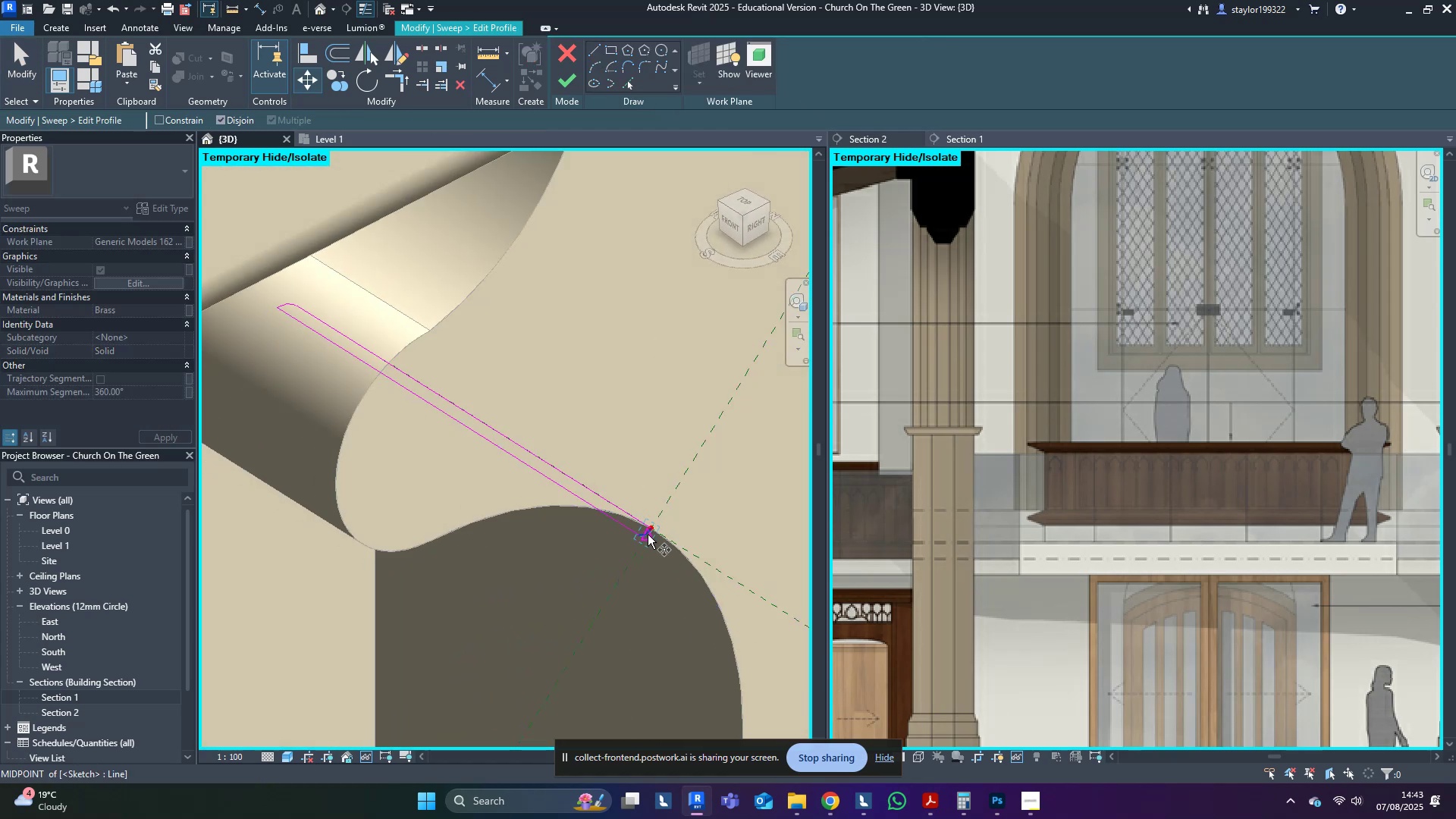 
key(D)
 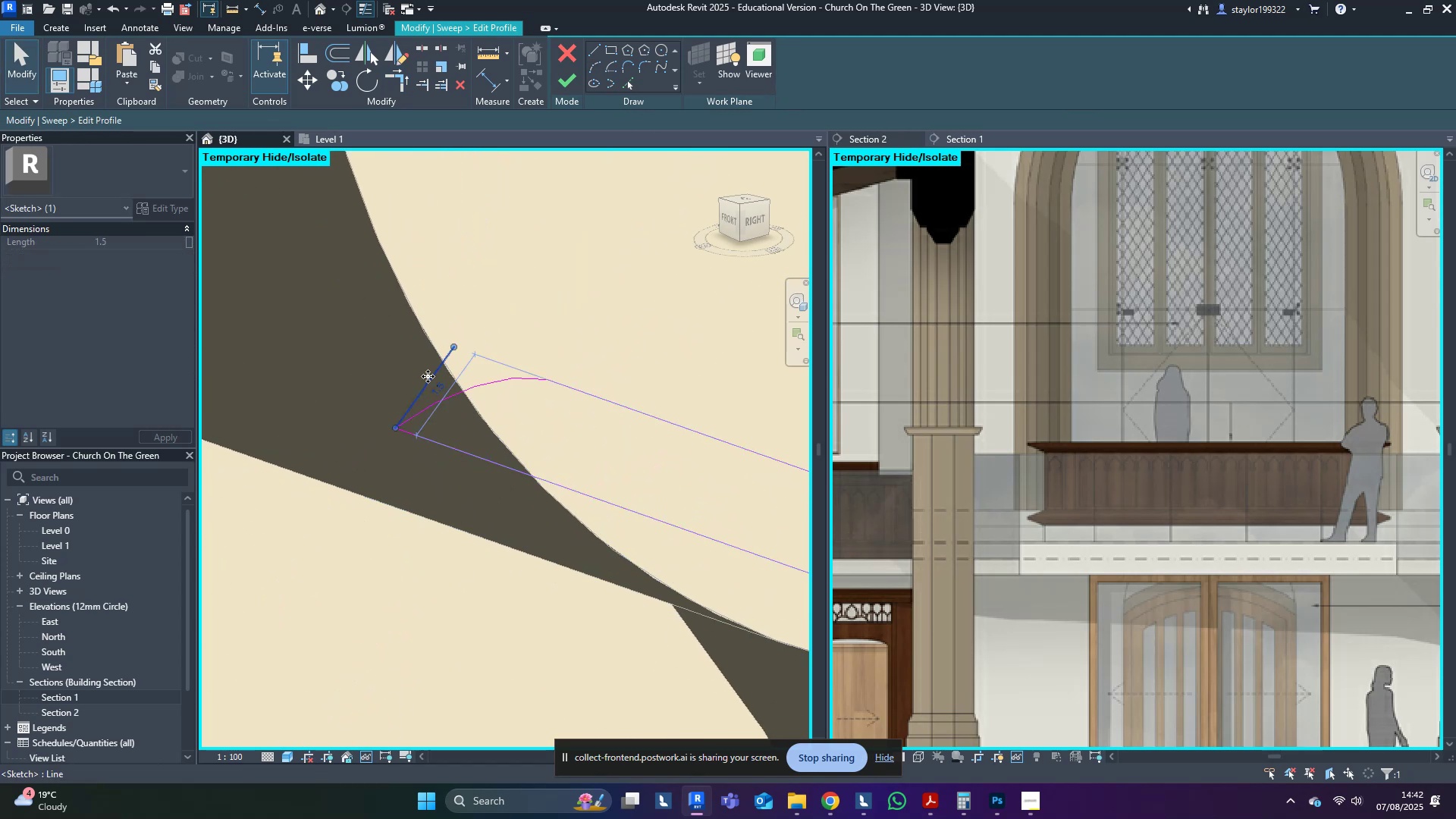 
key(Delete)
 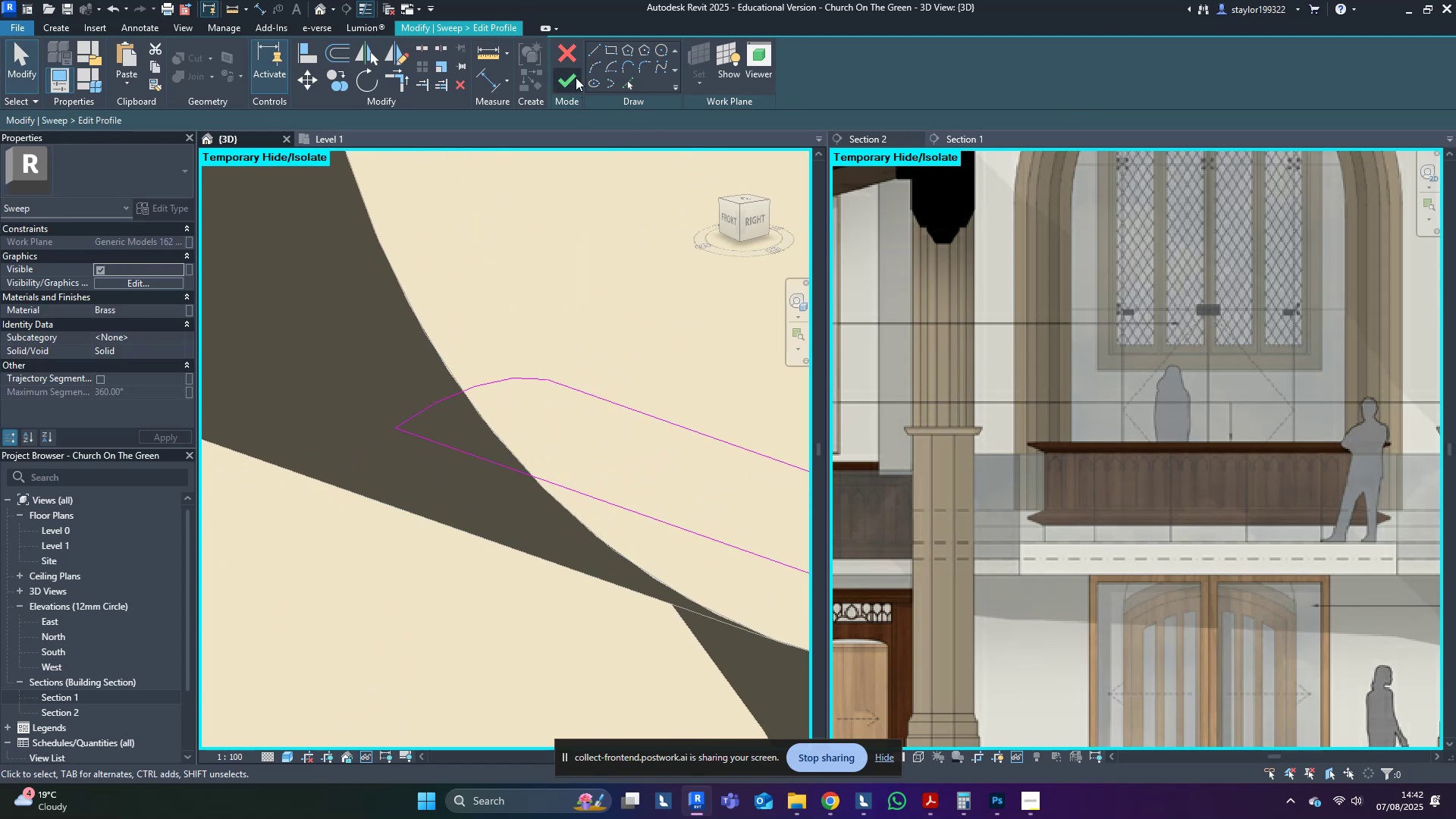 
left_click([575, 71])
 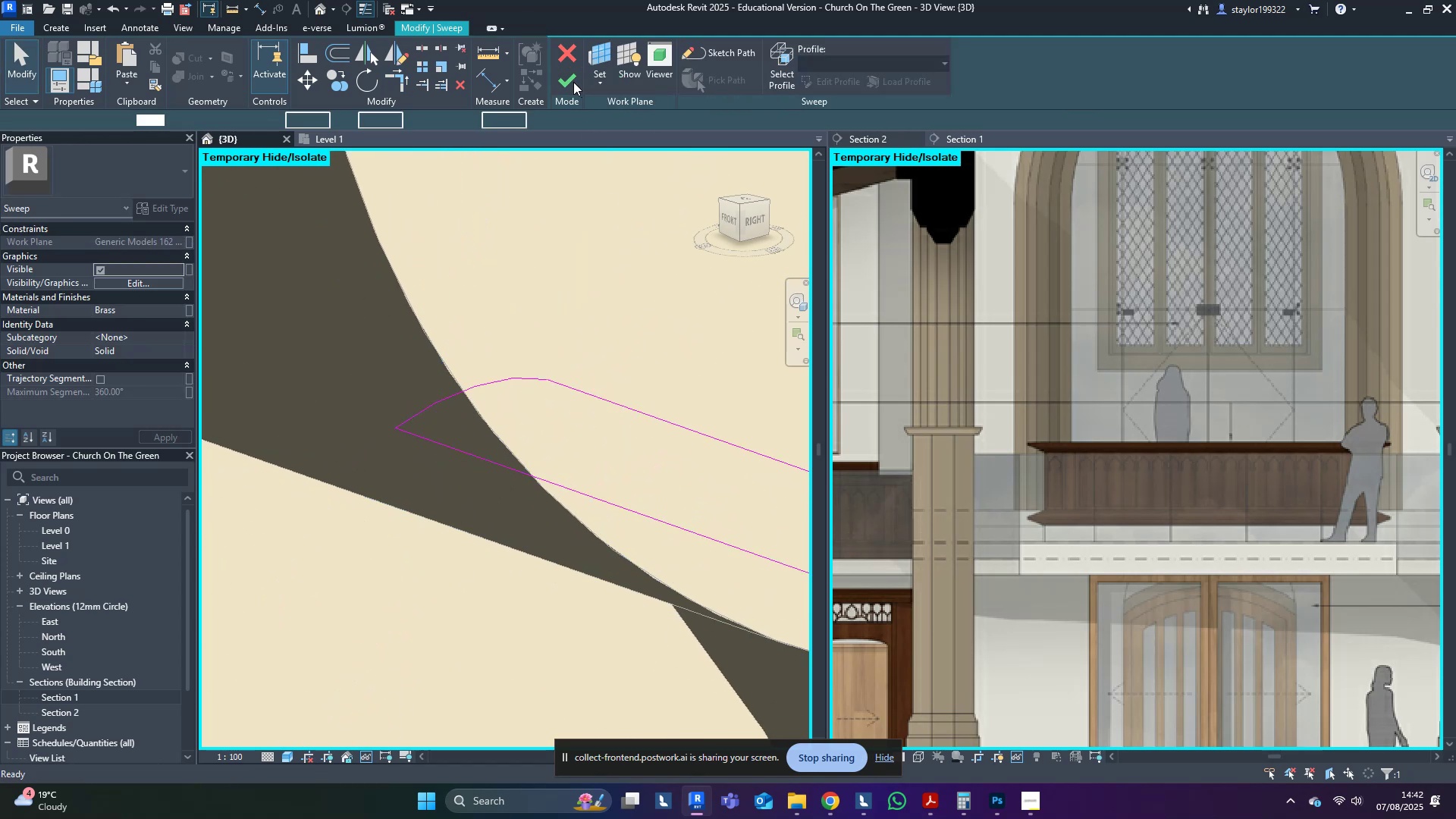 
left_click([573, 82])
 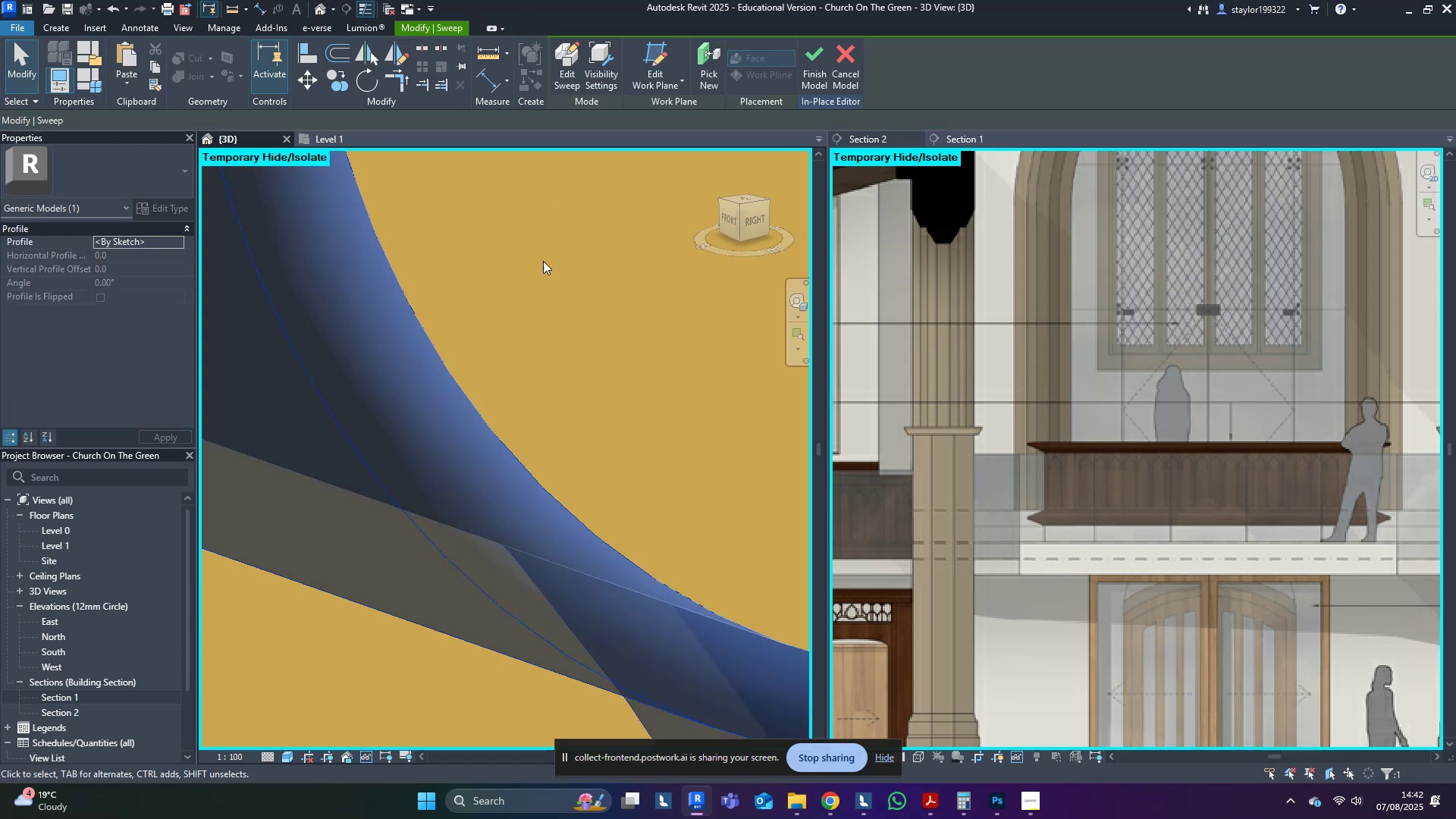 
scroll: coordinate [502, 568], scroll_direction: down, amount: 18.0
 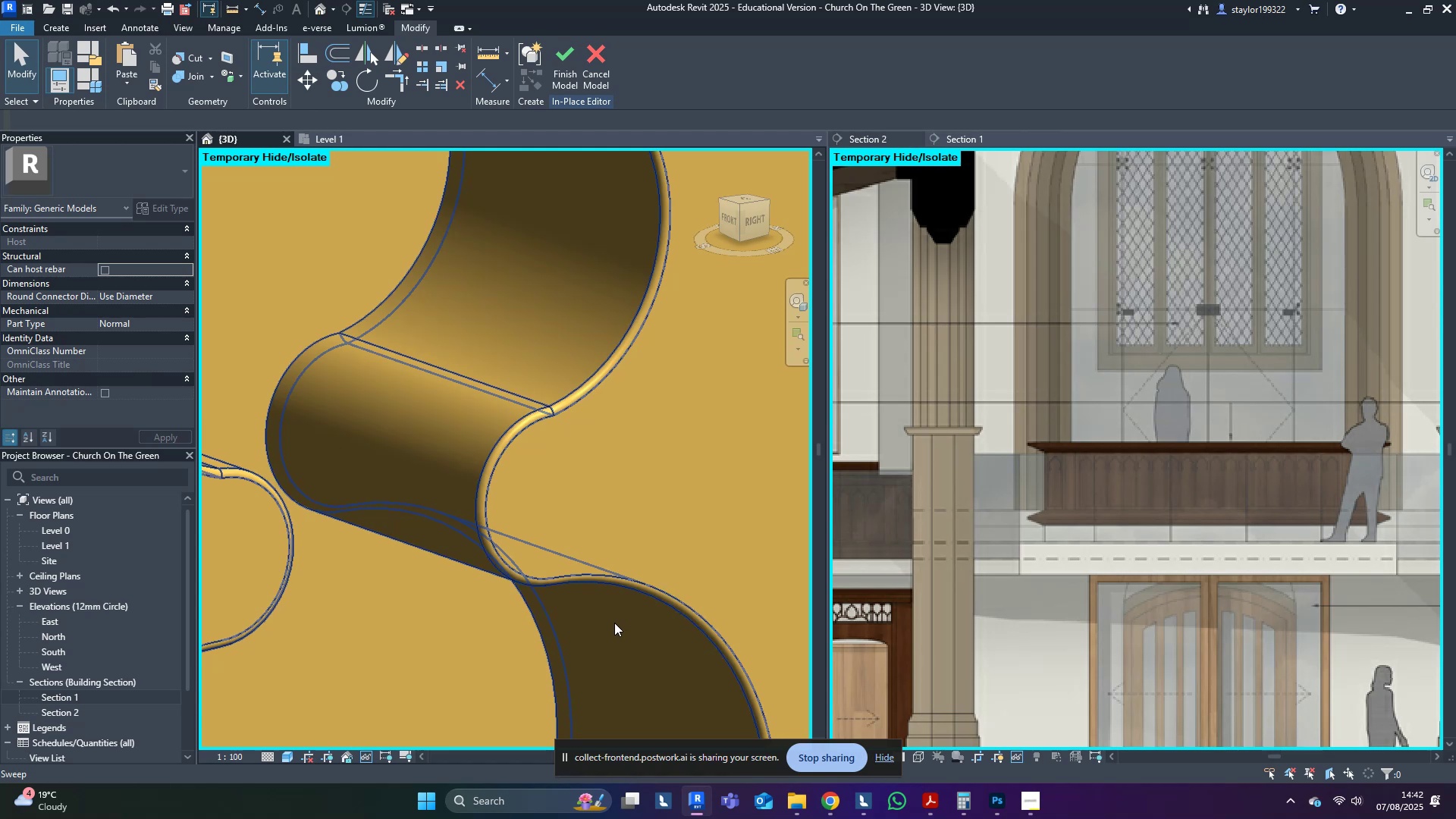 
key(Escape)
 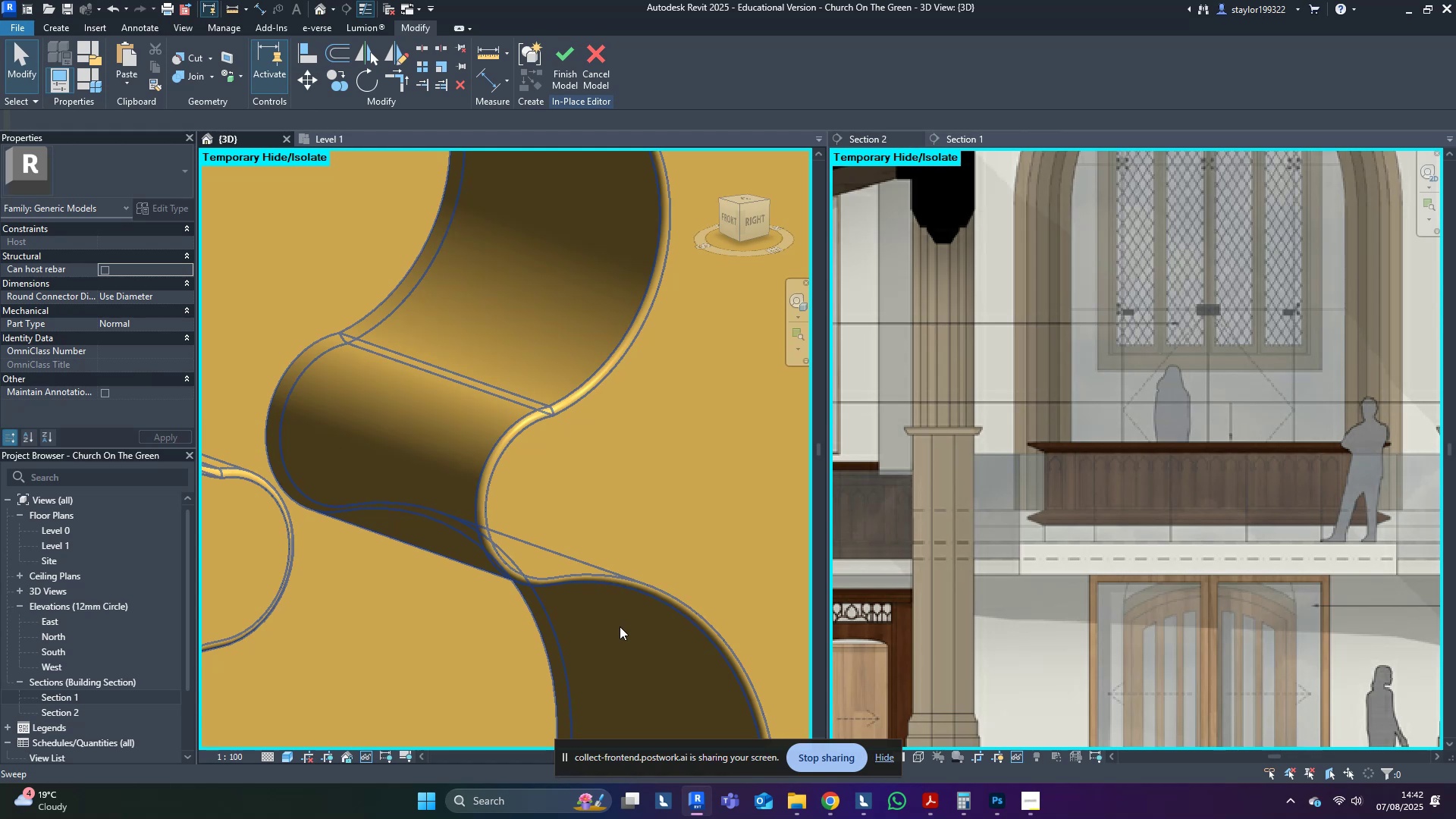 
scroll: coordinate [610, 612], scroll_direction: down, amount: 6.0
 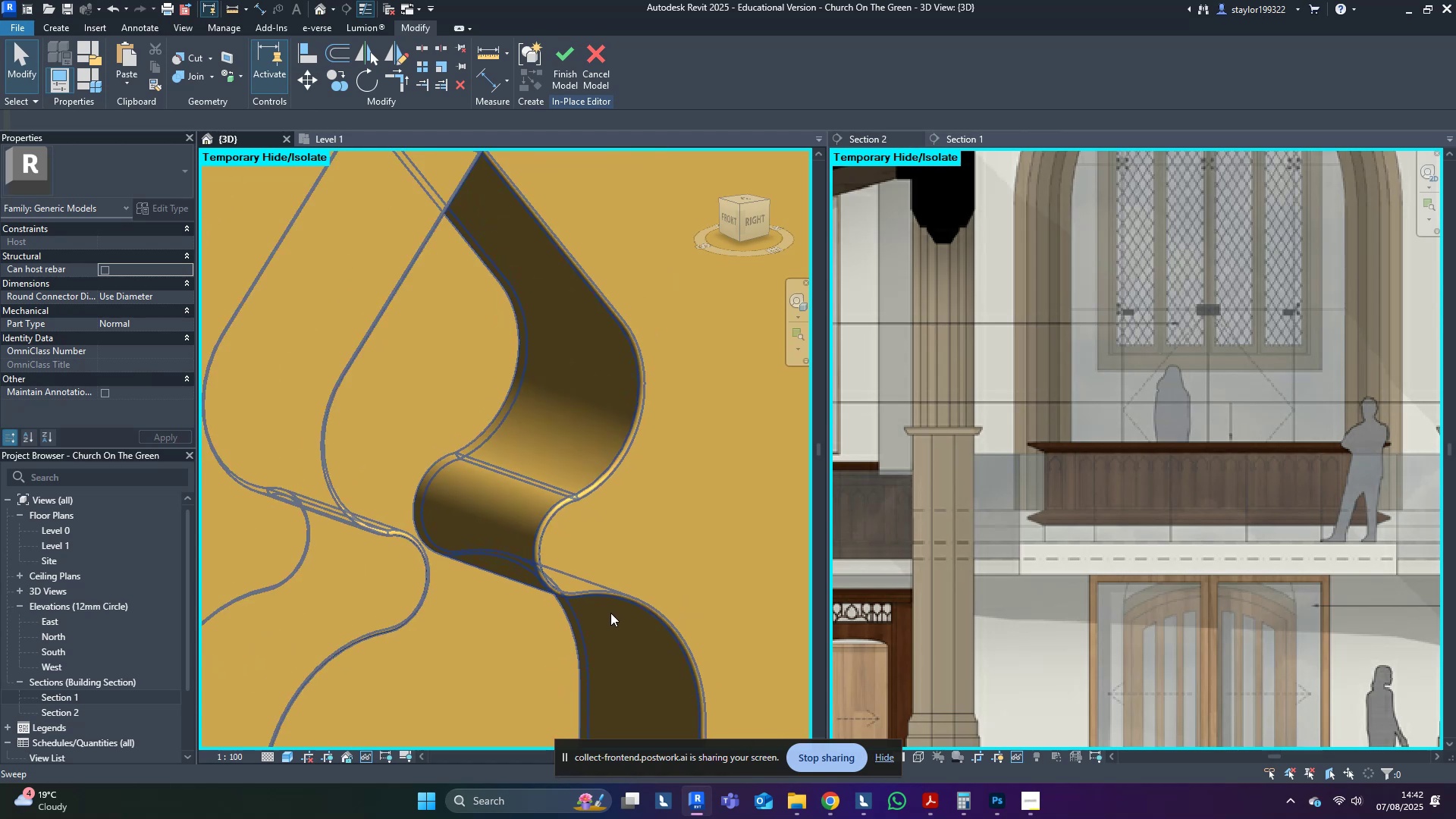 
hold_key(key=ShiftLeft, duration=0.66)
 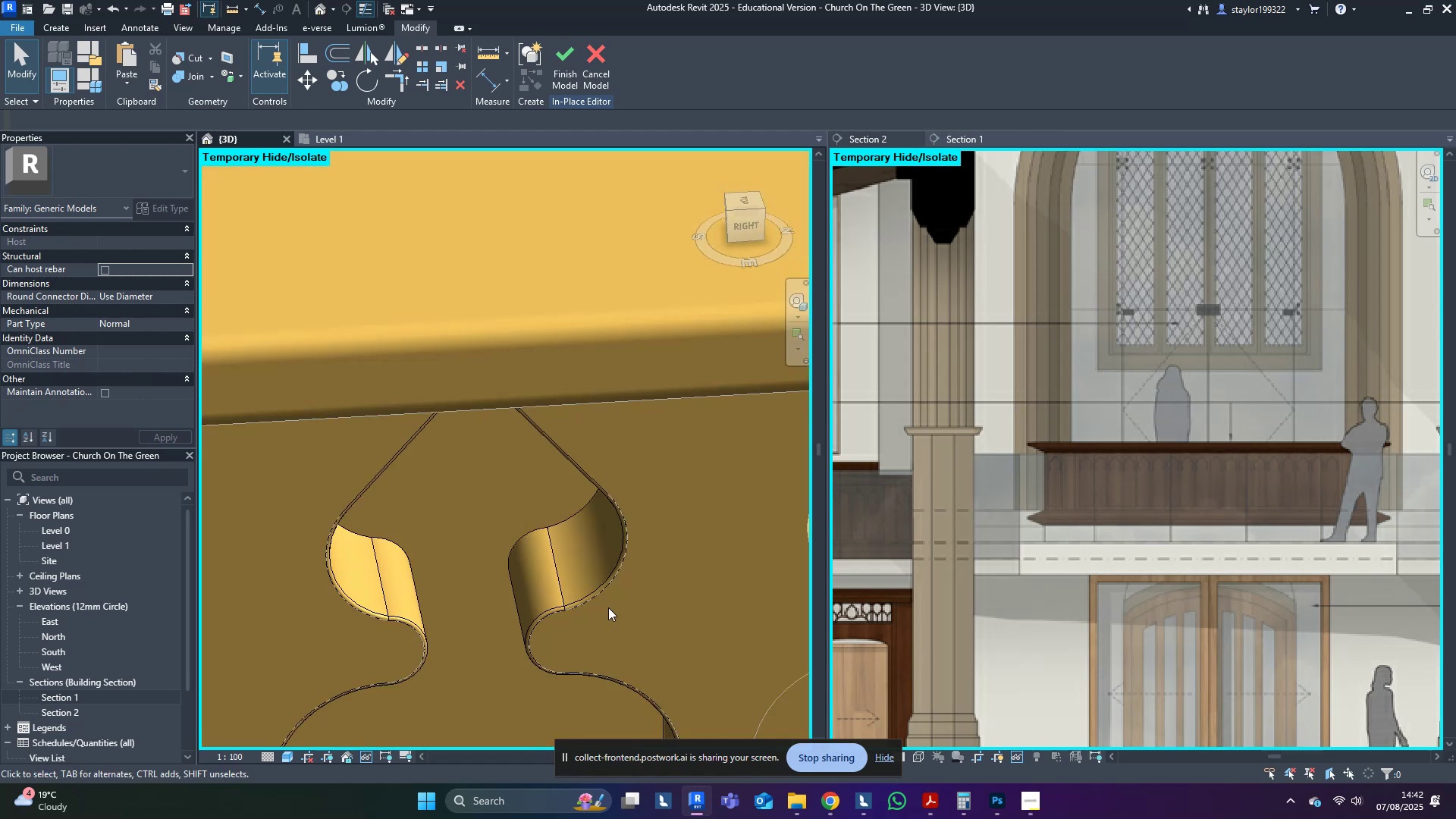 
hold_key(key=ShiftLeft, duration=1.41)
 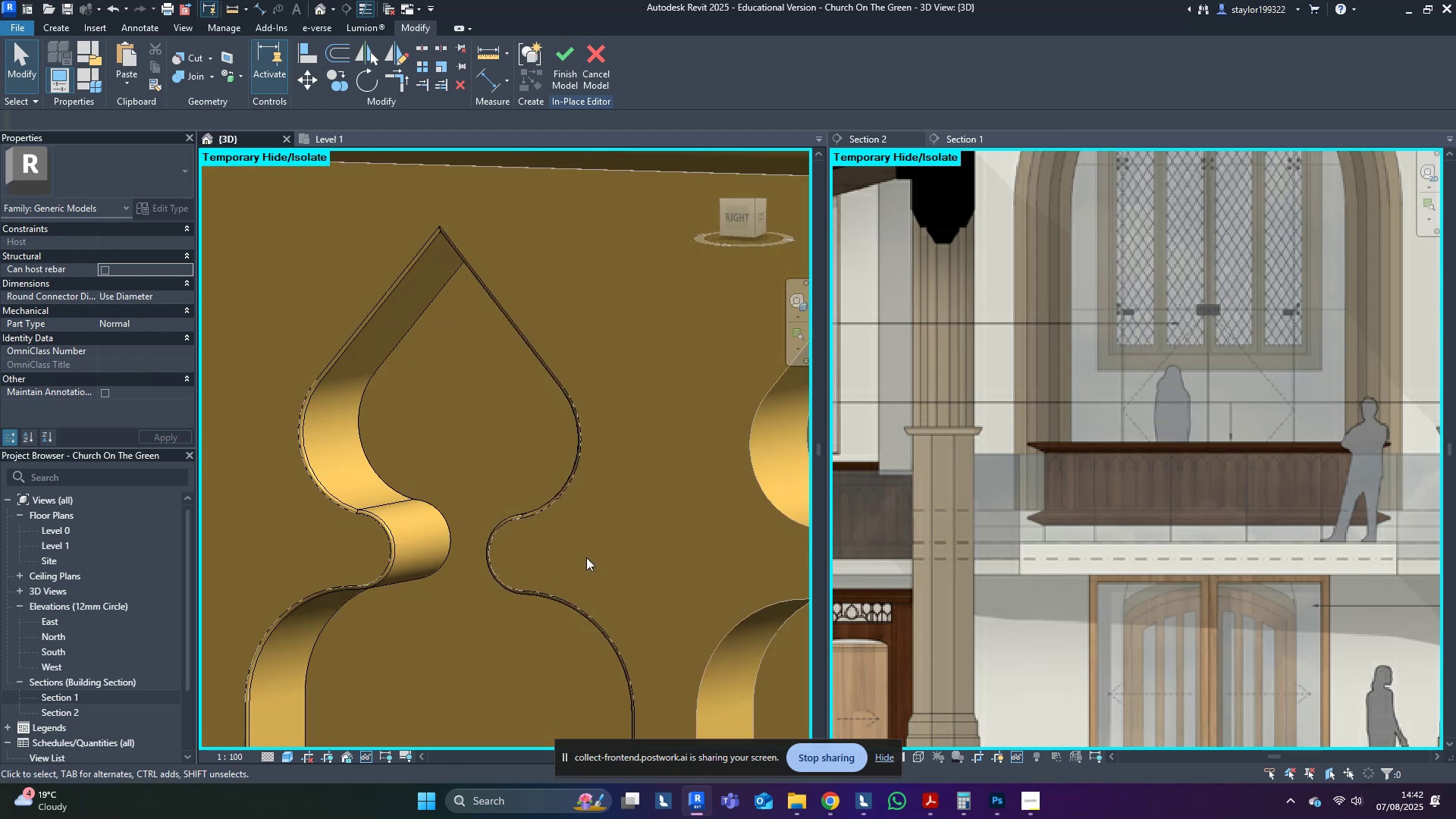 
left_click([499, 535])
 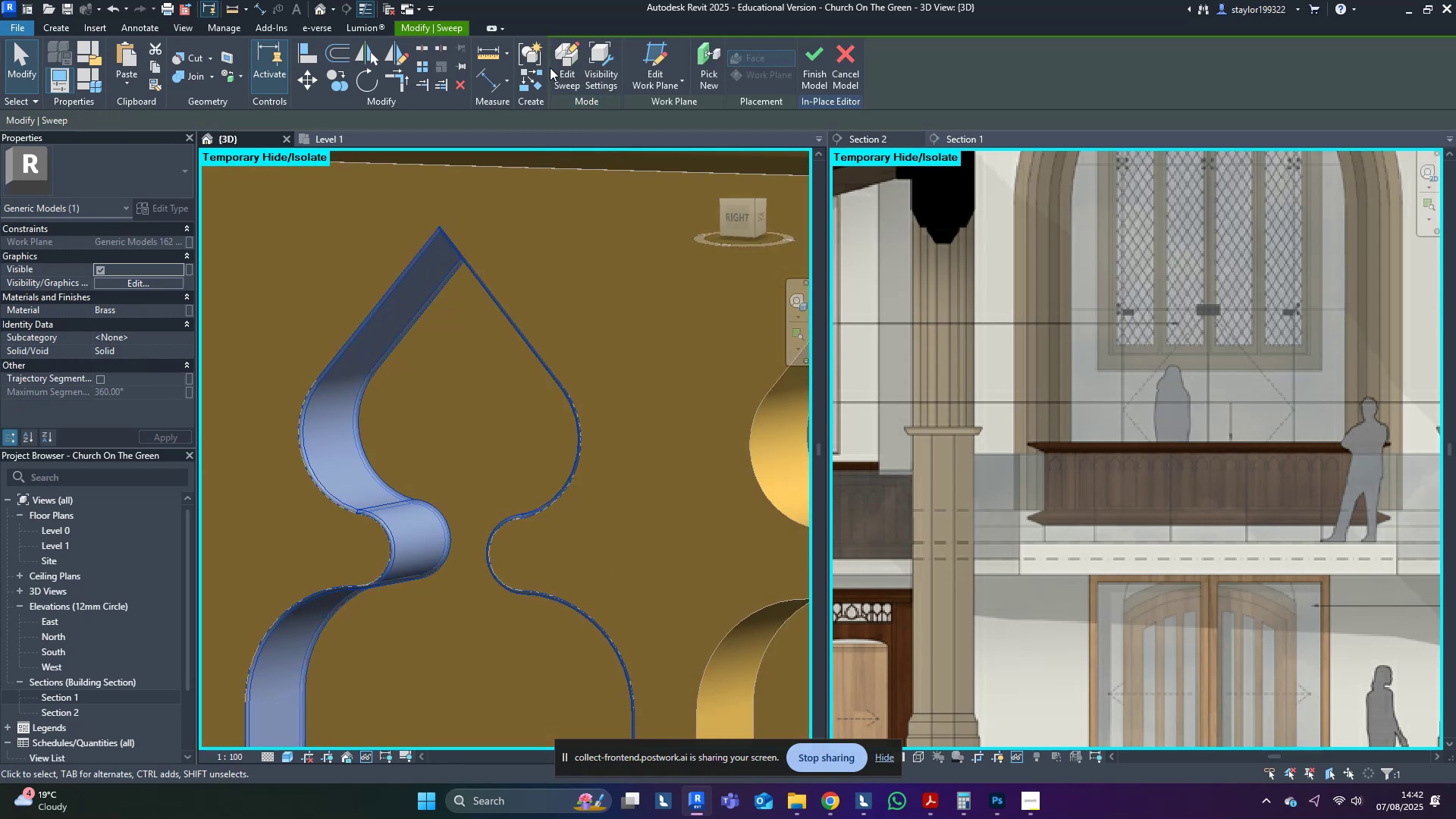 
left_click([572, 67])
 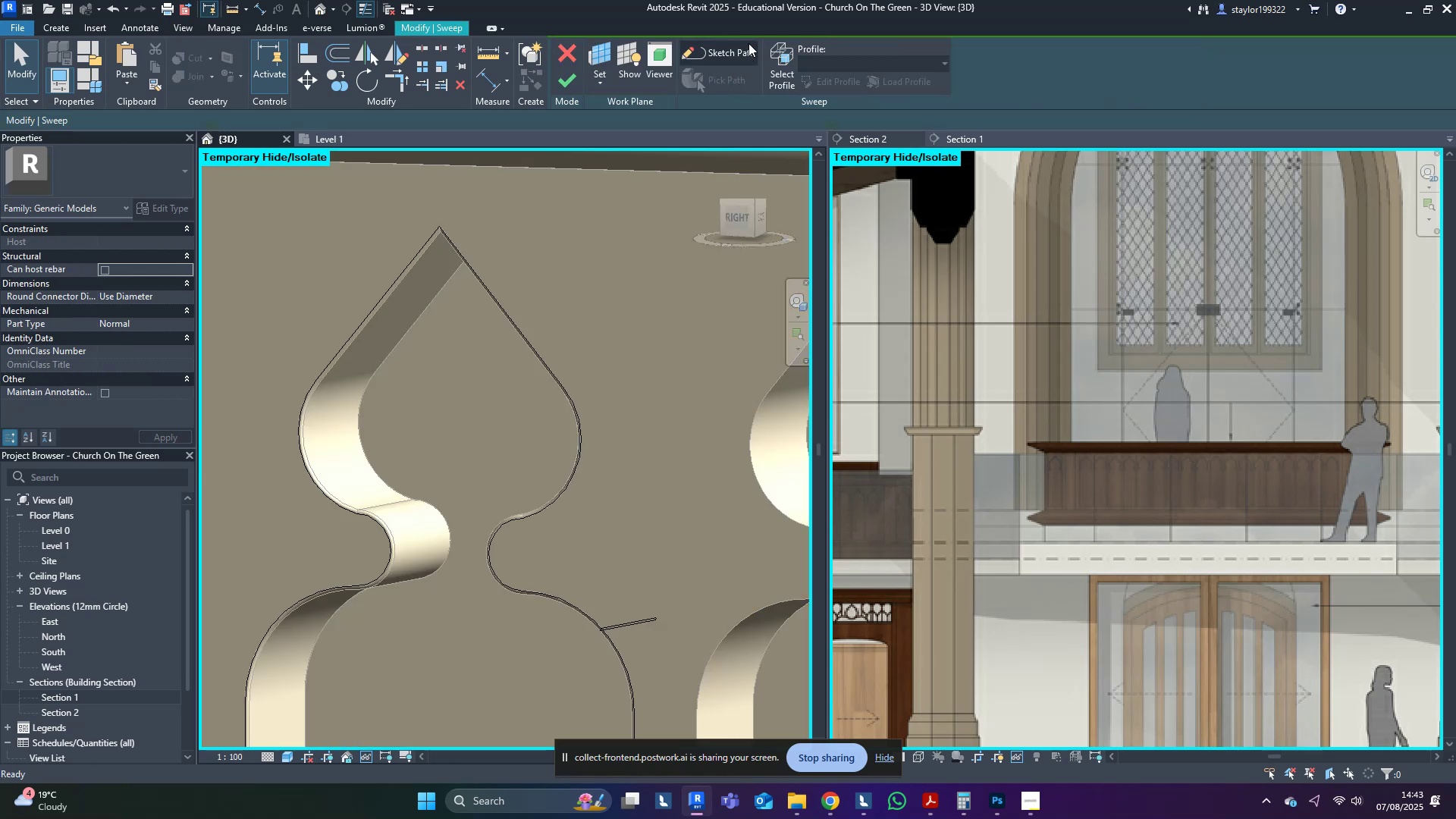 
left_click([787, 74])
 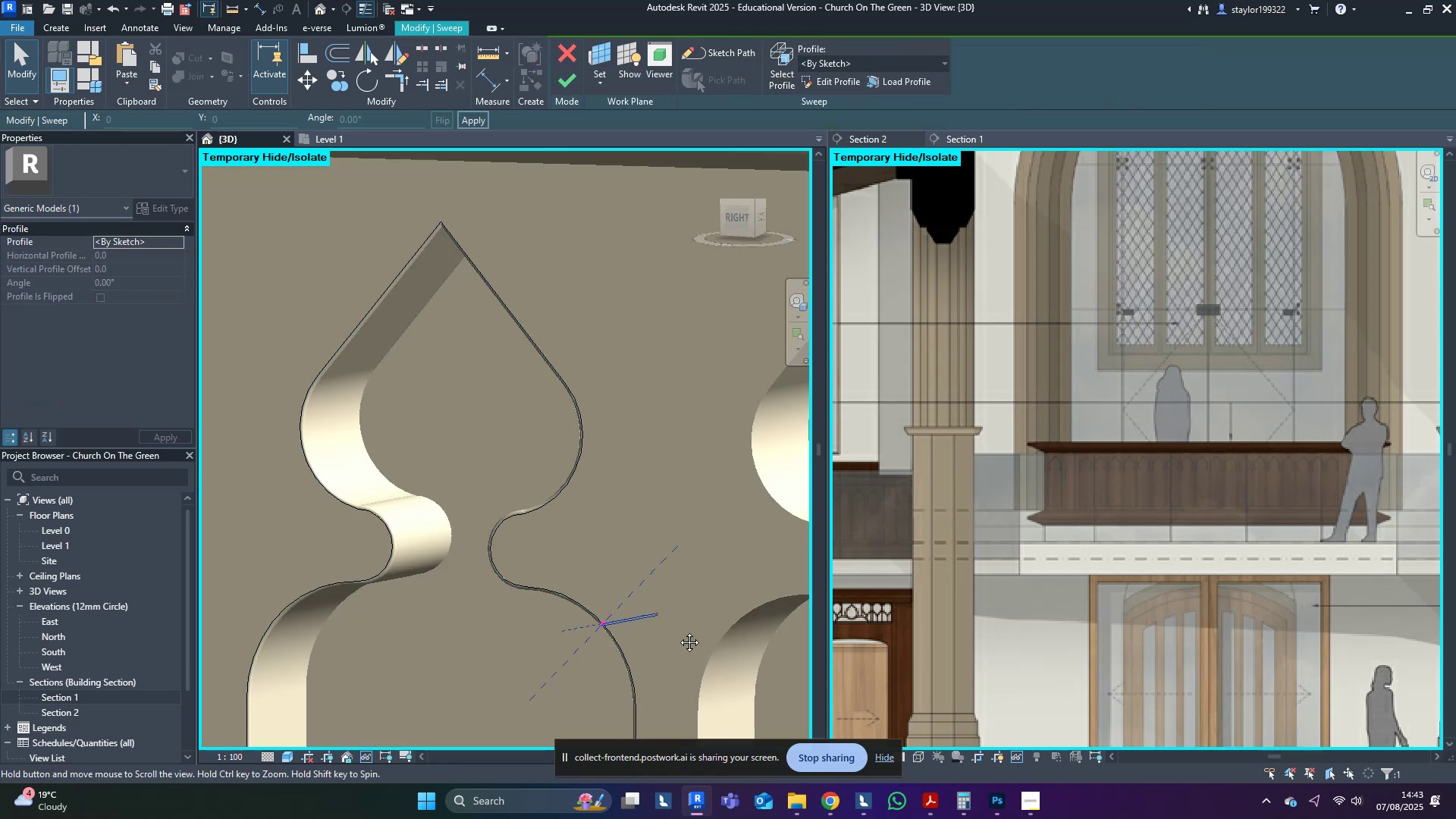 
hold_key(key=ShiftLeft, duration=0.8)
 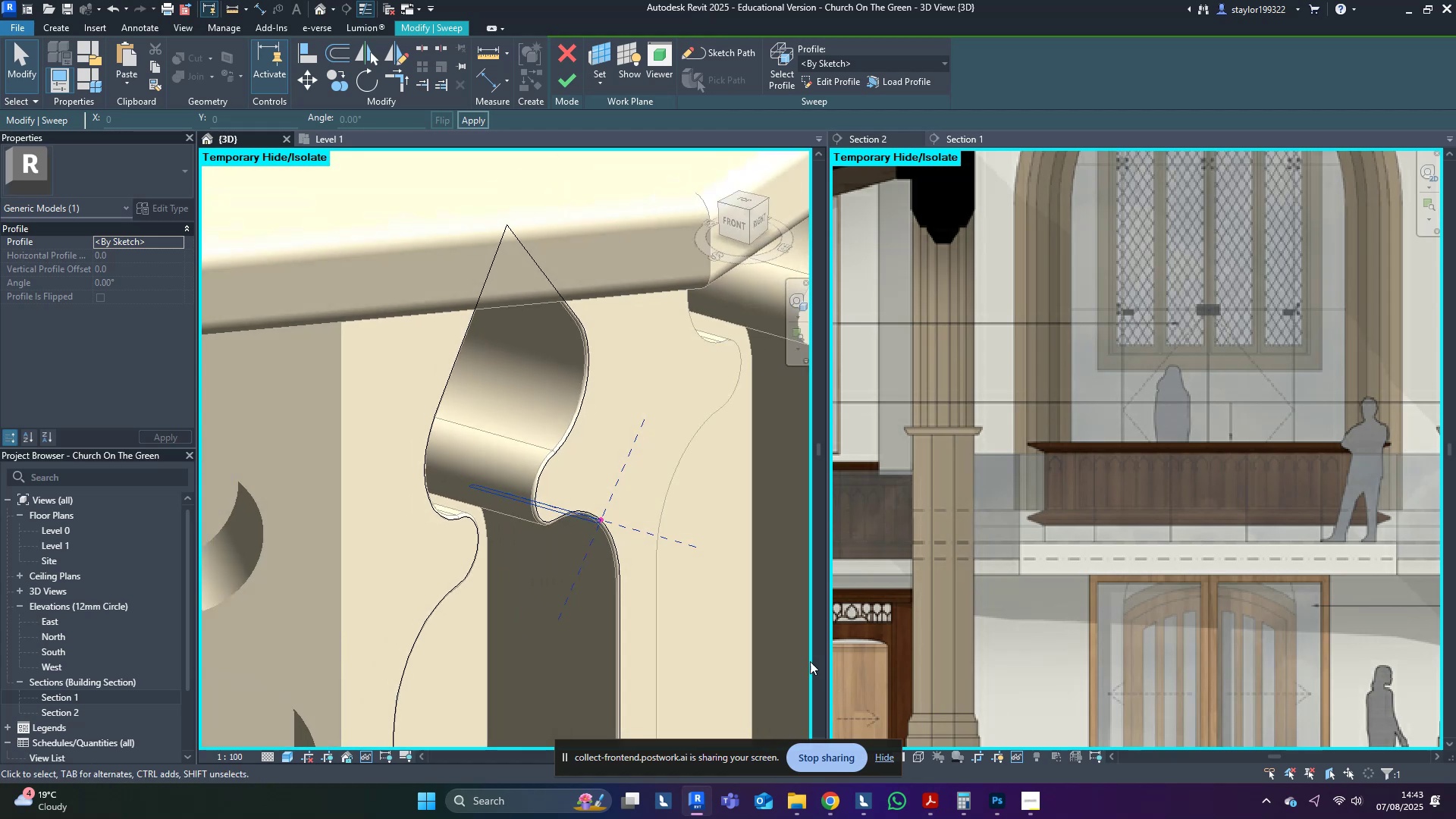 
scroll: coordinate [446, 508], scroll_direction: up, amount: 3.0
 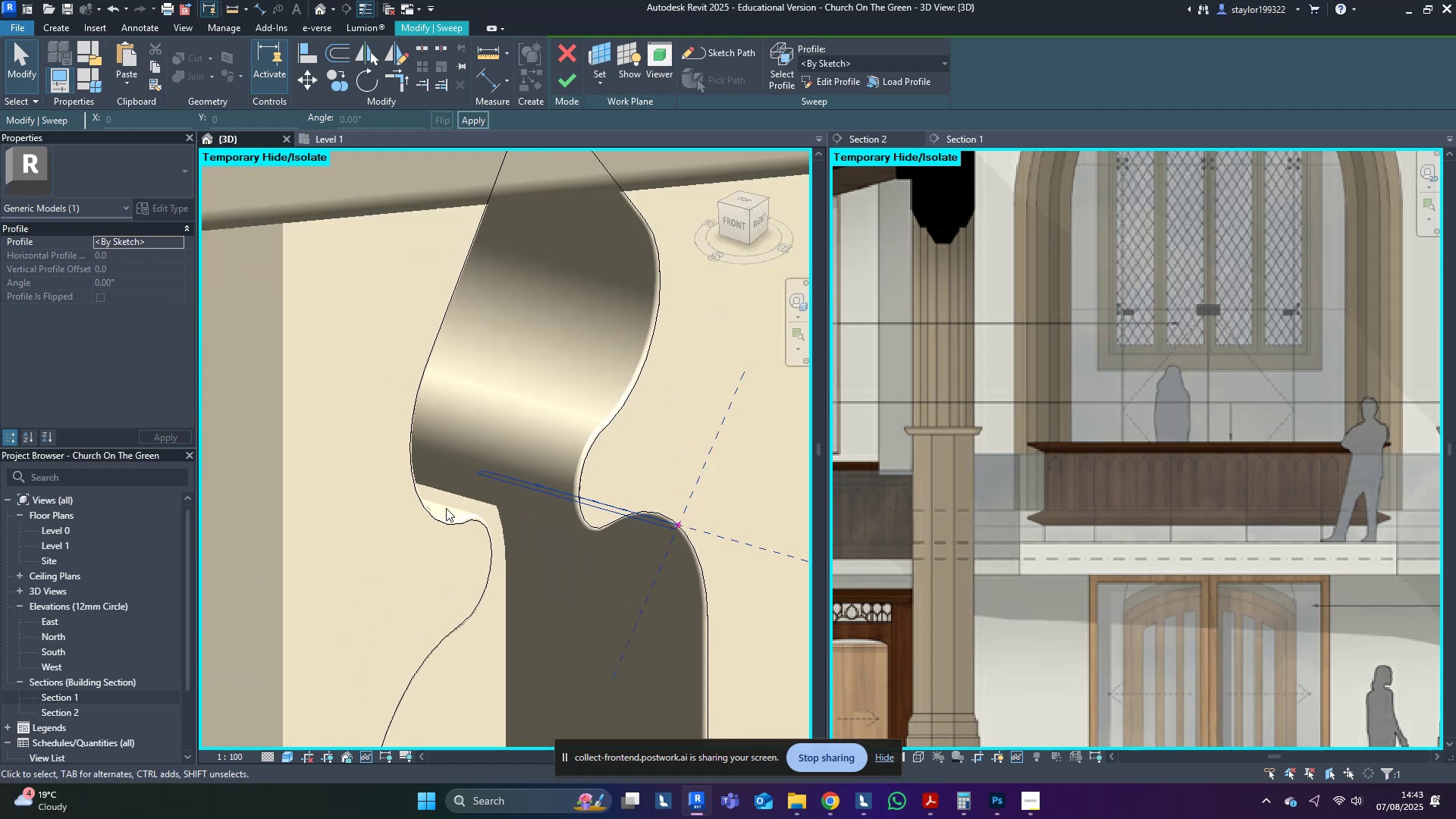 
hold_key(key=ShiftLeft, duration=0.77)
 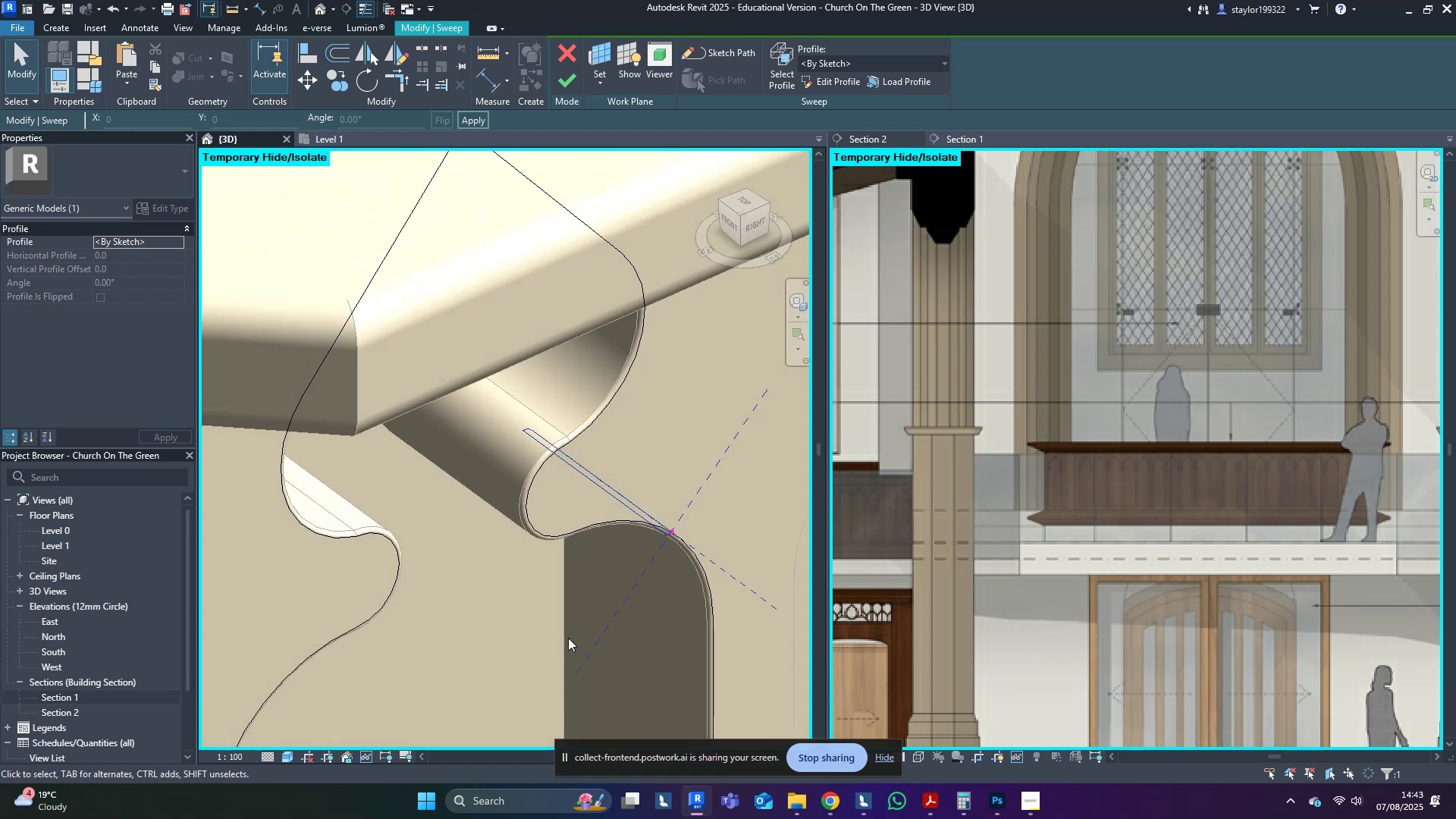 
scroll: coordinate [739, 584], scroll_direction: up, amount: 6.0
 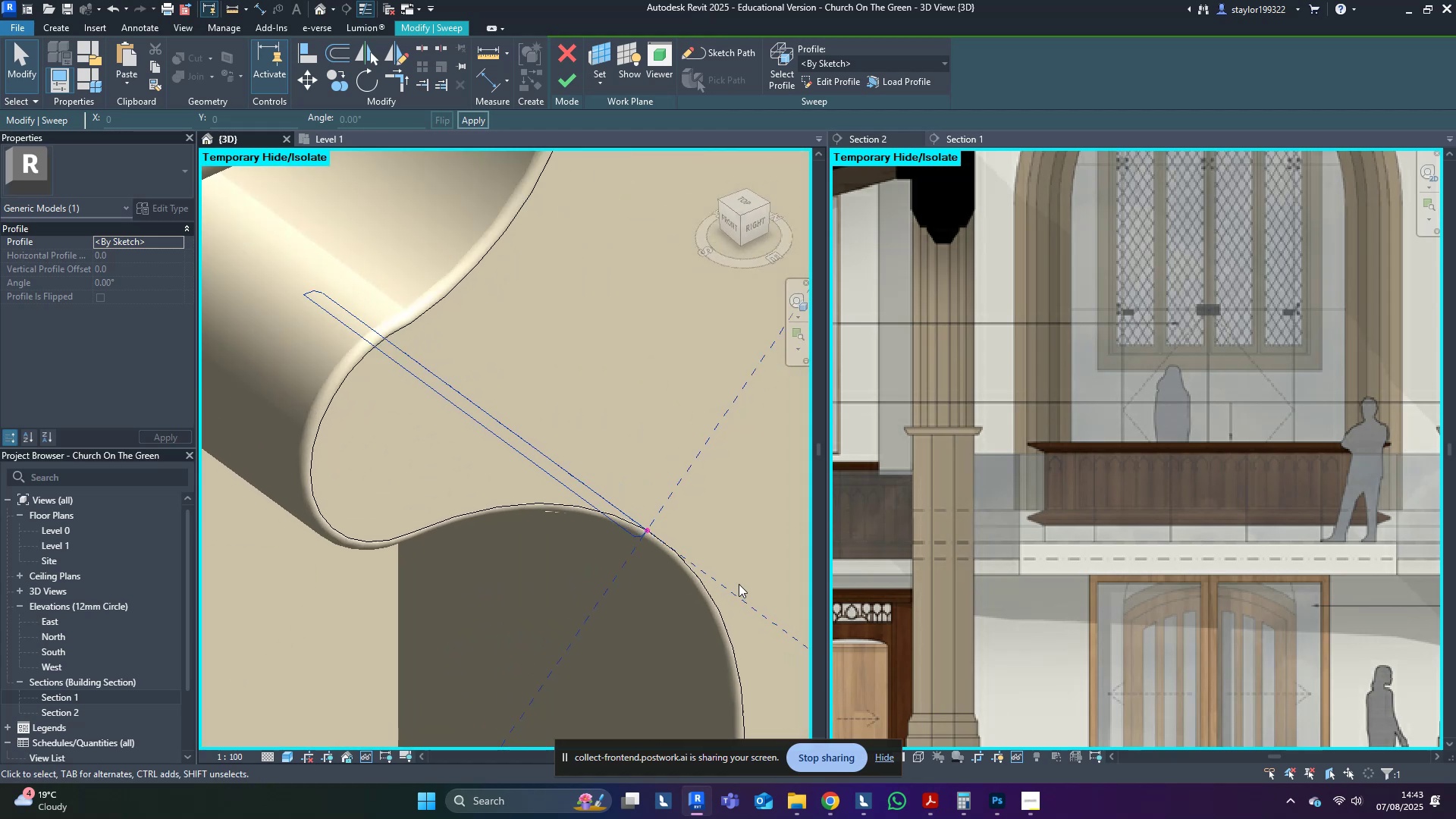 
hold_key(key=ShiftLeft, duration=0.36)
 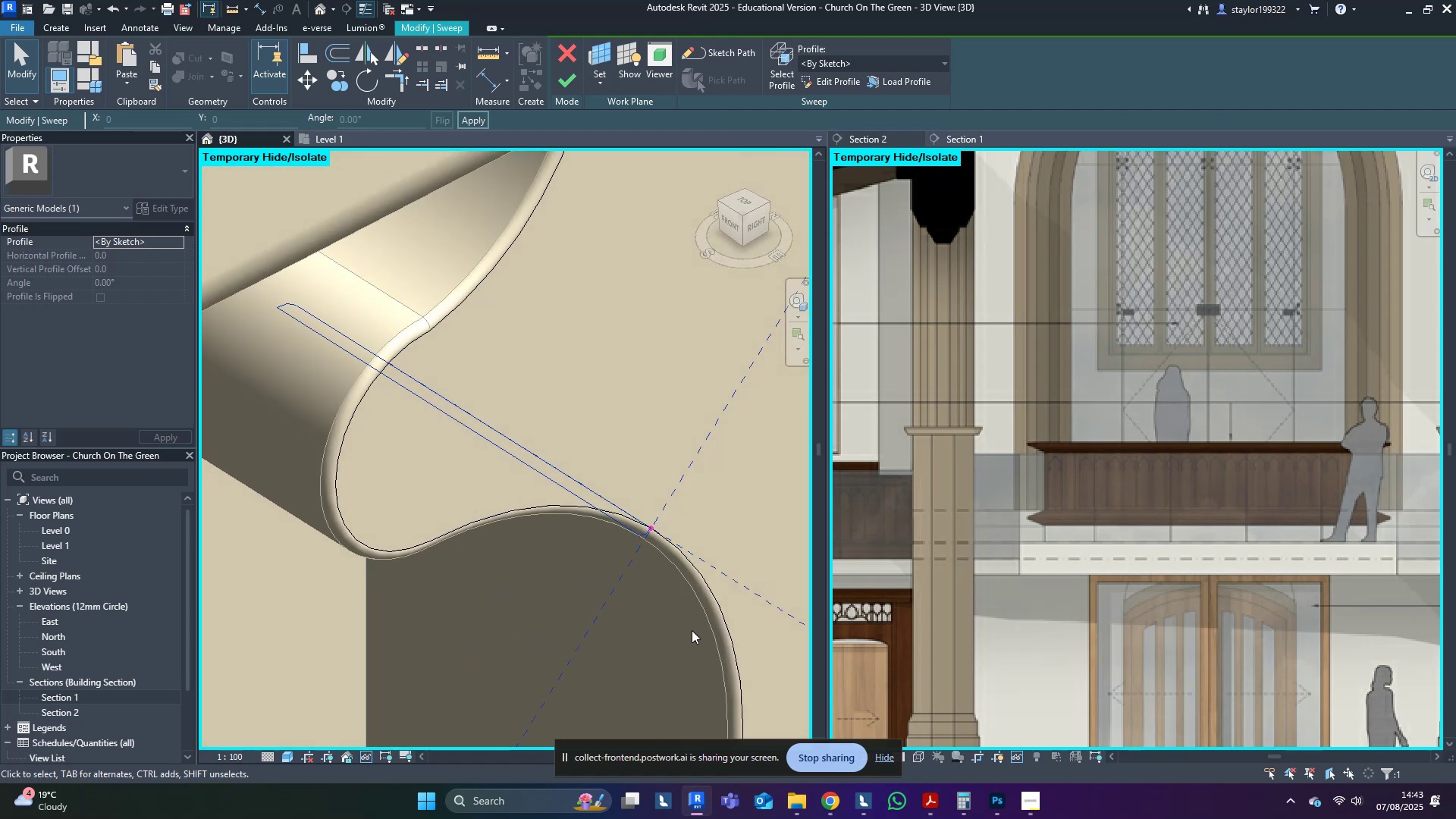 
left_click([691, 630])
 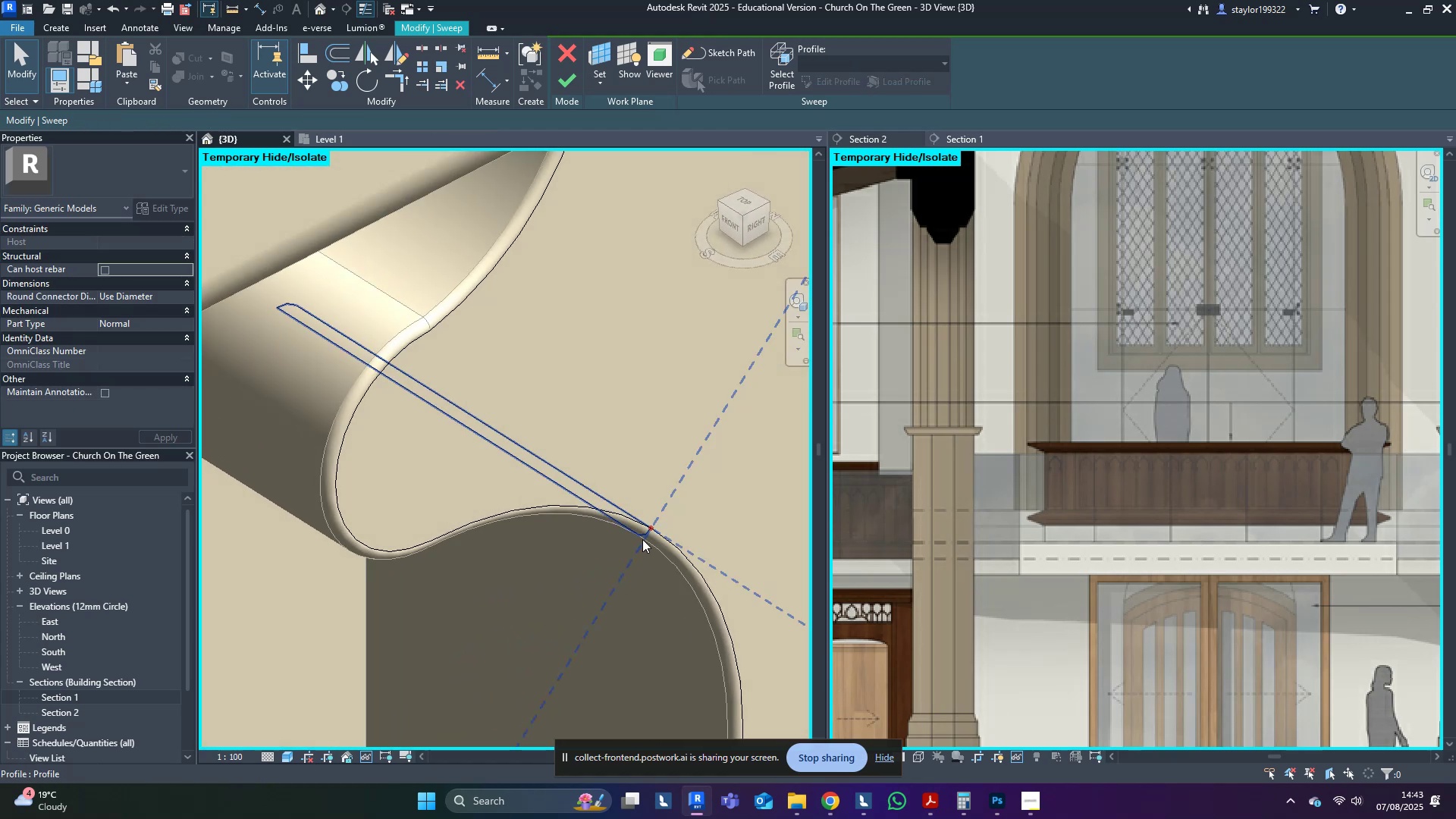 
double_click([643, 539])
 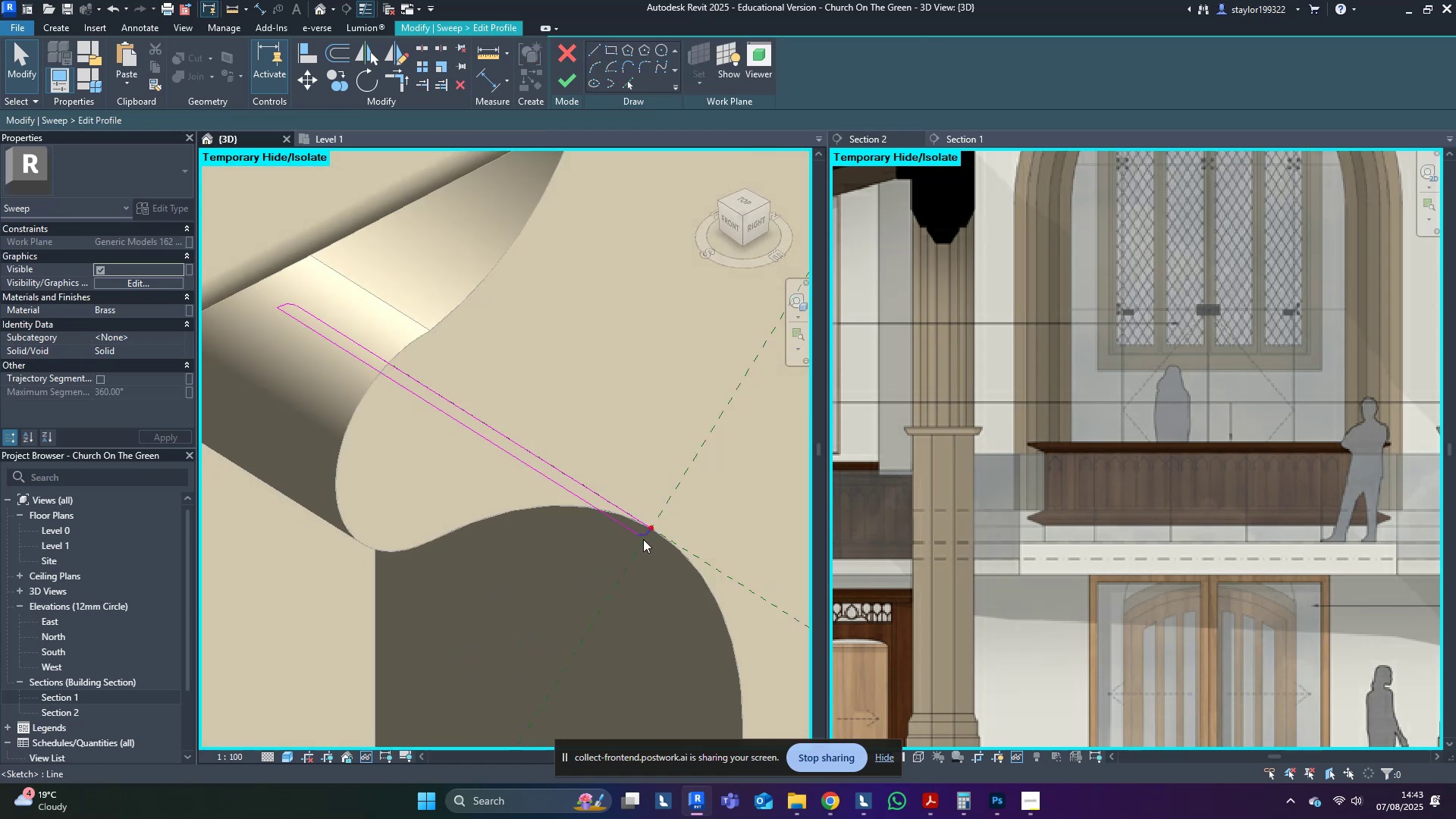 
left_click([643, 539])
 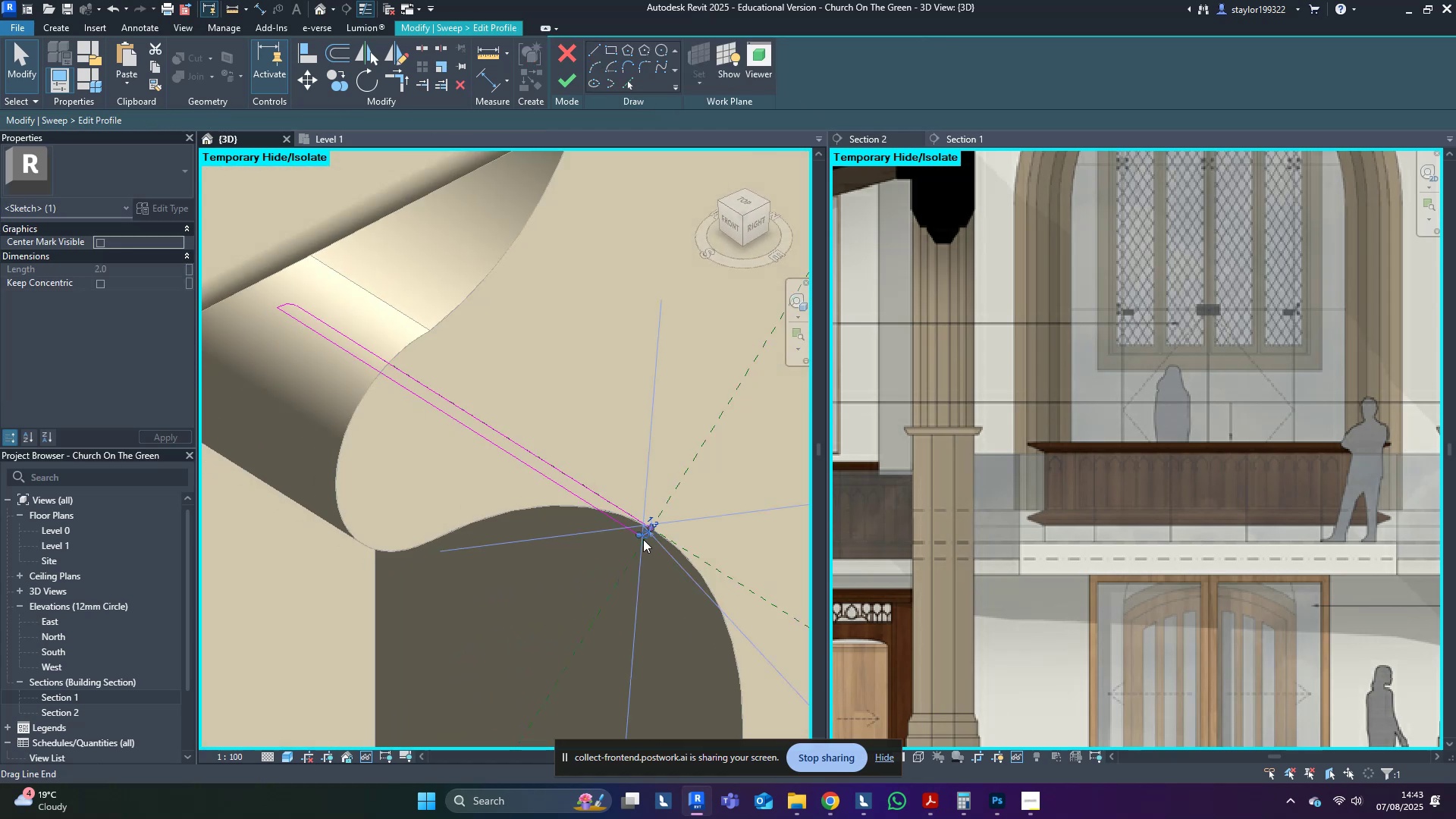 
left_click([651, 530])
 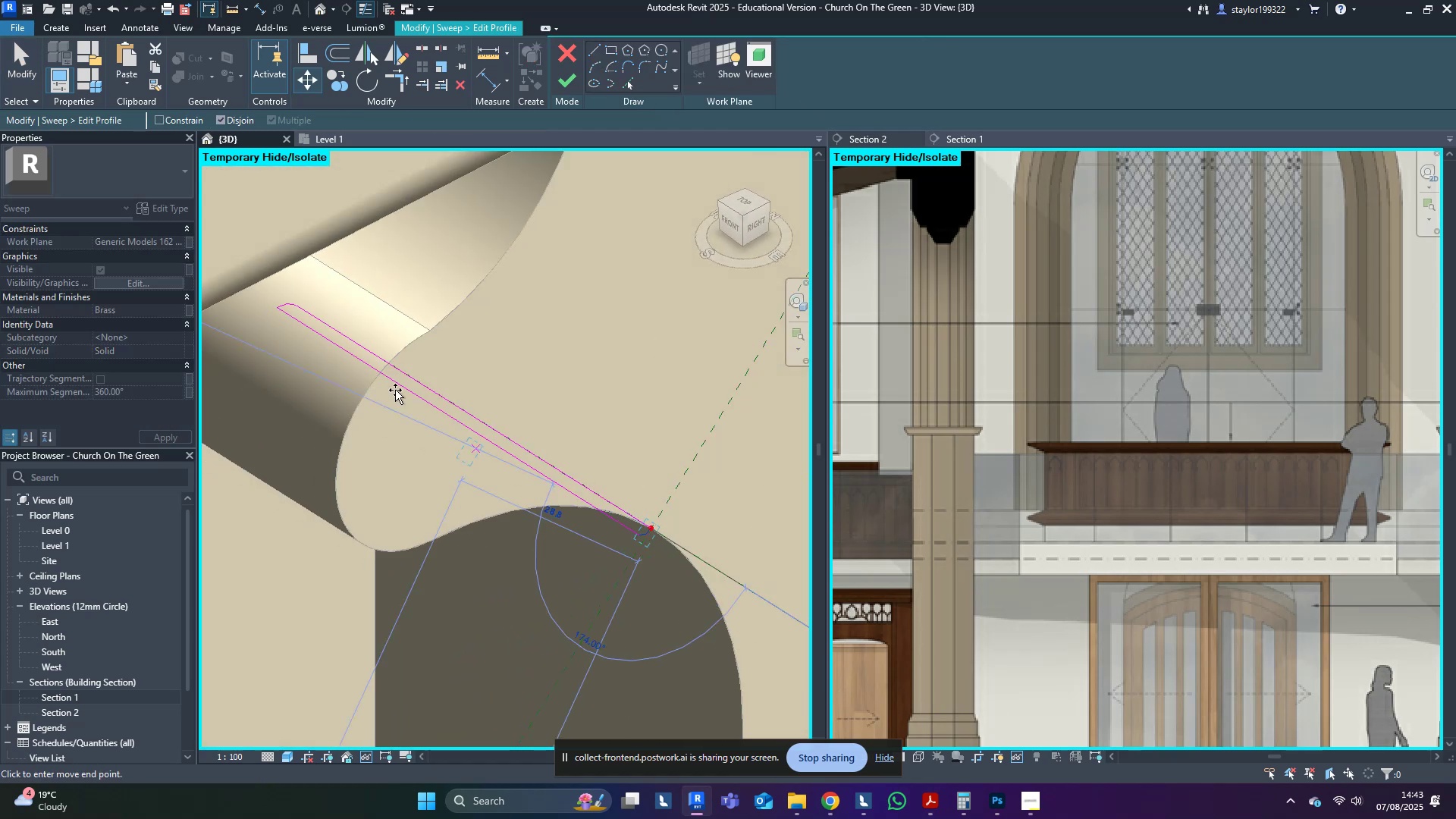 
scroll: coordinate [212, 265], scroll_direction: up, amount: 3.0
 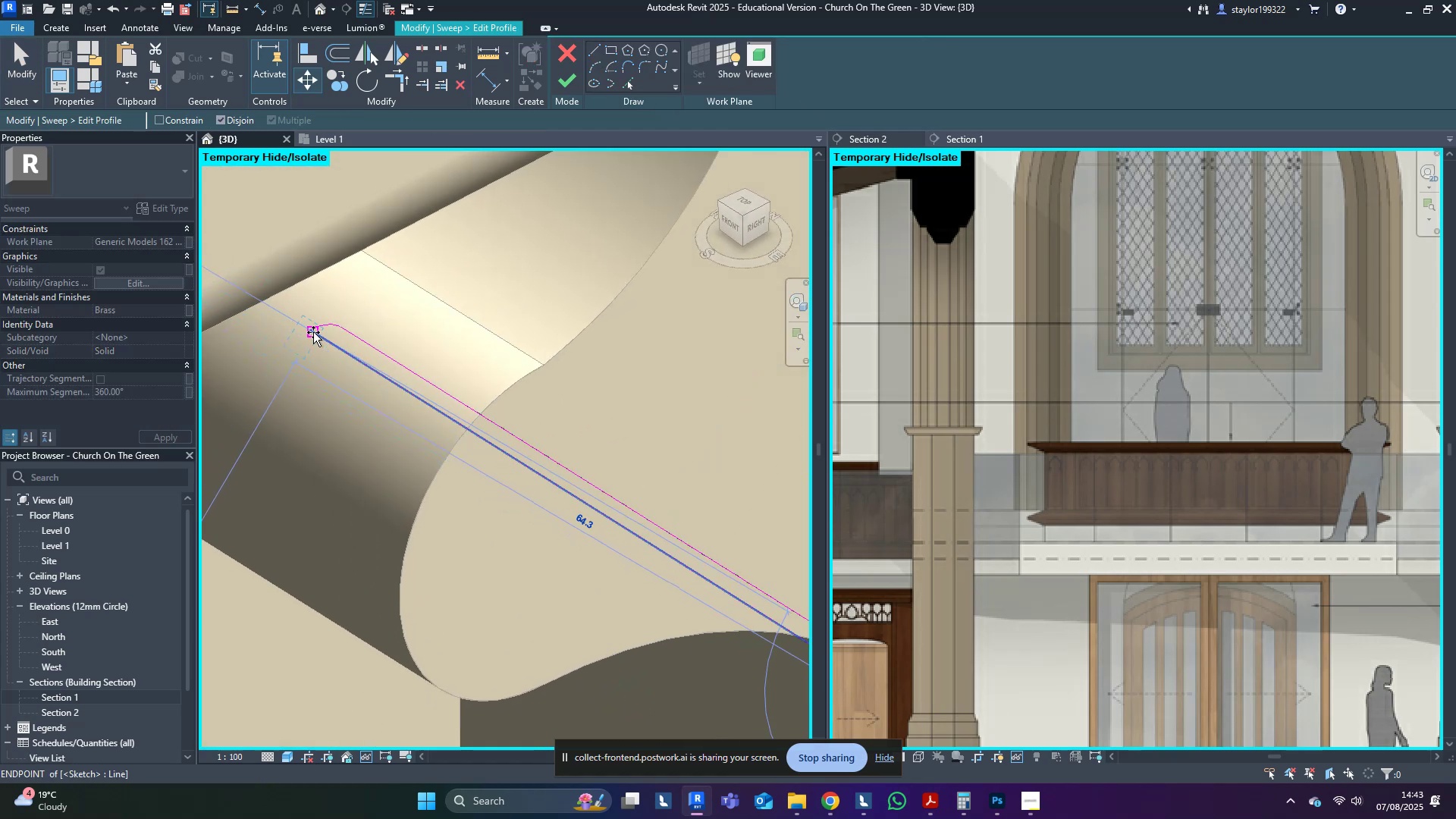 
hold_key(key=ControlLeft, duration=0.46)
left_click([310, 331])
 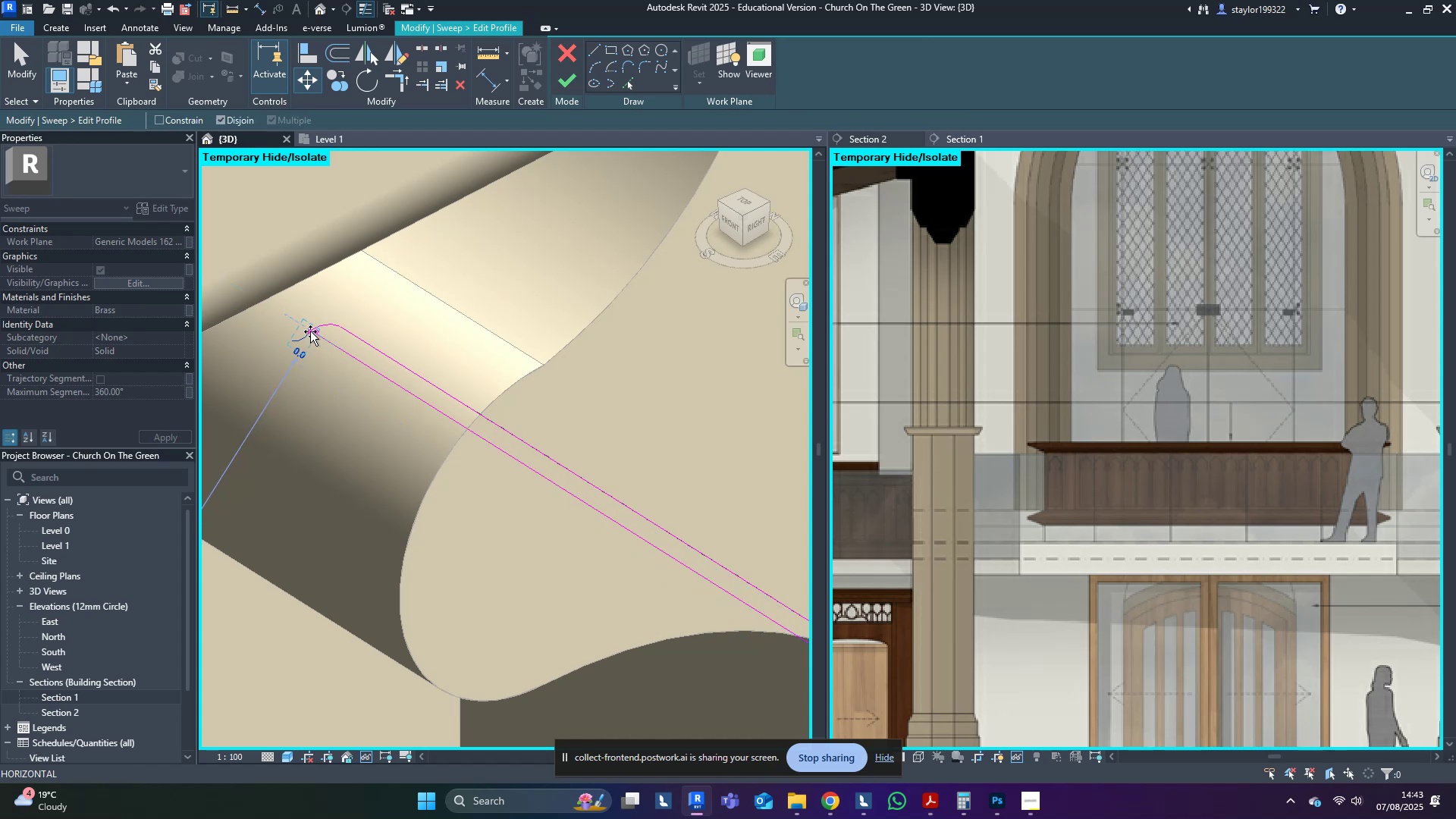 
key(Escape)
 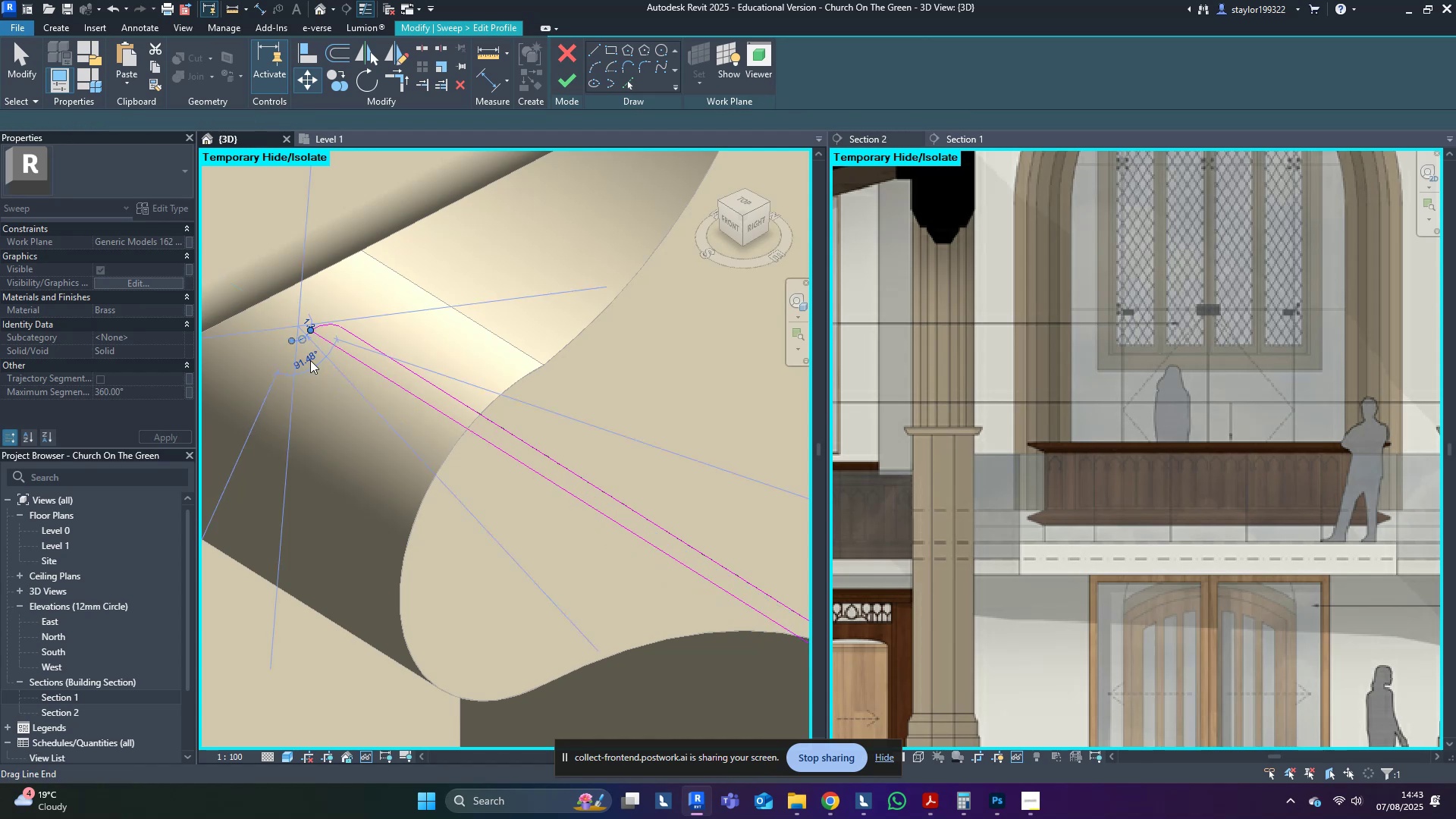 
key(Escape)
 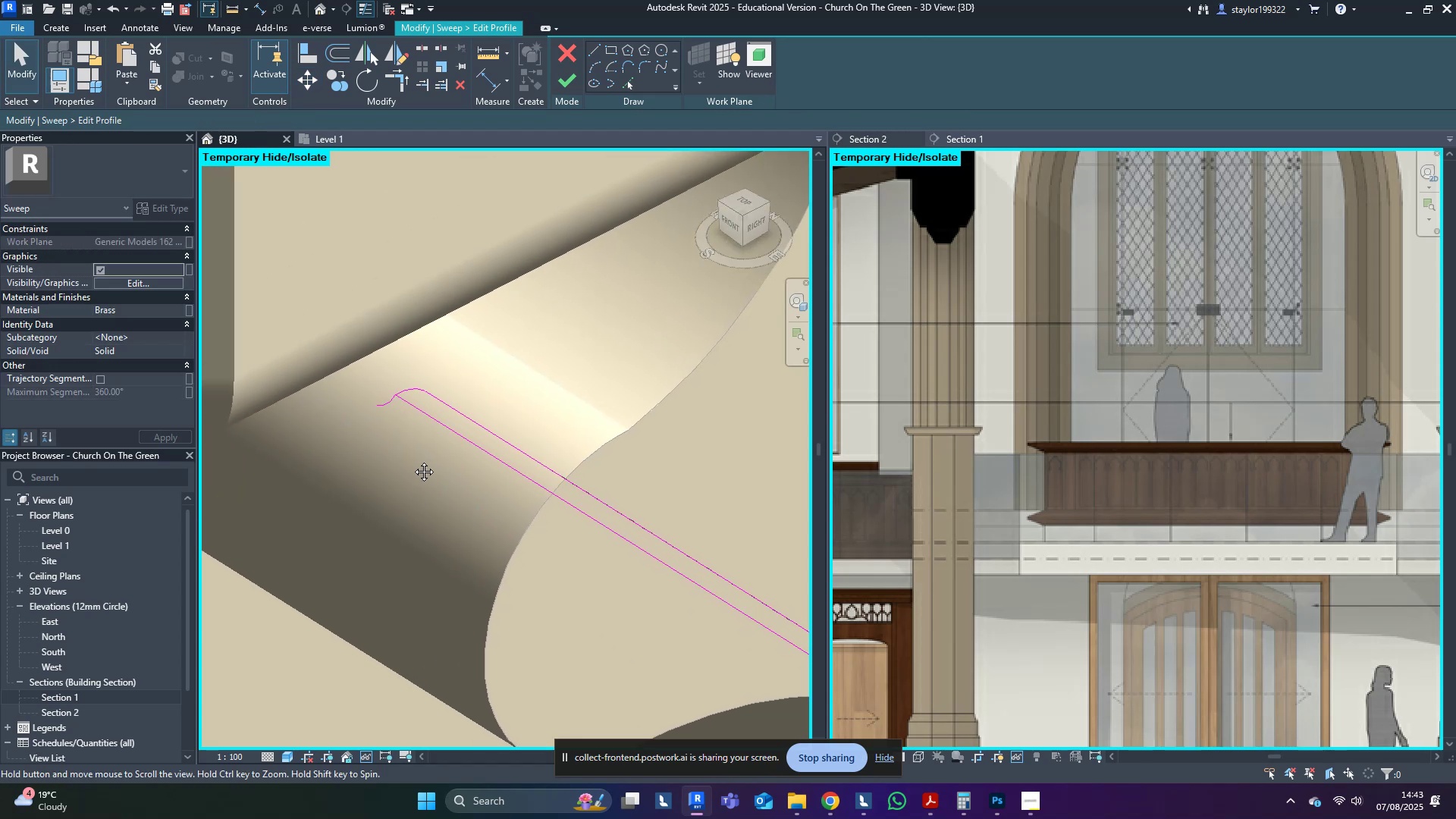 
scroll: coordinate [495, 370], scroll_direction: up, amount: 7.0
 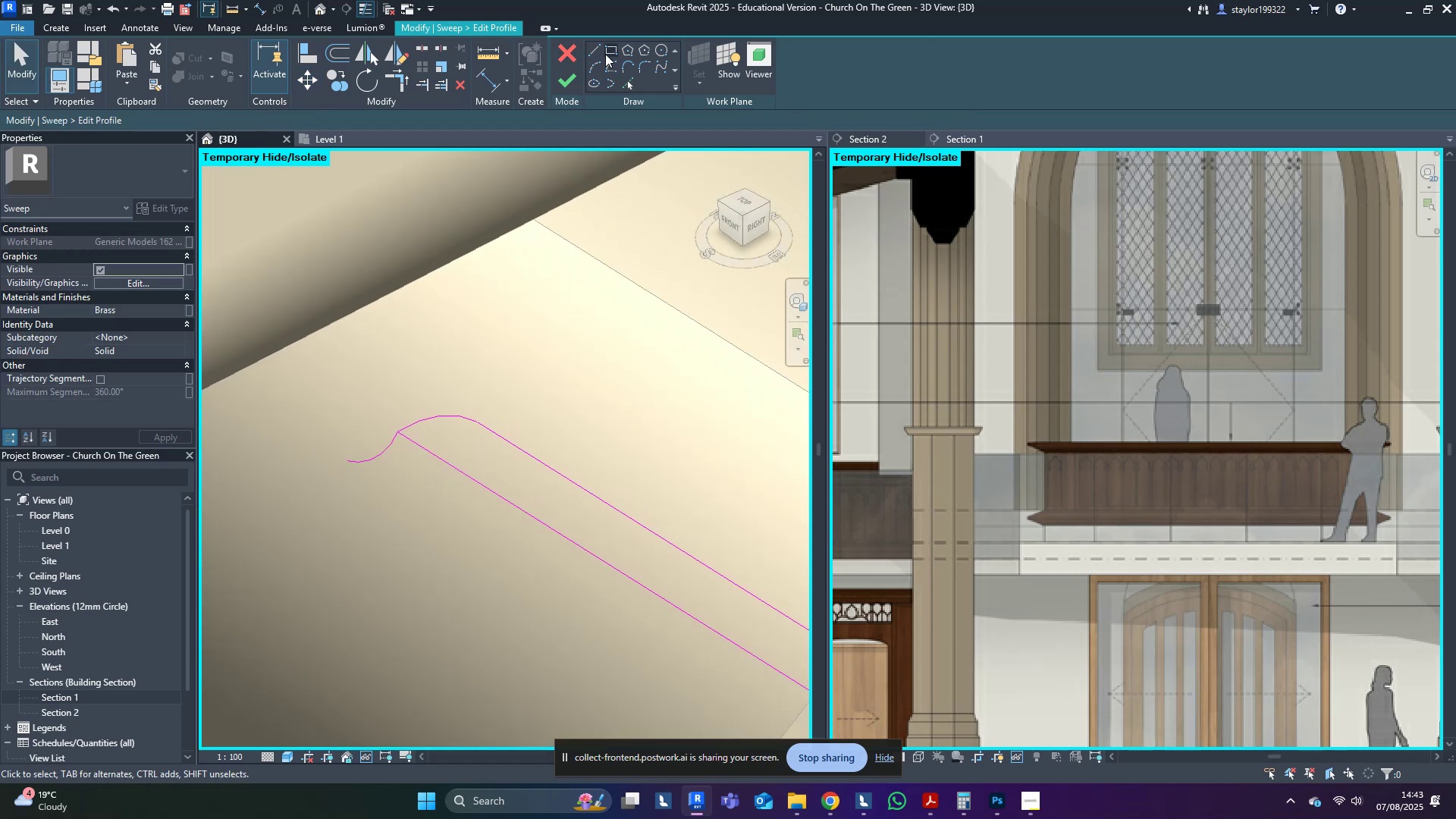 
left_click([592, 45])
 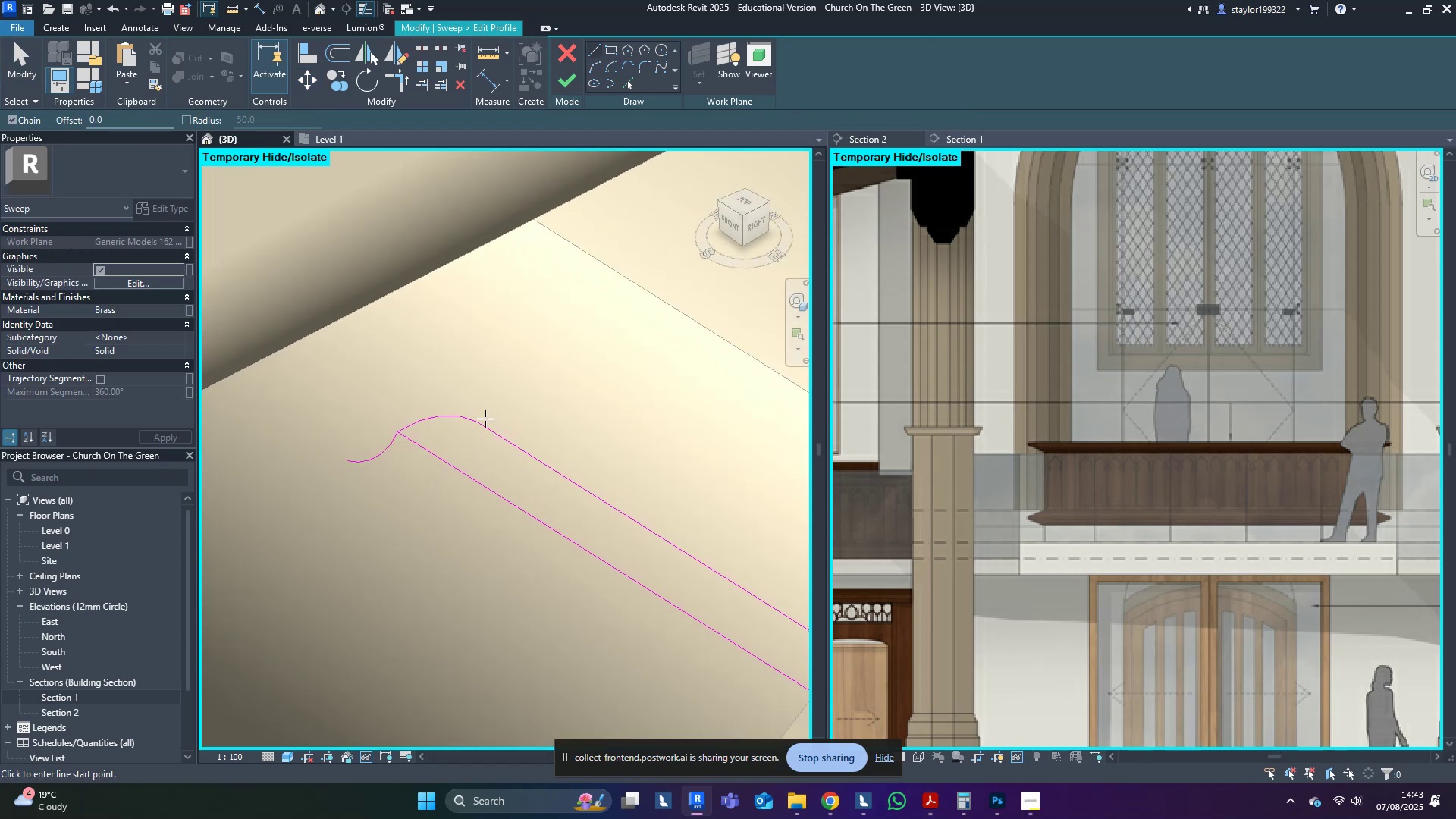 
left_click([479, 419])
 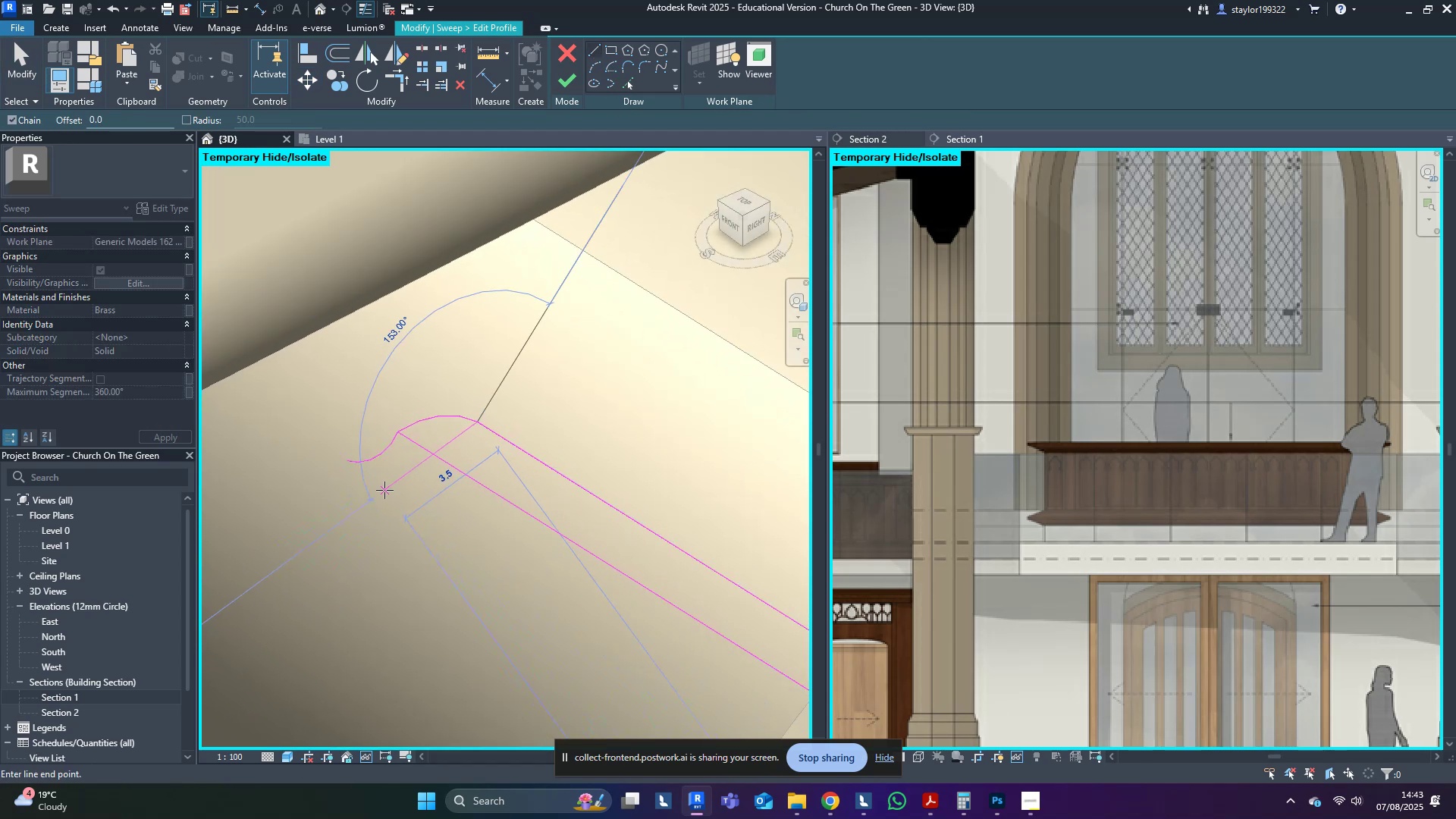 
key(Escape)
type(md)
 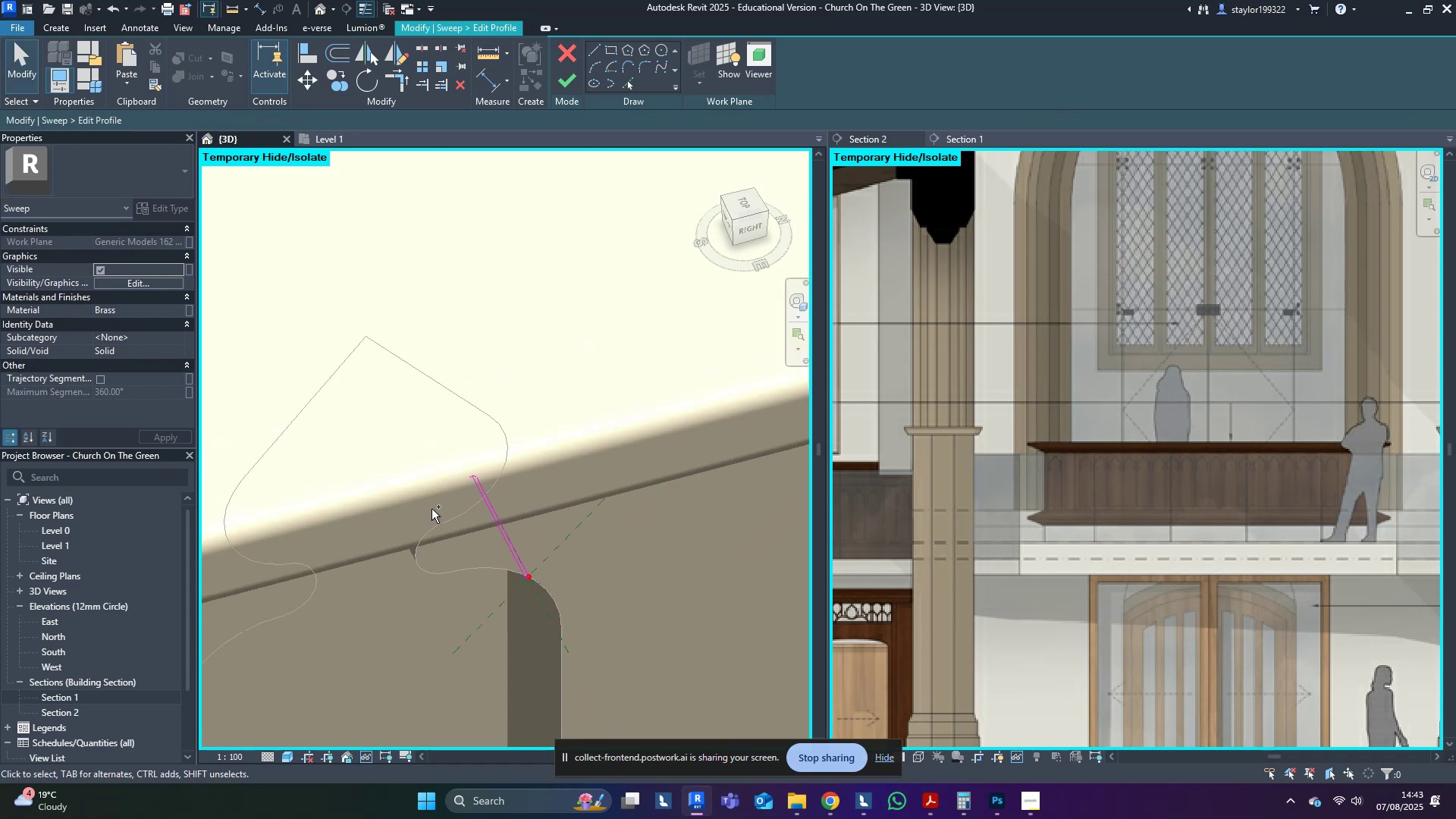 
scroll: coordinate [431, 514], scroll_direction: down, amount: 18.0
 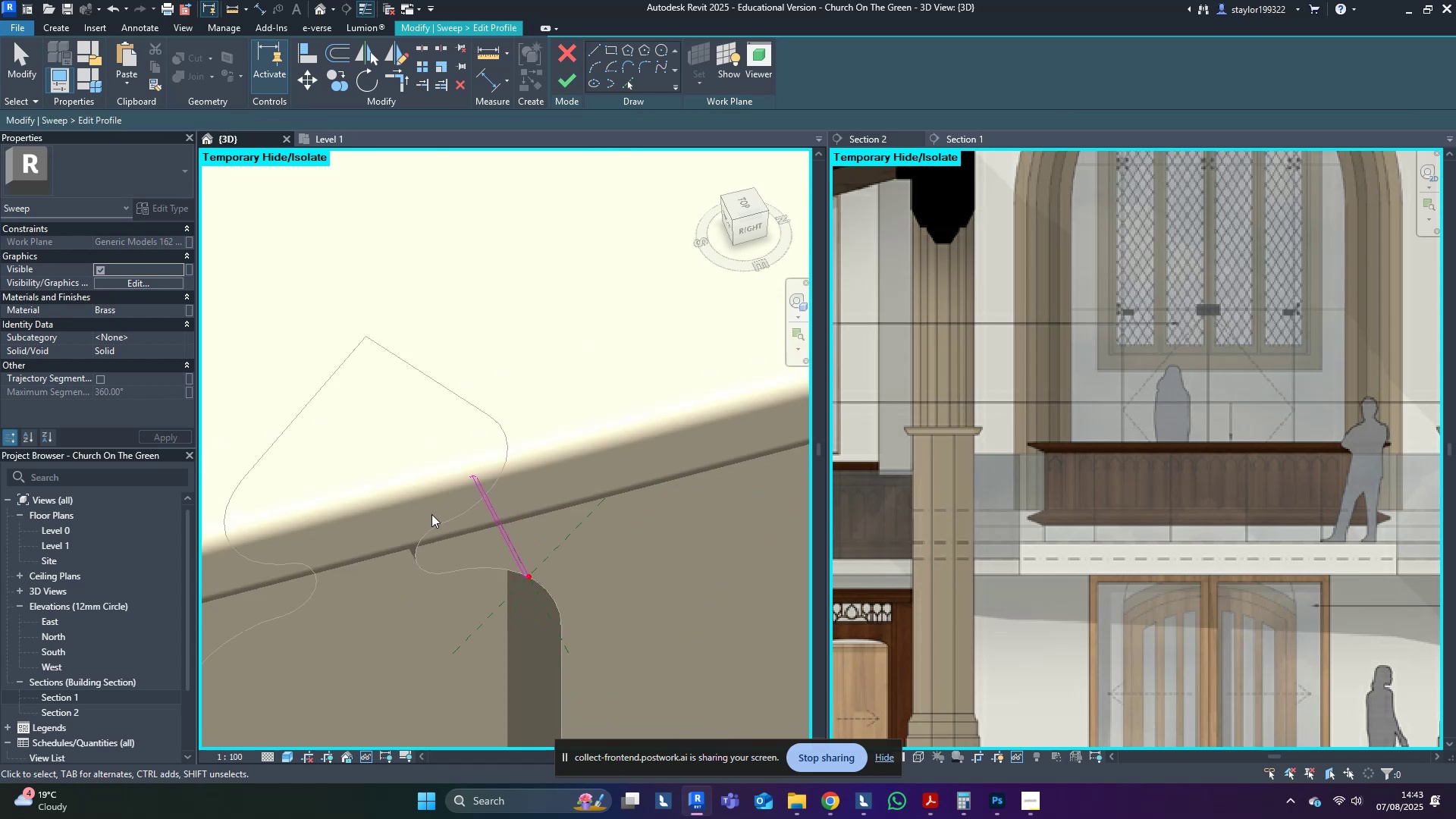 
key(Control+Z)
 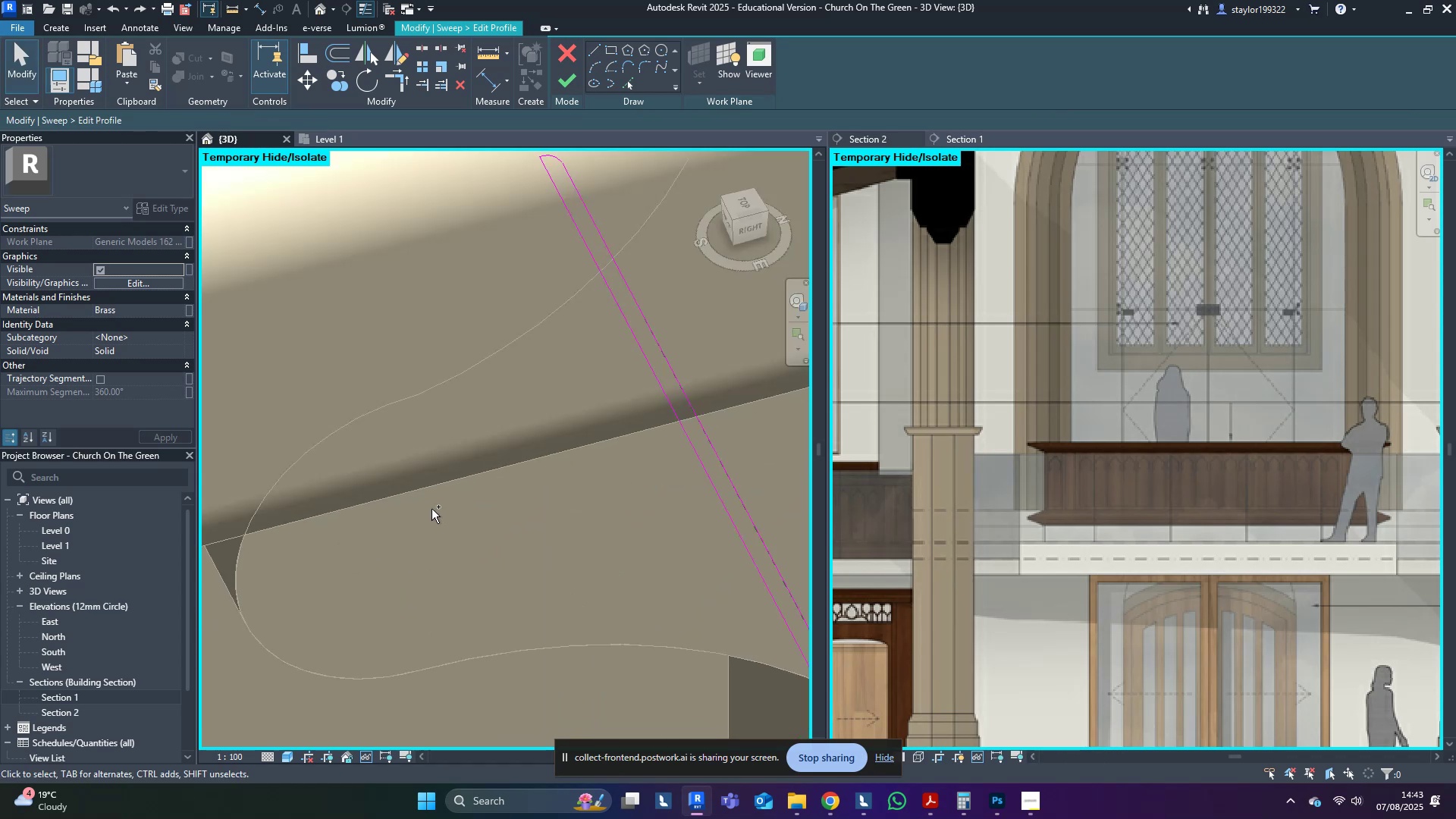 
scroll: coordinate [434, 507], scroll_direction: down, amount: 5.0
 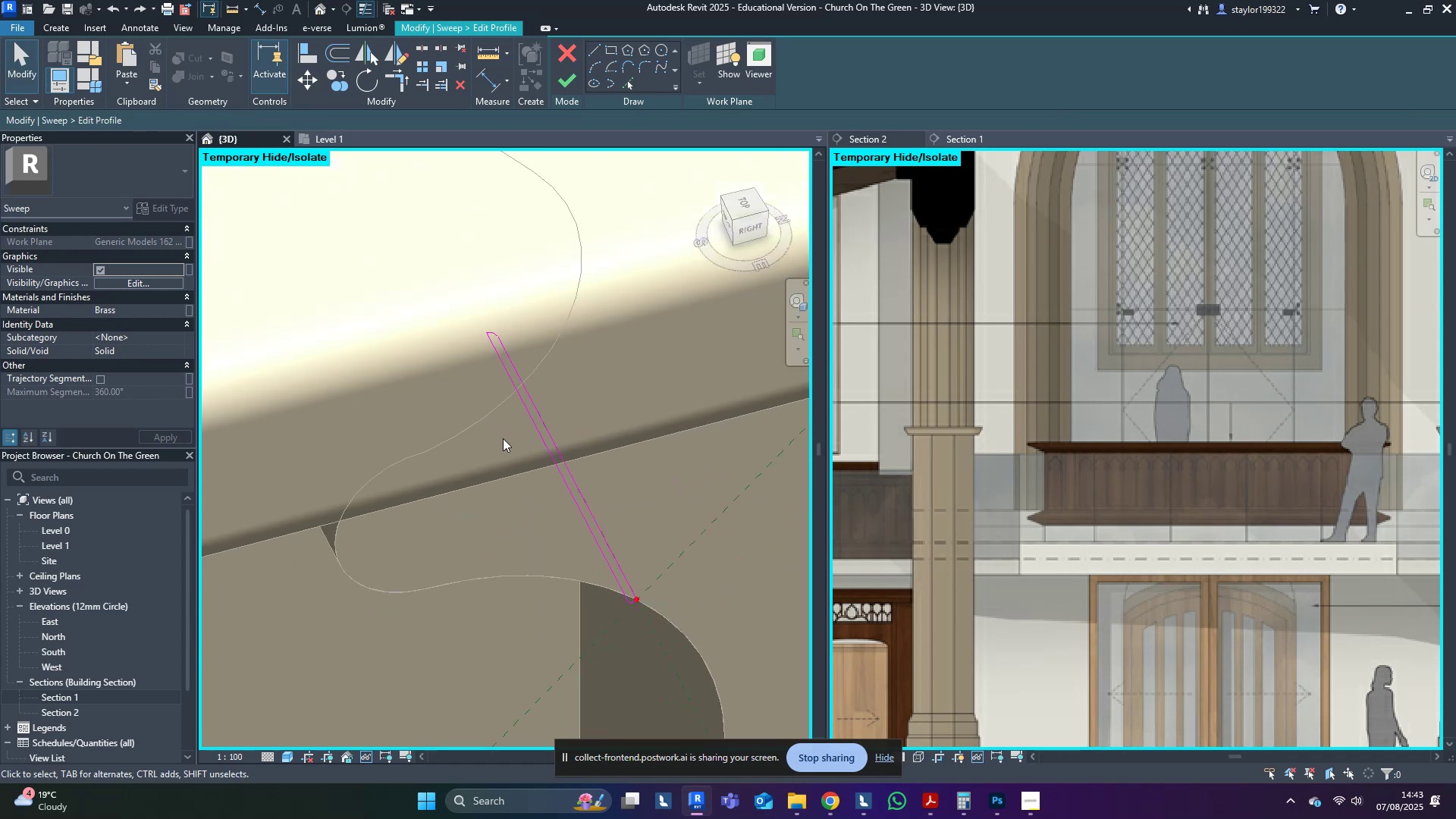 
scroll: coordinate [453, 429], scroll_direction: none, amount: 0.0
 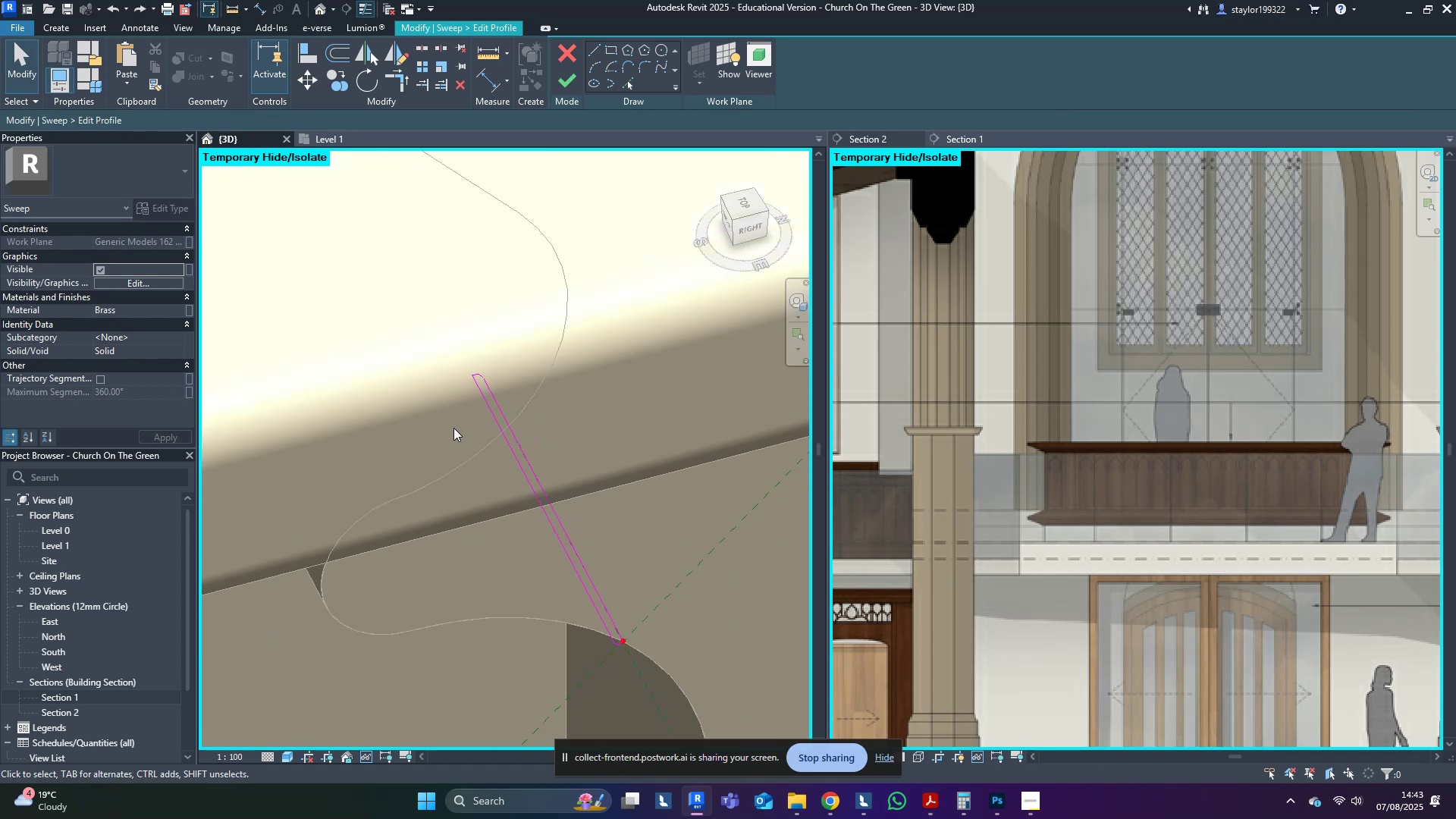 
scroll: coordinate [477, 360], scroll_direction: up, amount: 3.0
 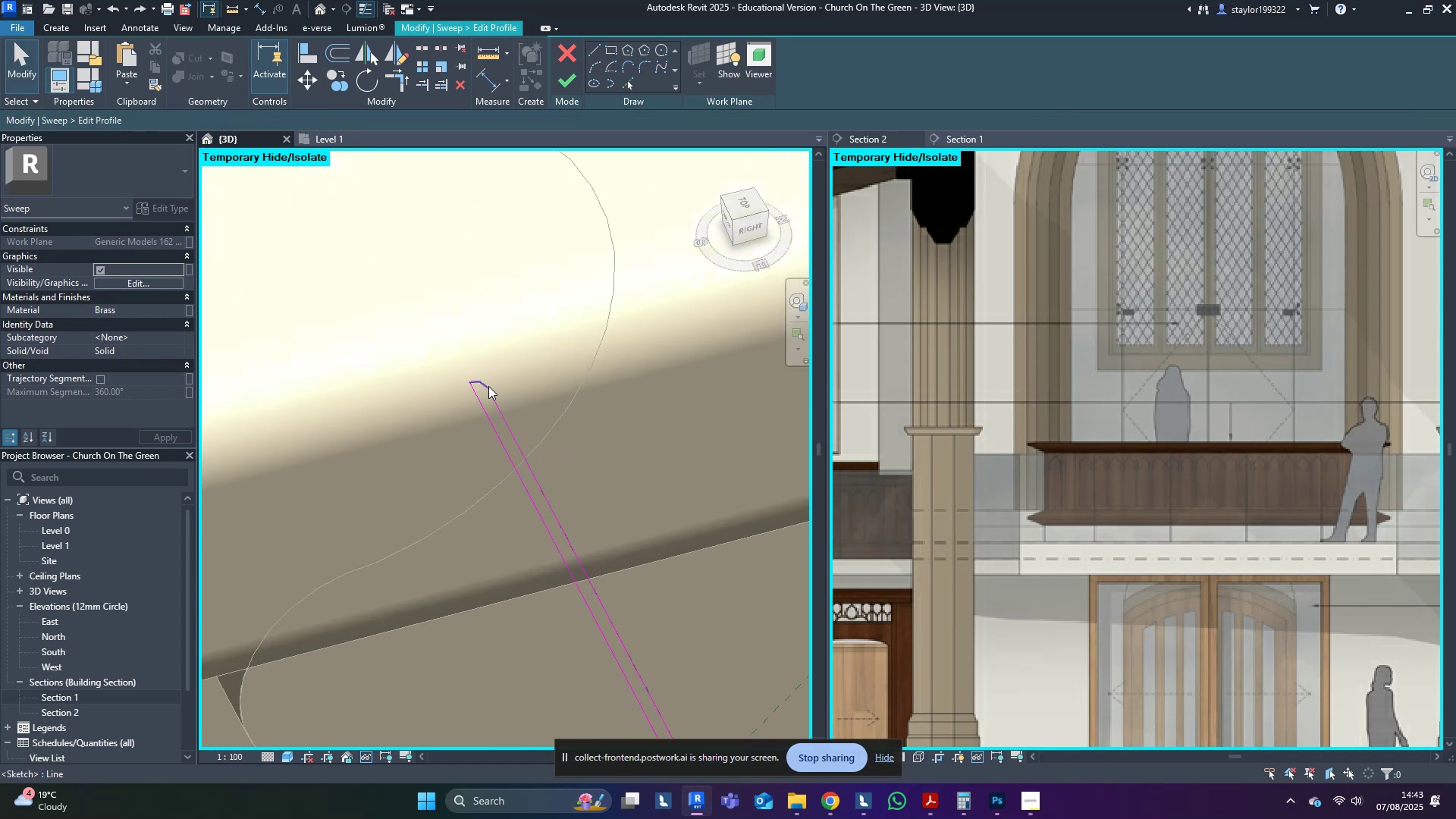 
type(sd)
 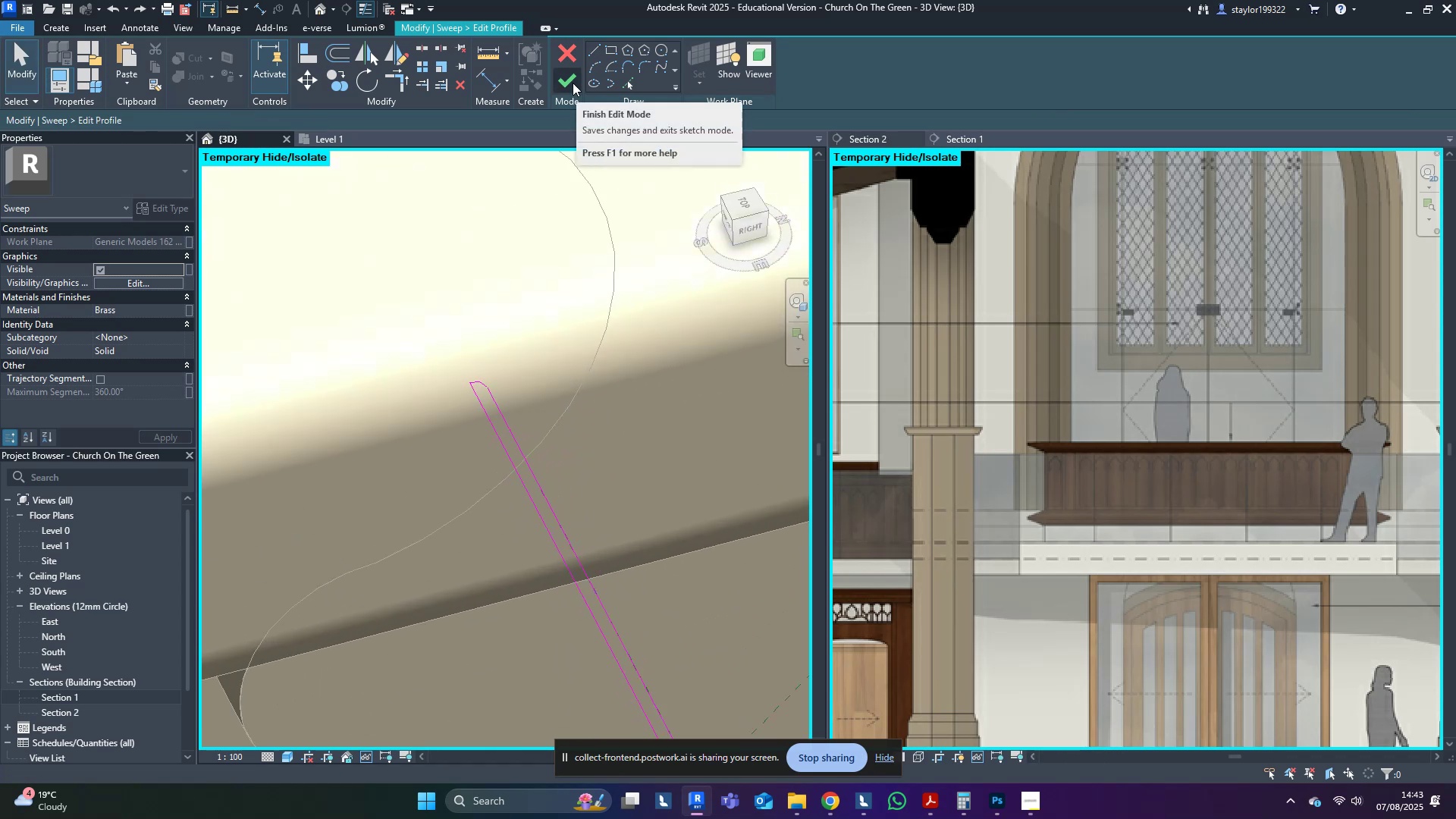 
left_click([573, 83])
 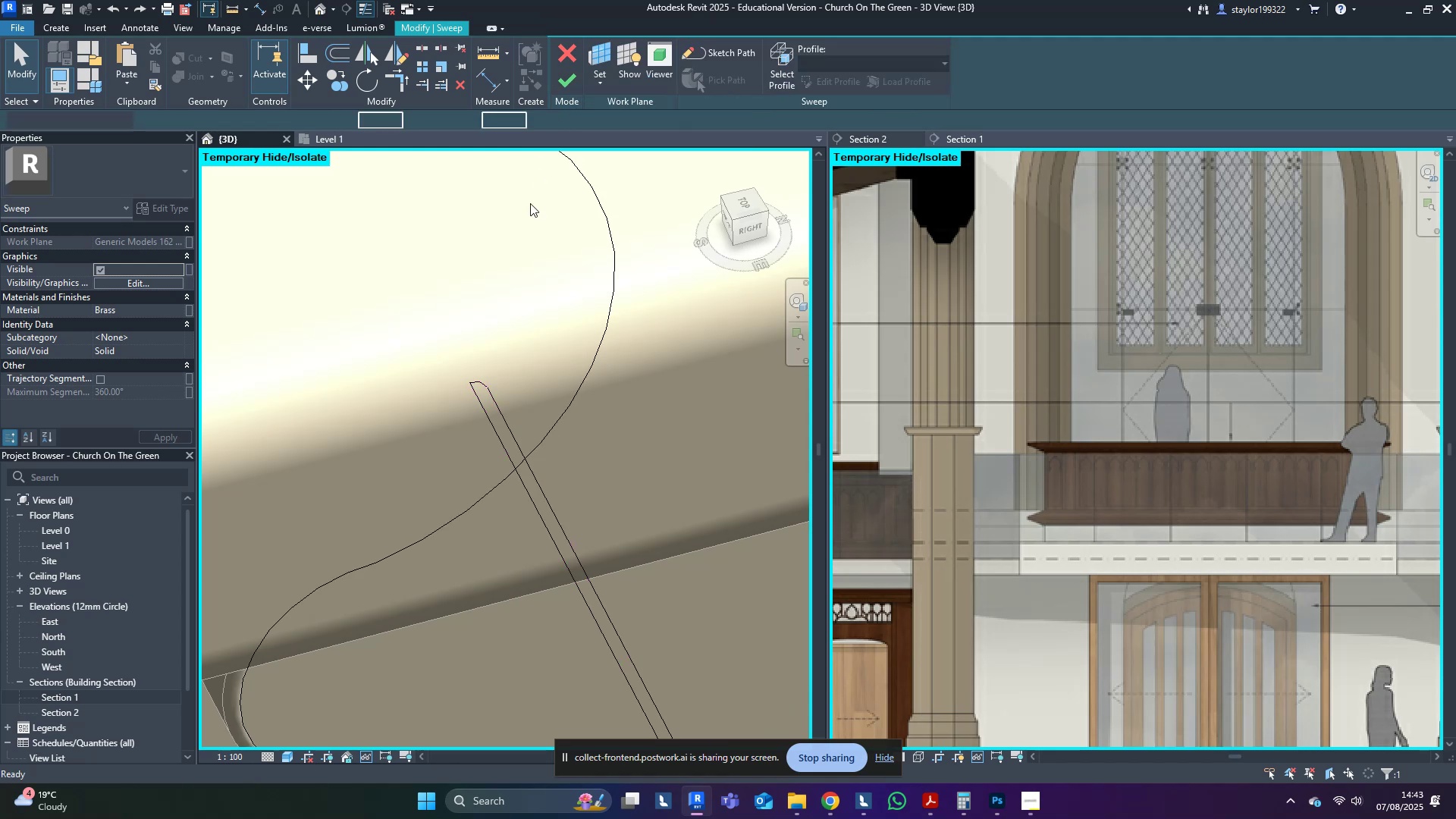 
scroll: coordinate [510, 394], scroll_direction: down, amount: 9.0
 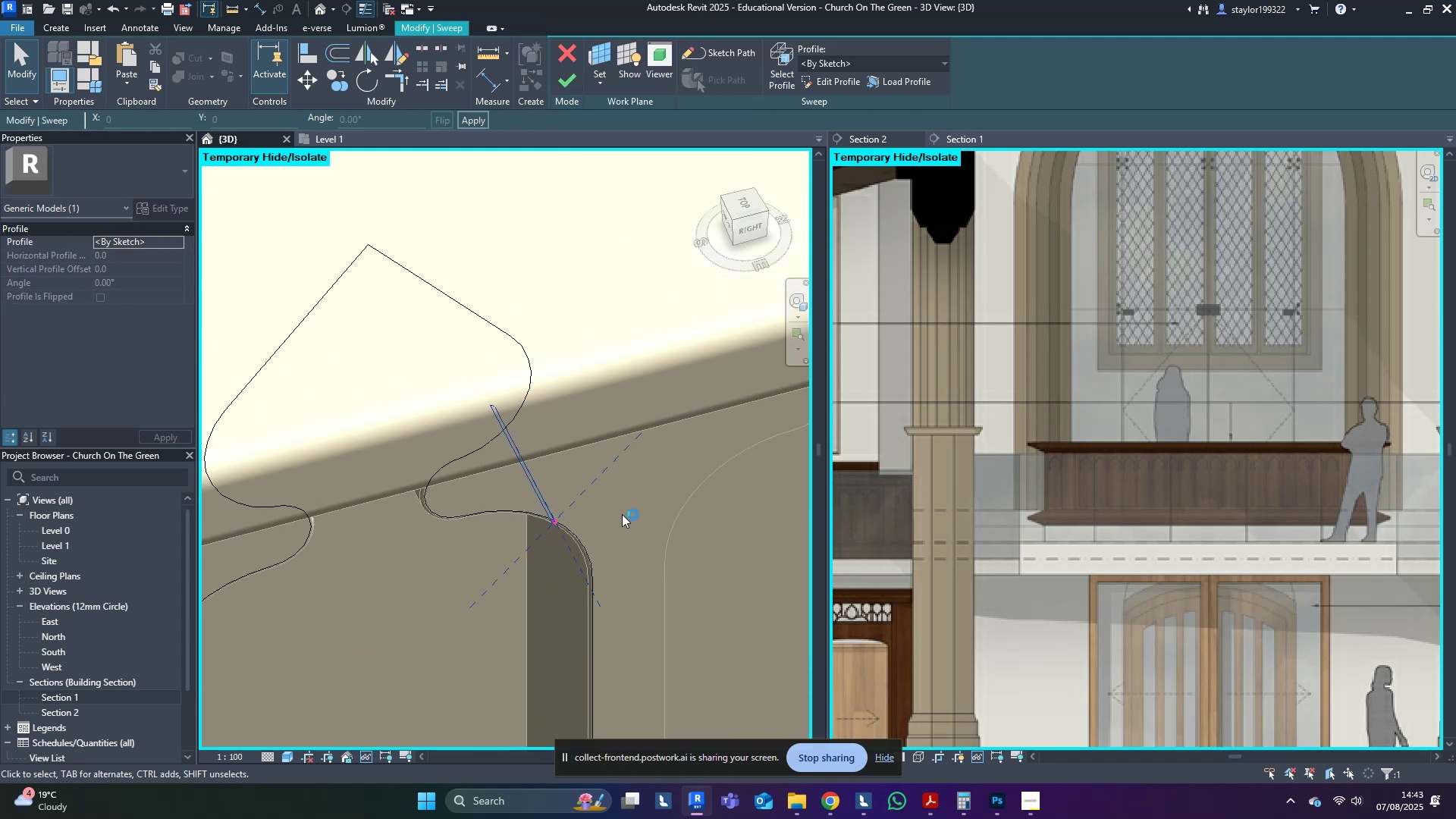 
scroll: coordinate [500, 581], scroll_direction: up, amount: 5.0
 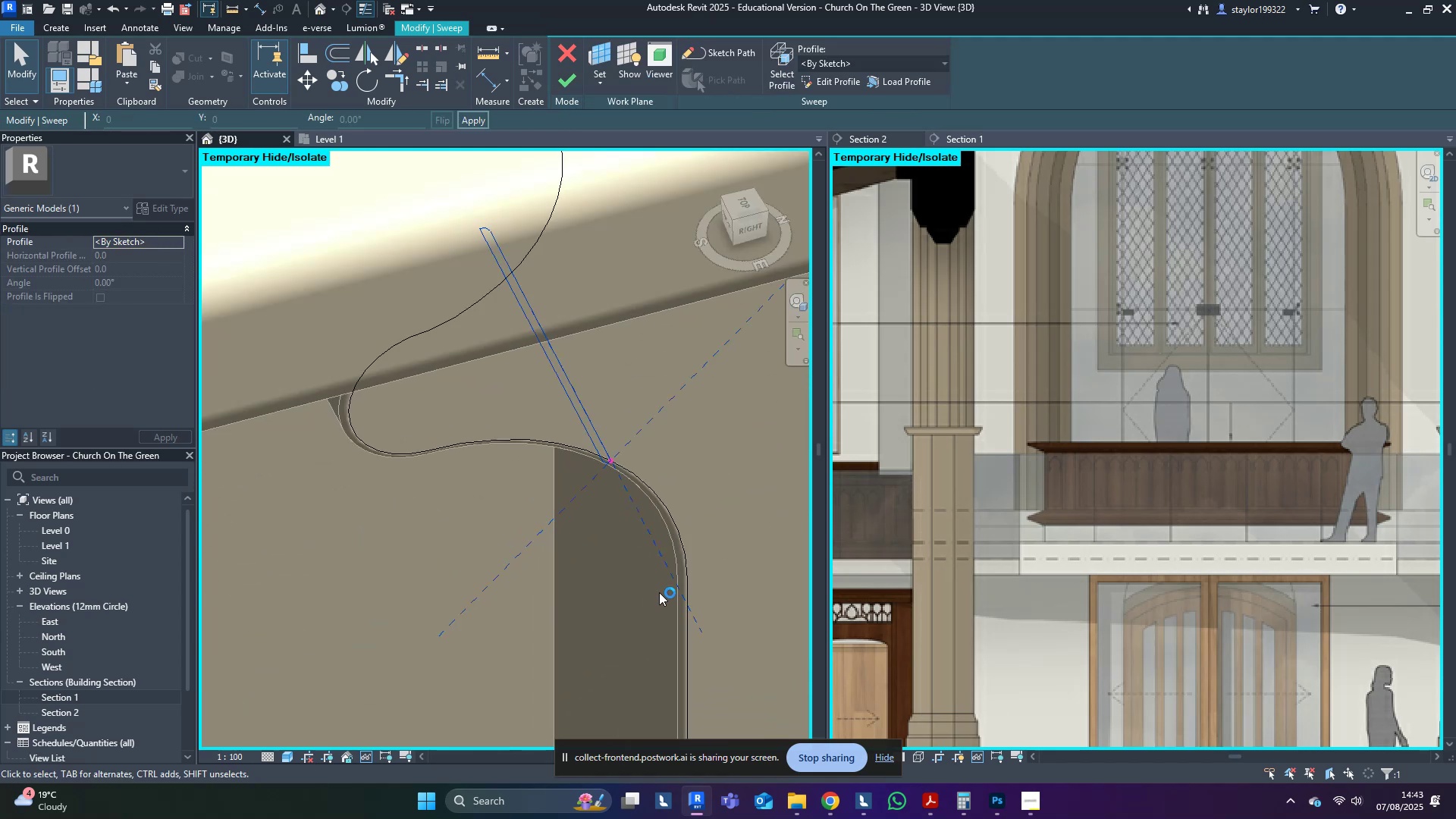 
left_click([742, 479])
 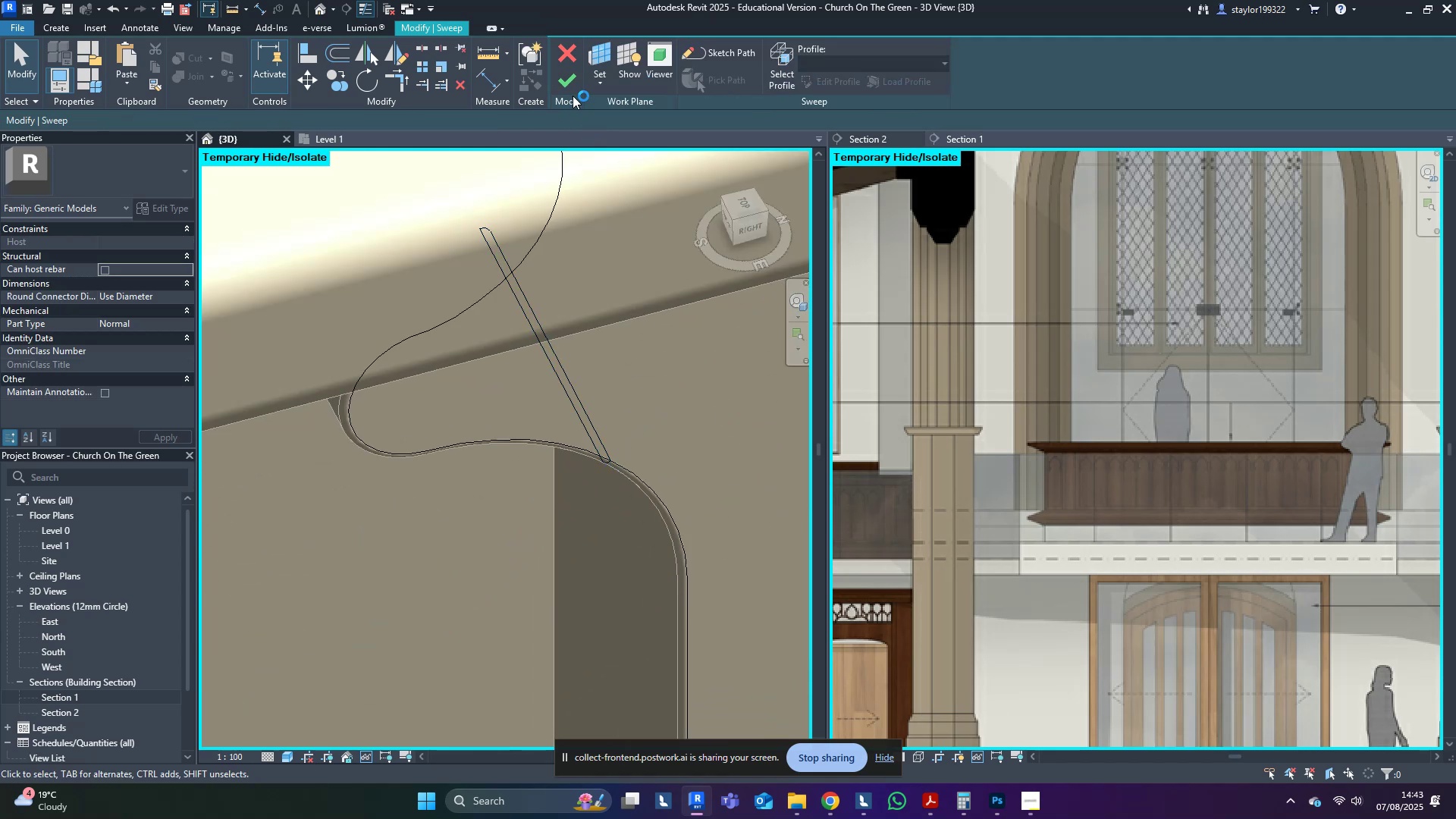 
left_click([567, 82])
 